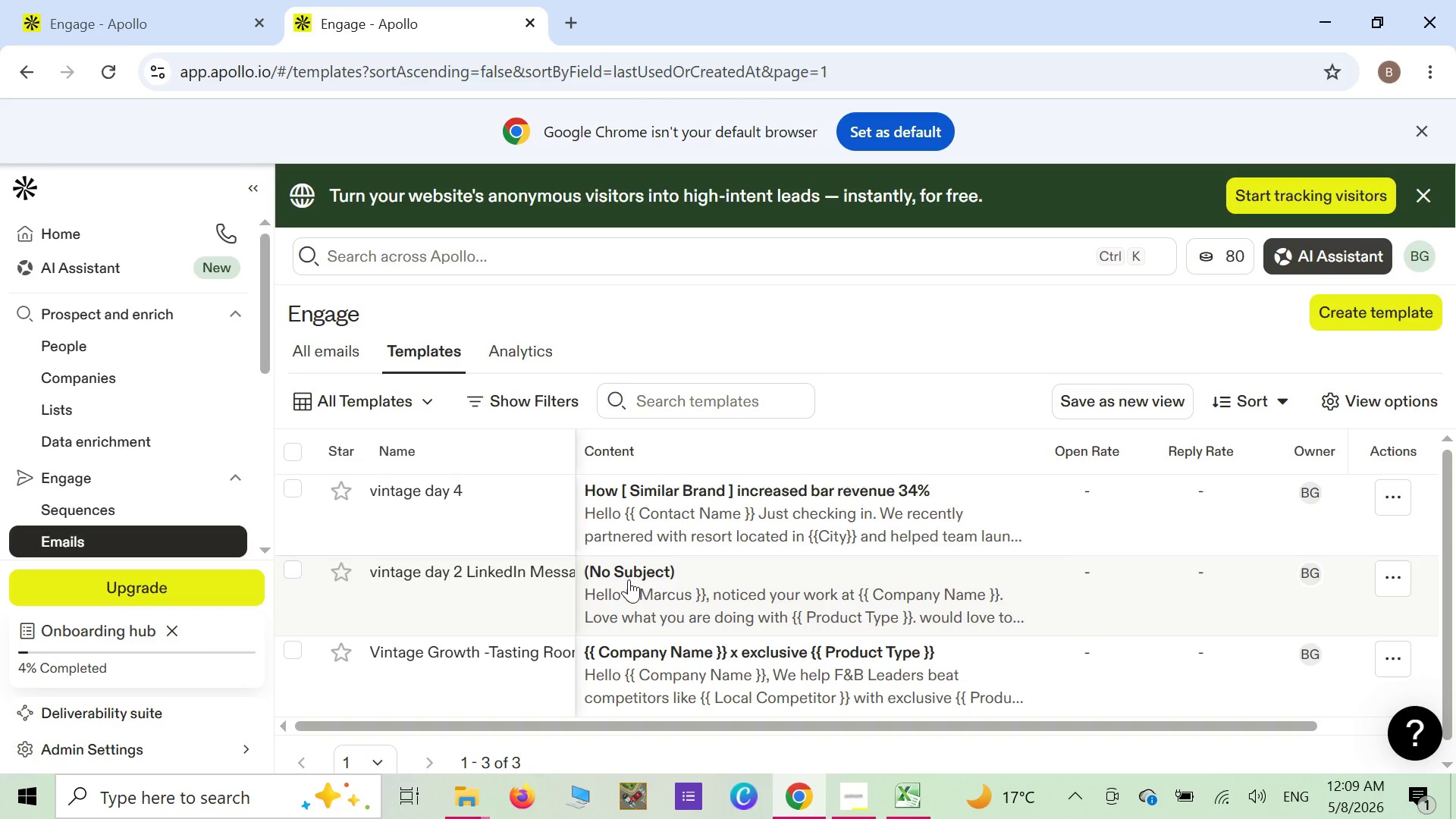 
scroll: coordinate [629, 579], scroll_direction: down, amount: 1.0
 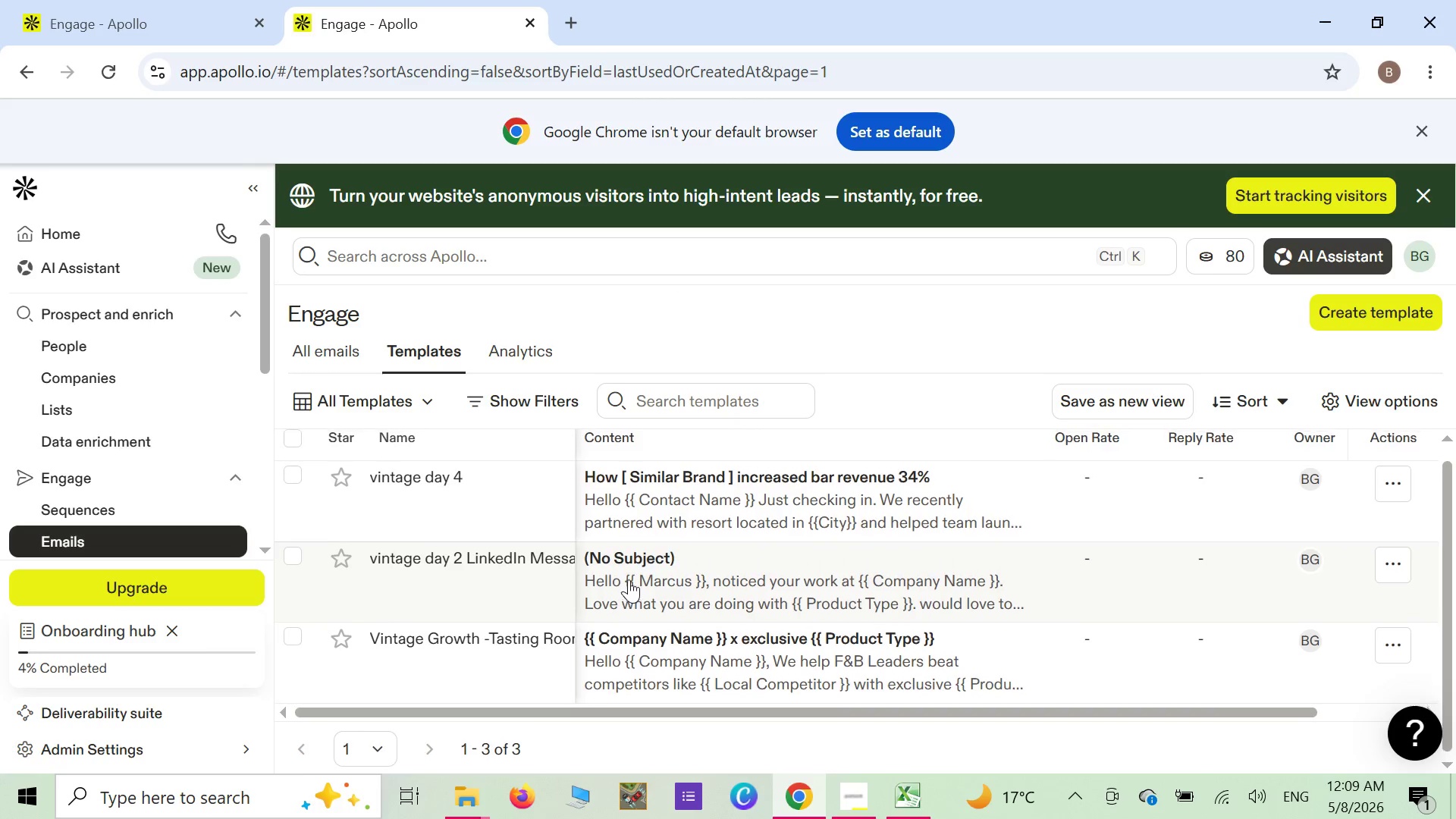 
scroll: coordinate [629, 579], scroll_direction: up, amount: 1.0
 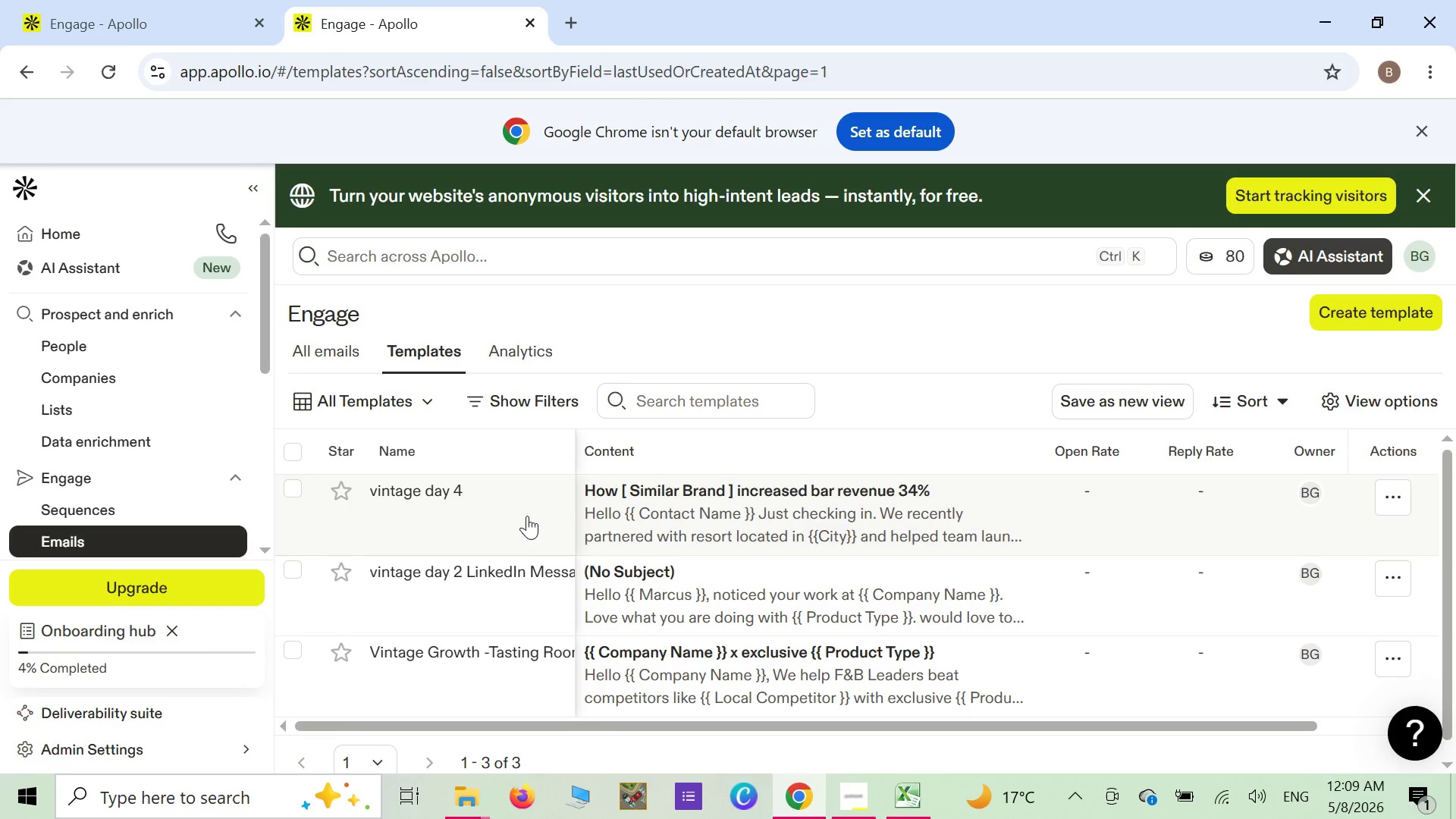 
left_click([526, 516])
 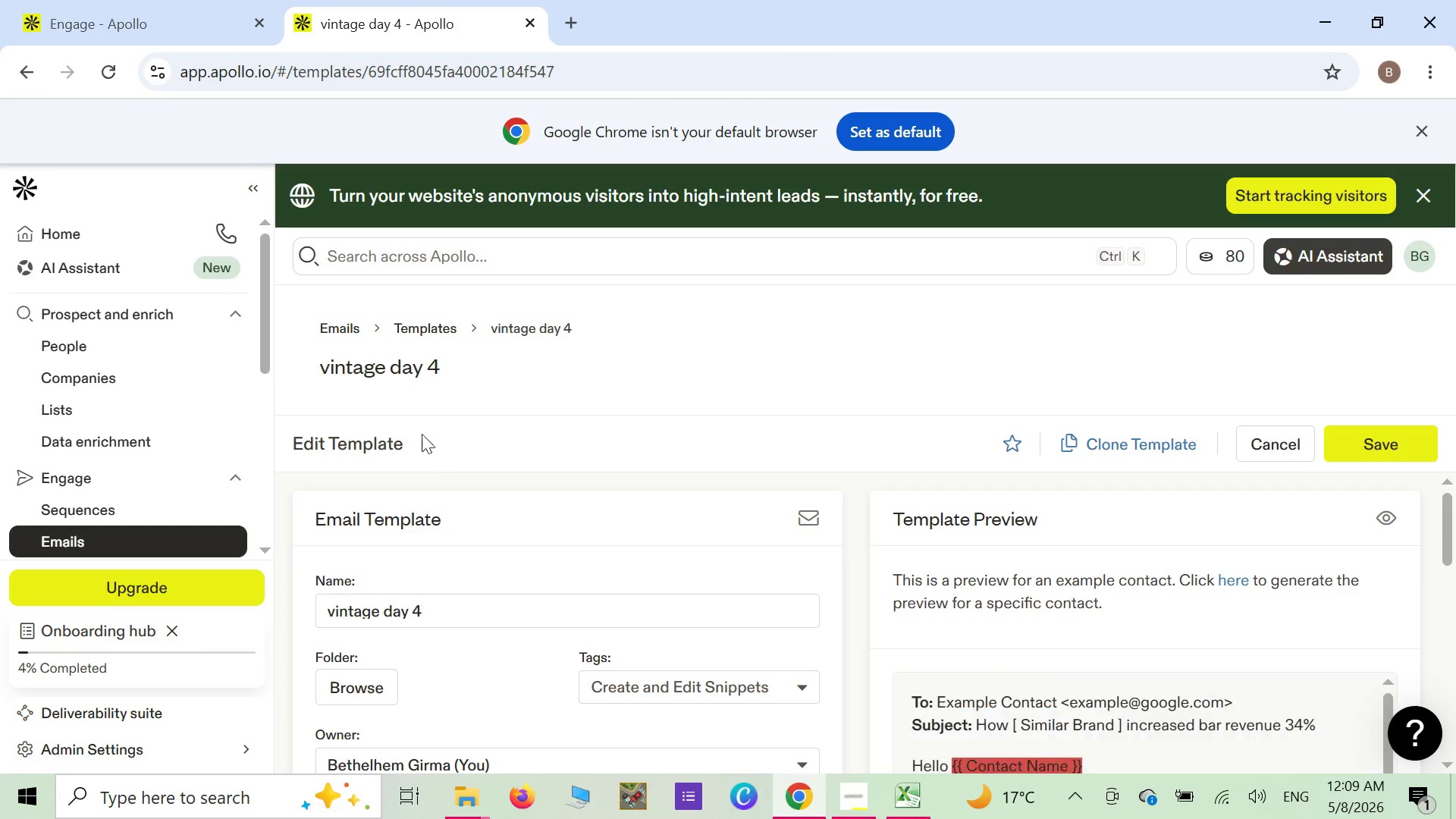 
left_click([445, 369])
 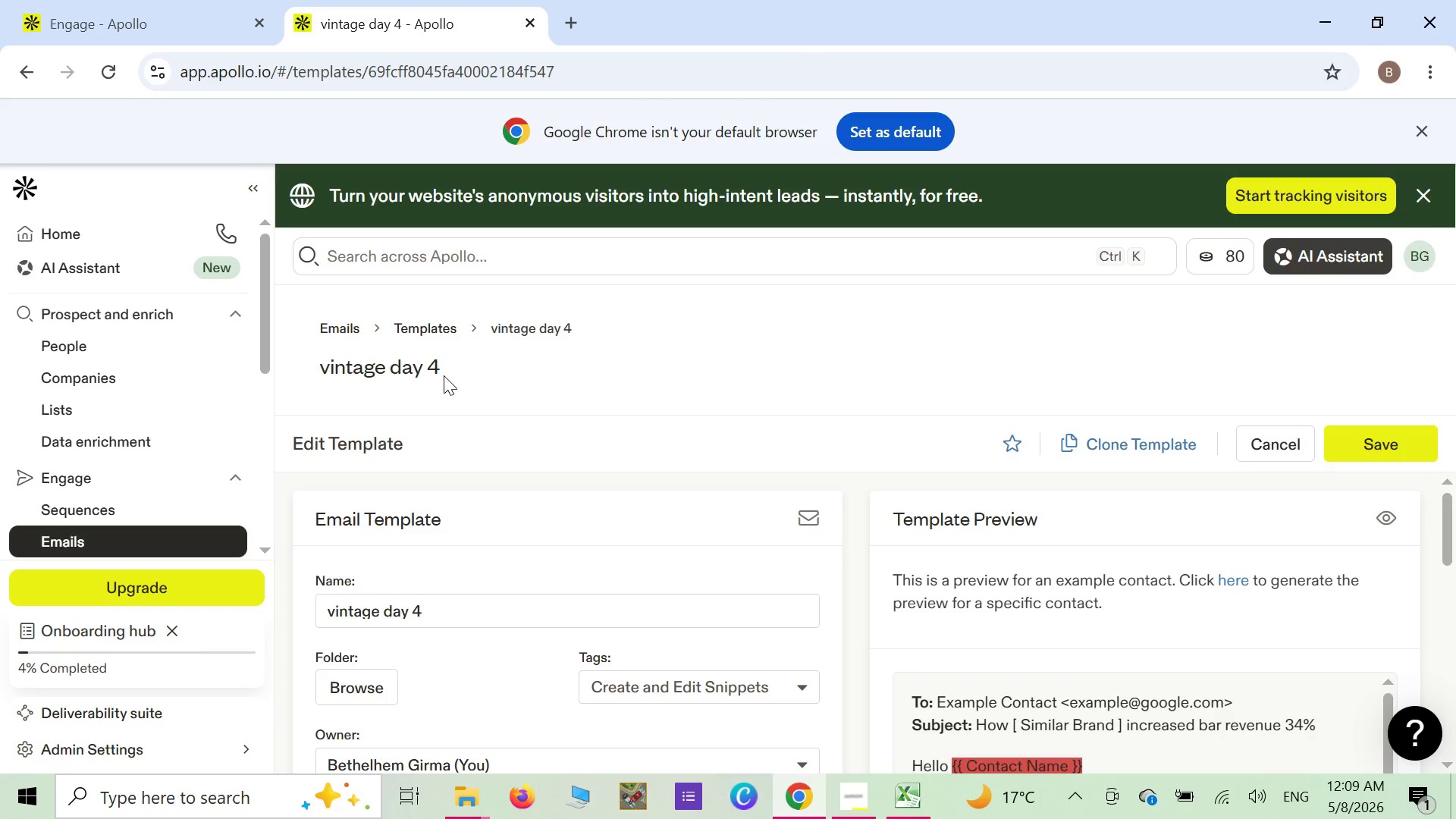 
wait(8.25)
 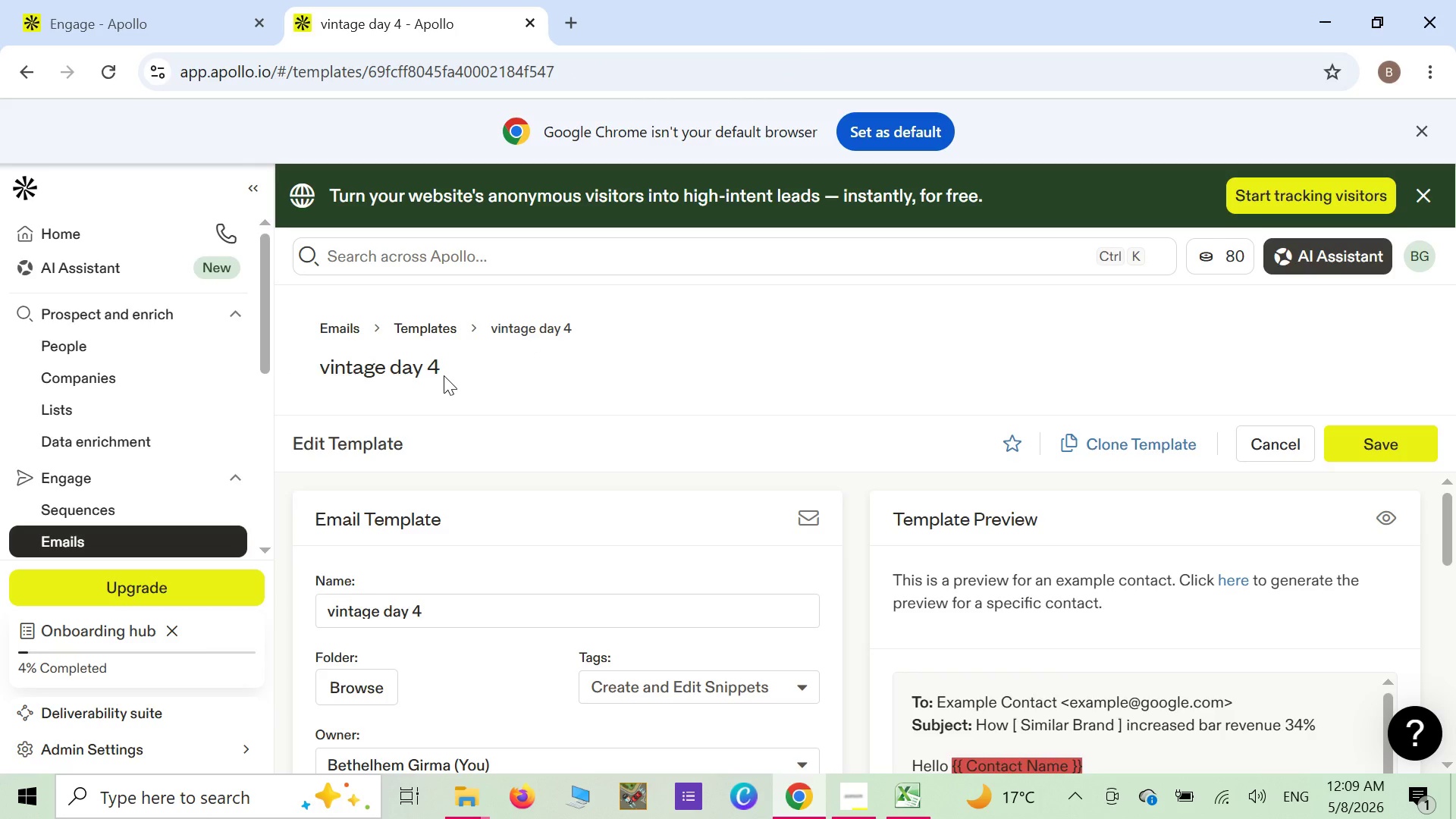 
left_click([446, 359])
 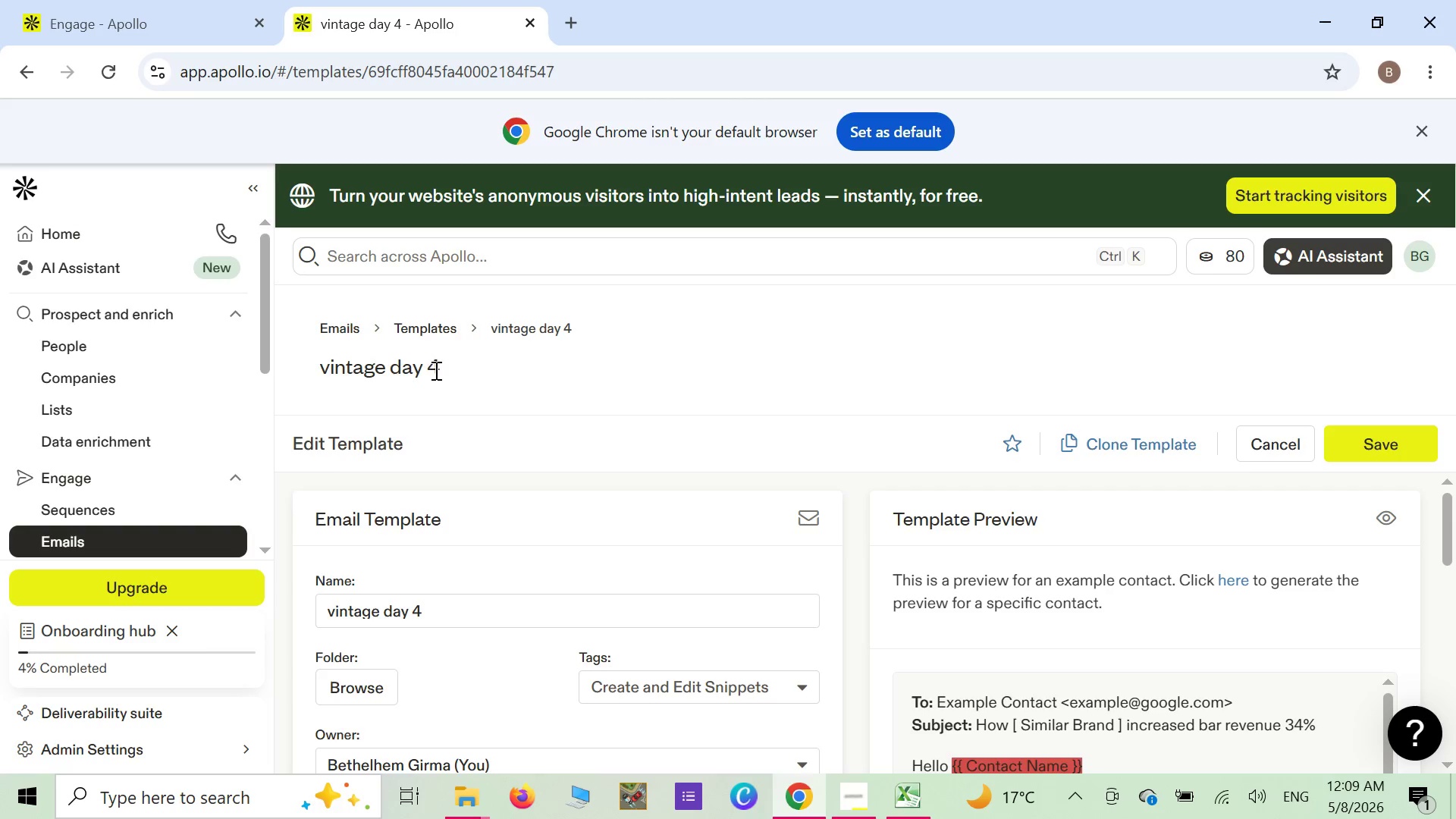 
left_click([438, 369])
 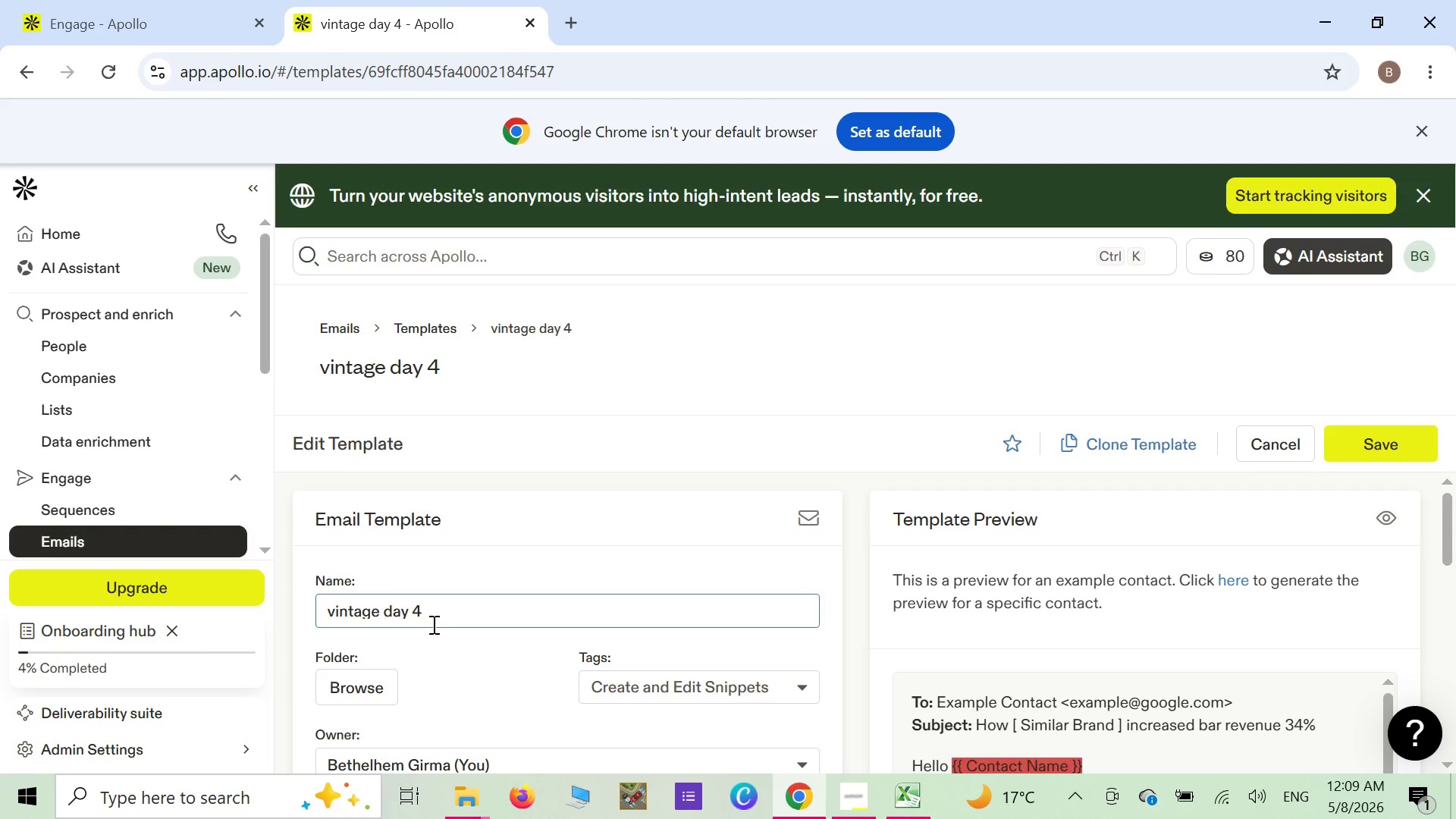 
left_click([432, 610])
 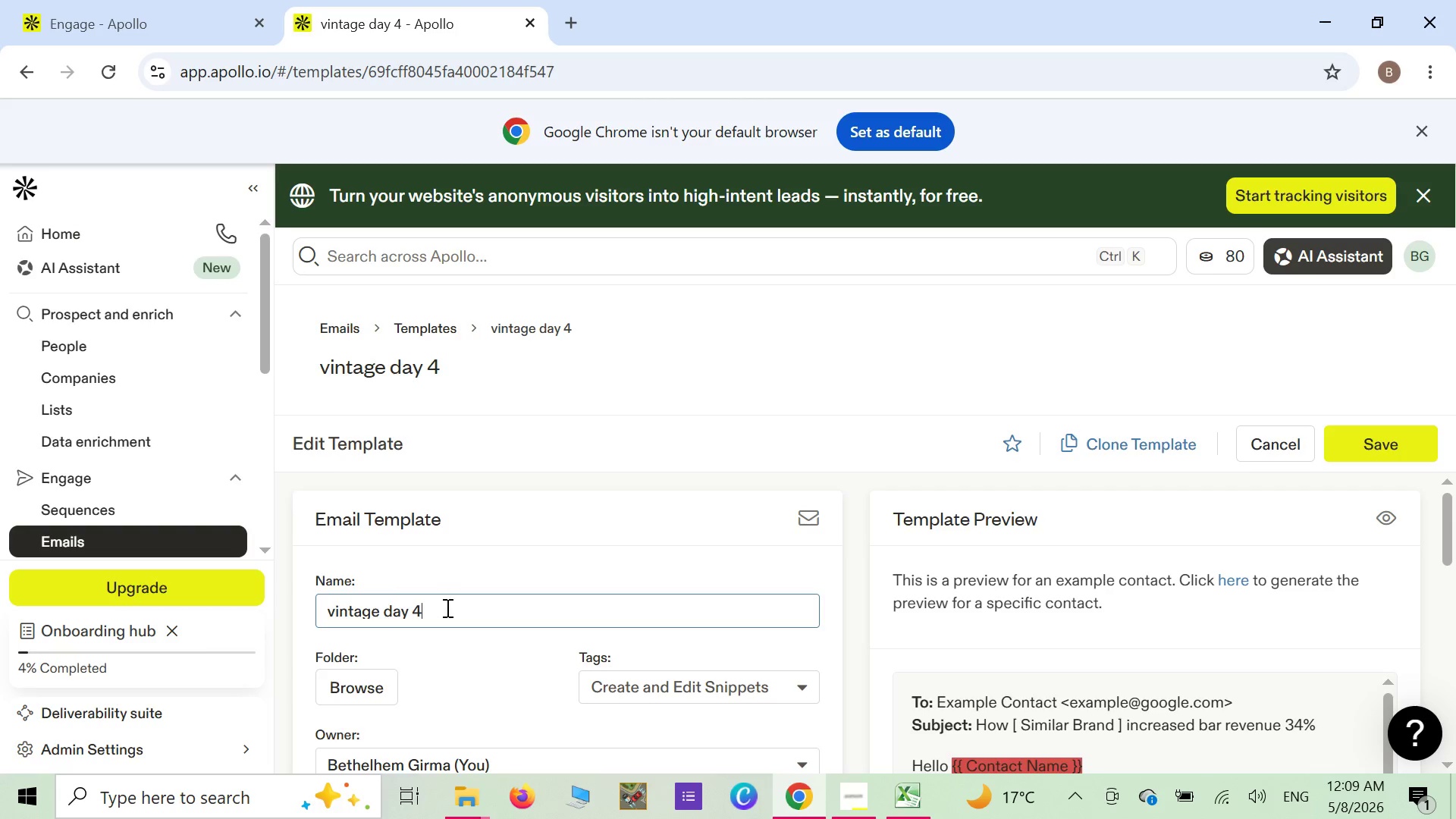 
key(Backspace)
 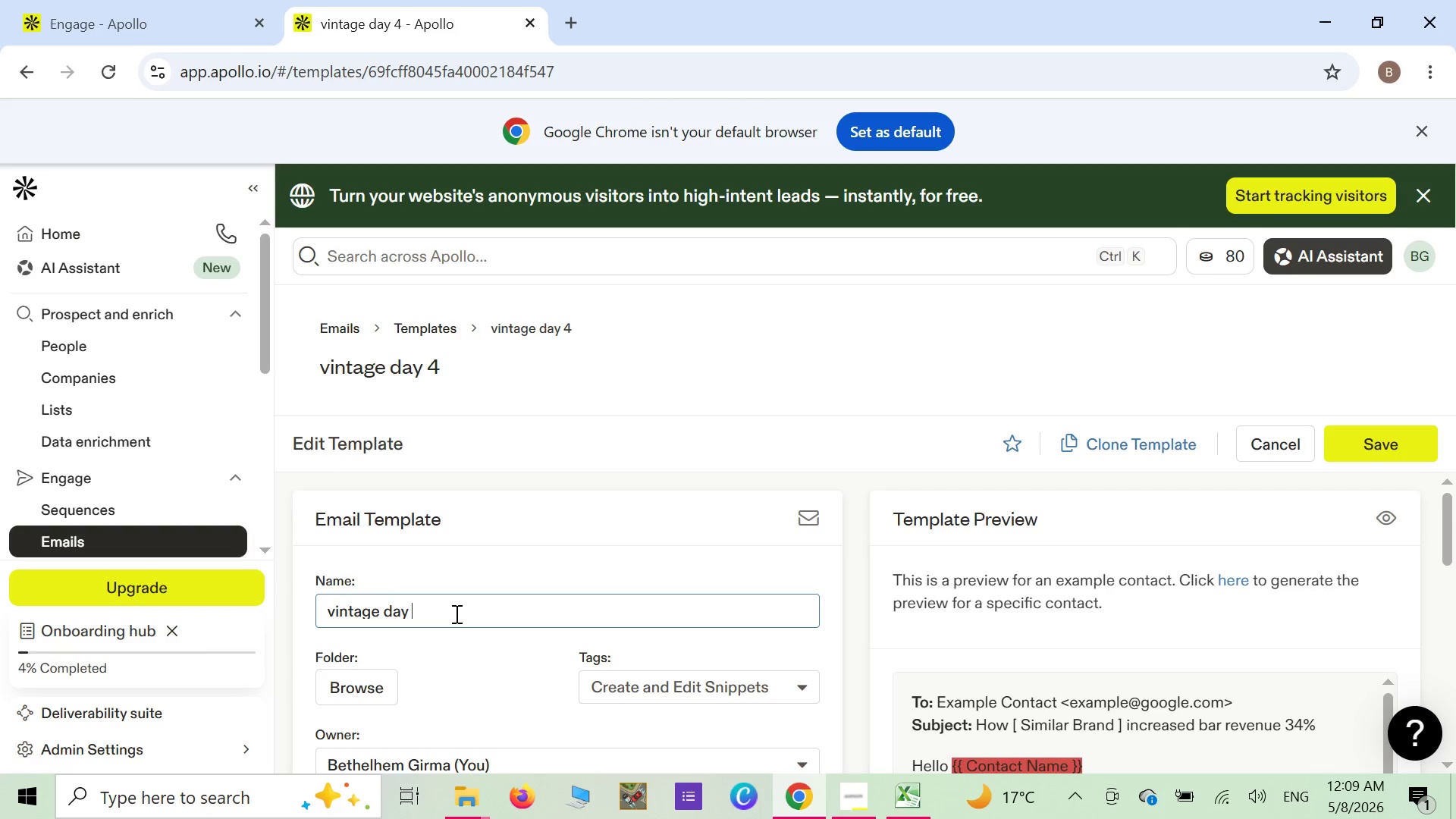 
key(3)
 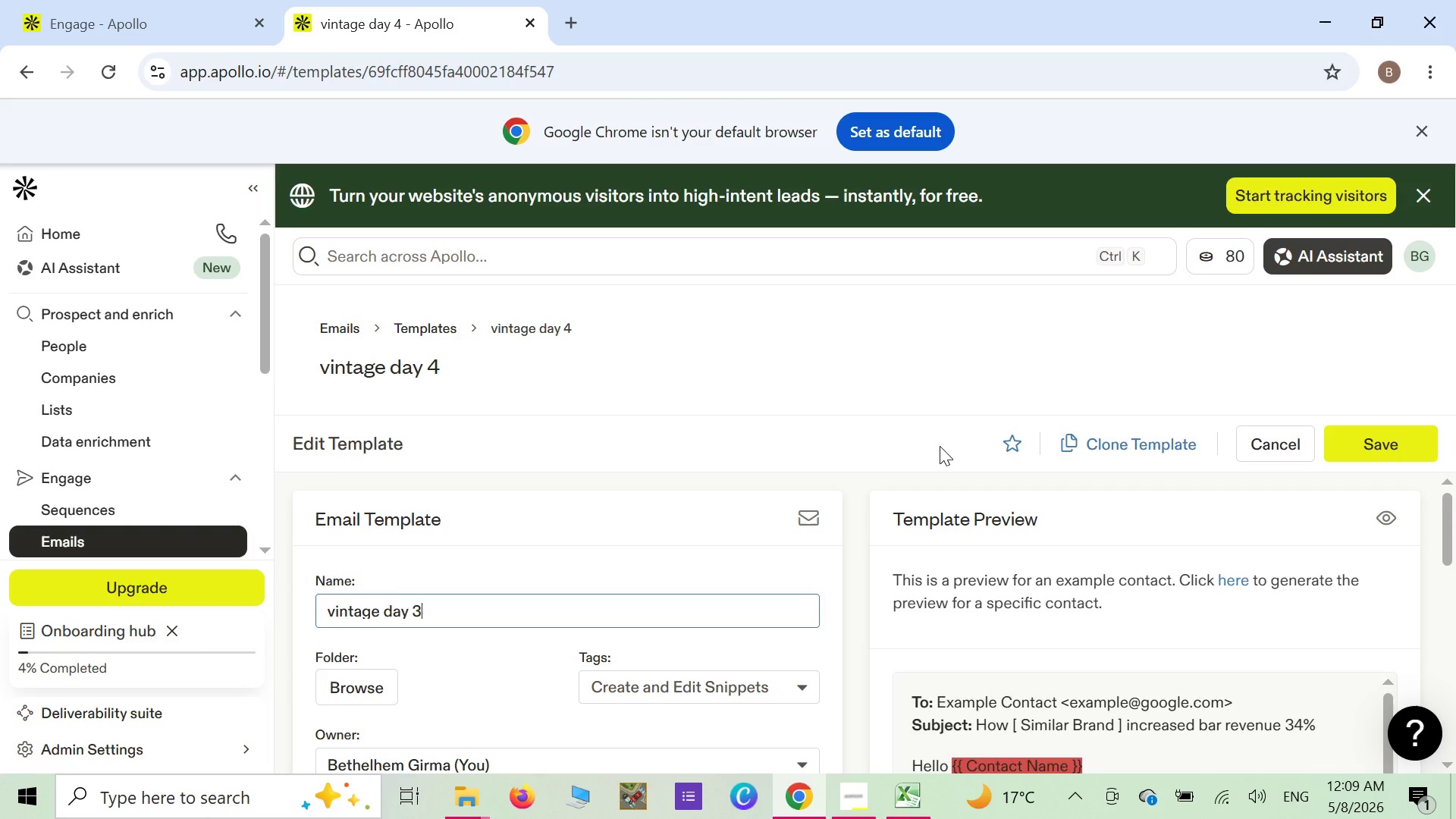 
scroll: coordinate [940, 446], scroll_direction: down, amount: 1.0
 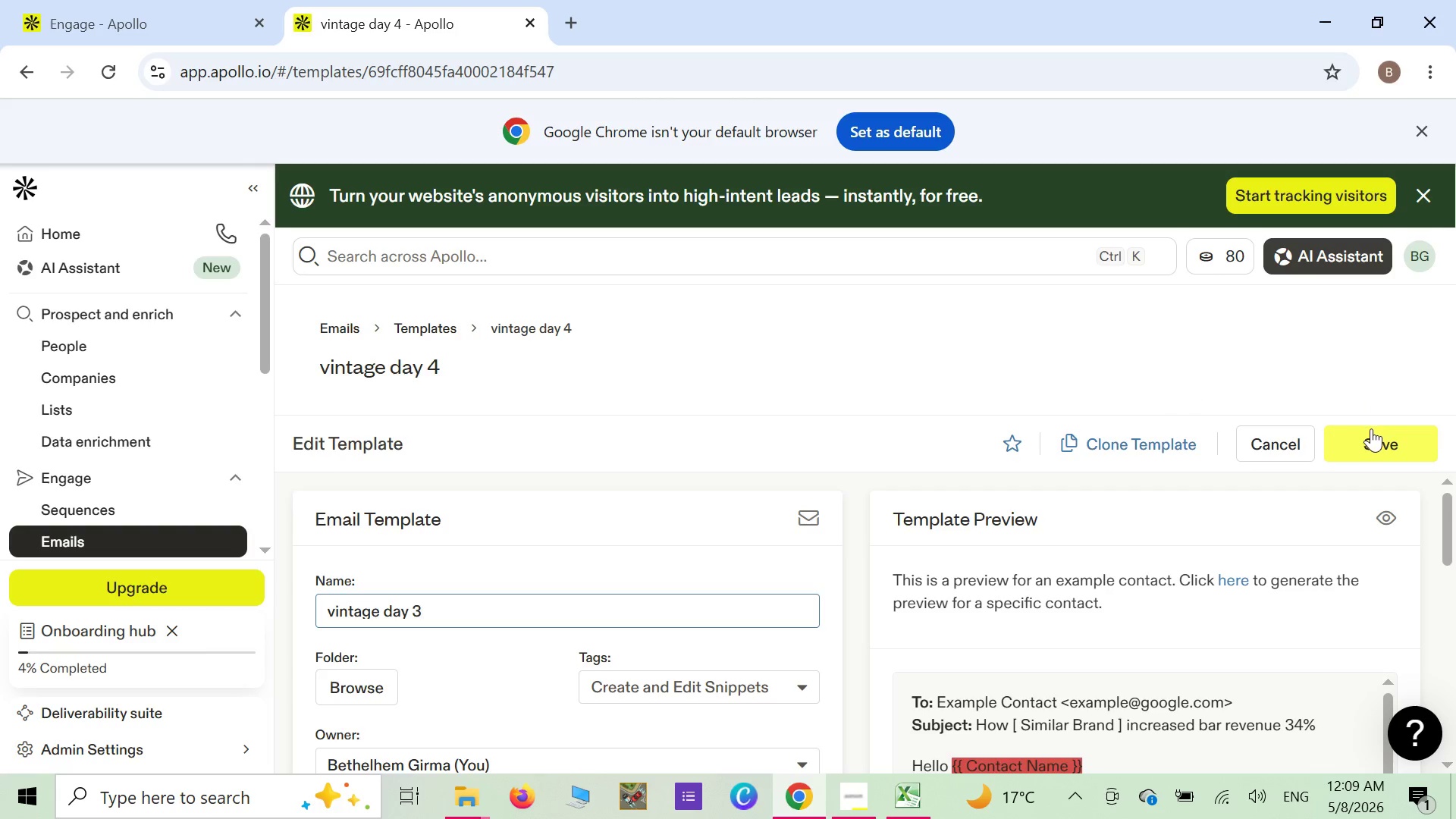 
left_click([1370, 436])
 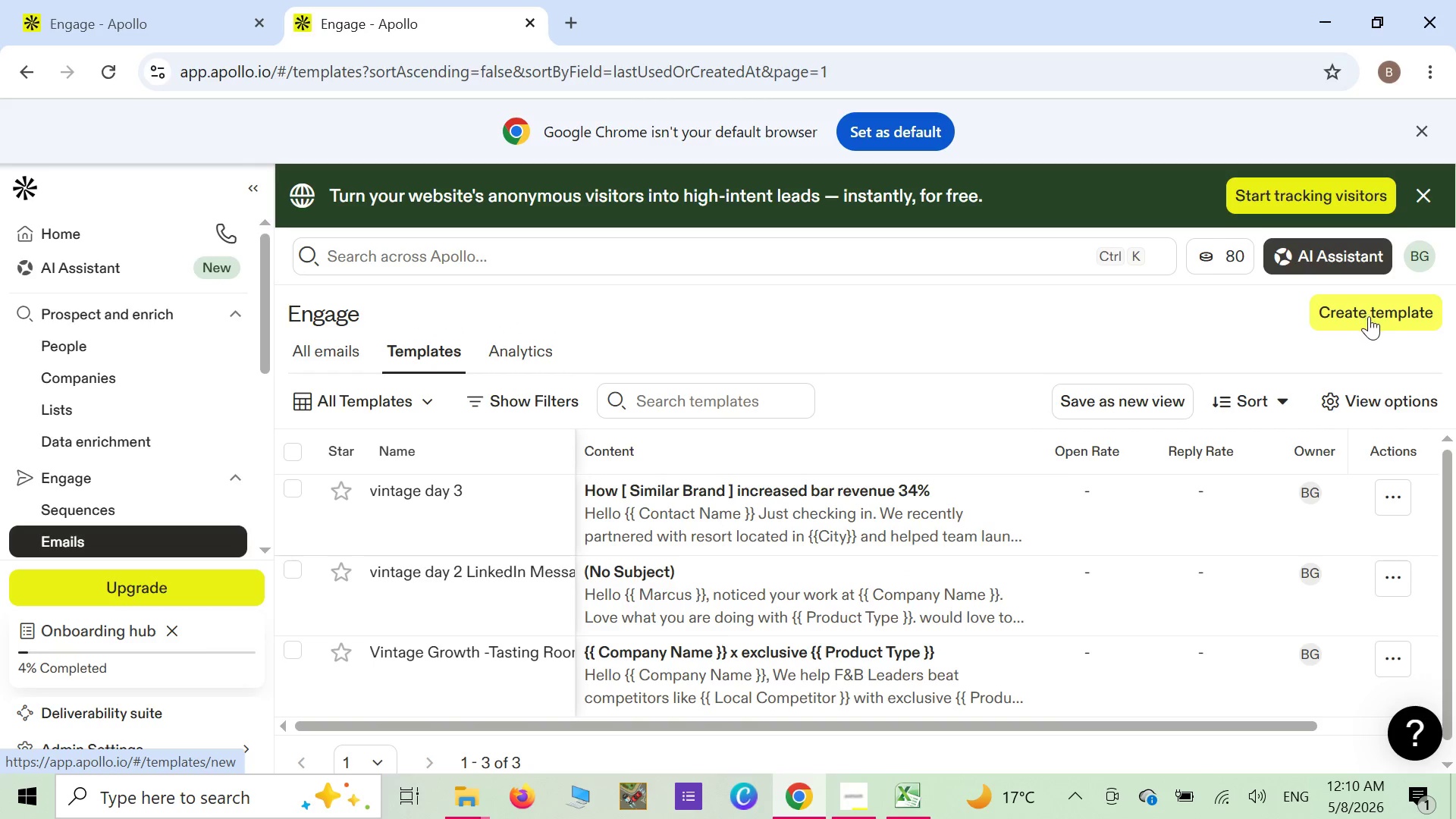 
wait(12.0)
 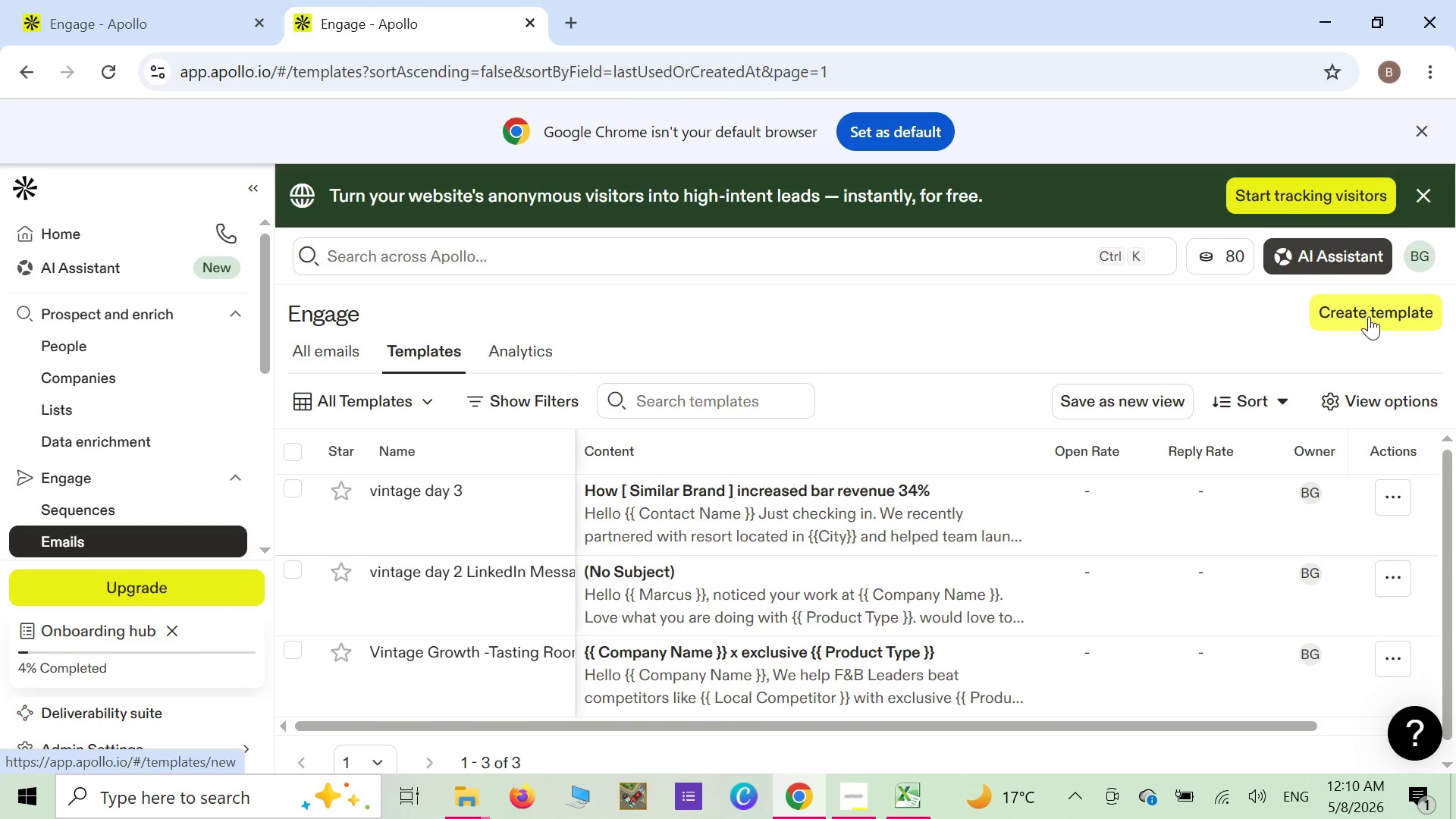 
left_click([1369, 318])
 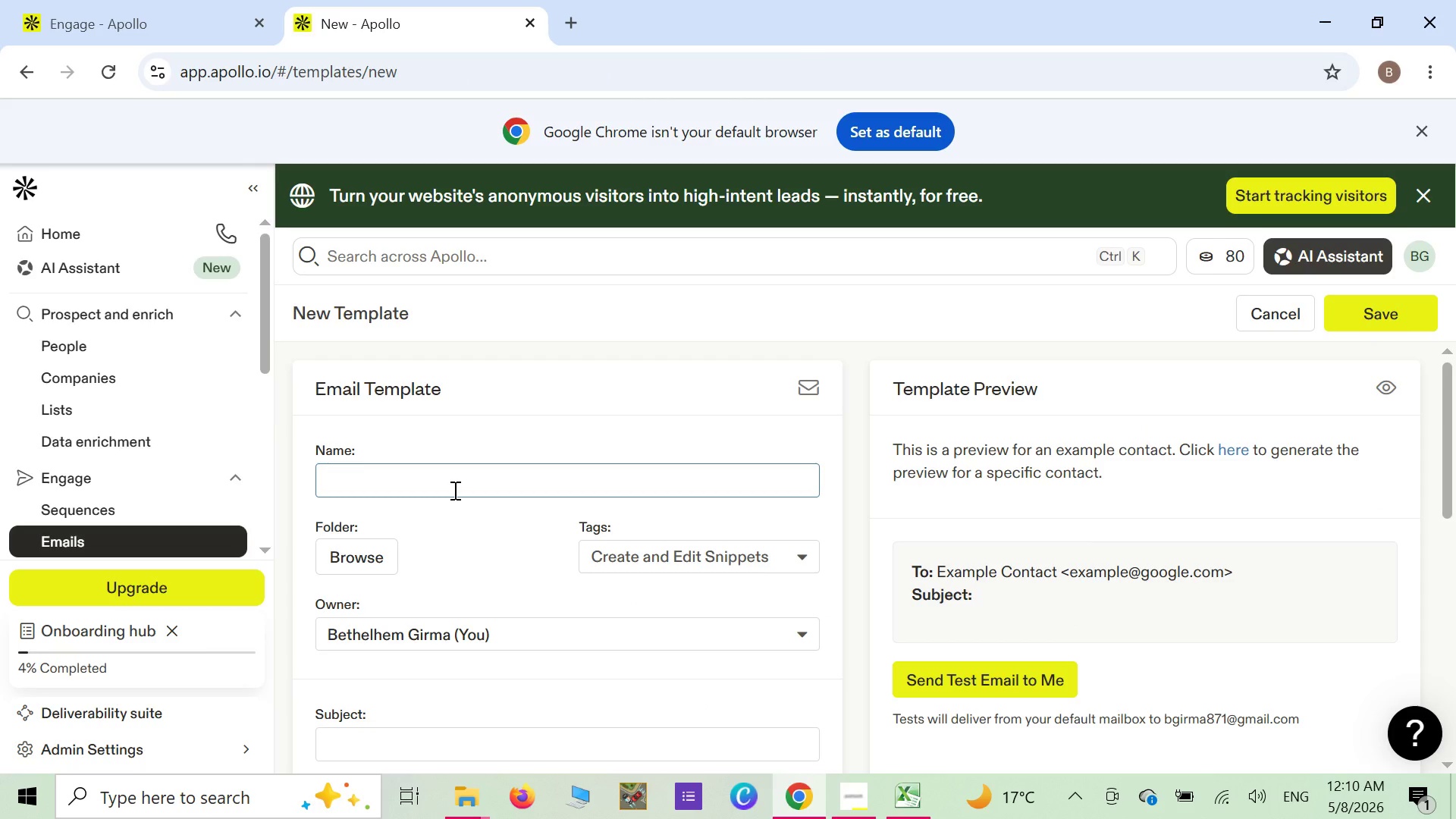 
wait(18.88)
 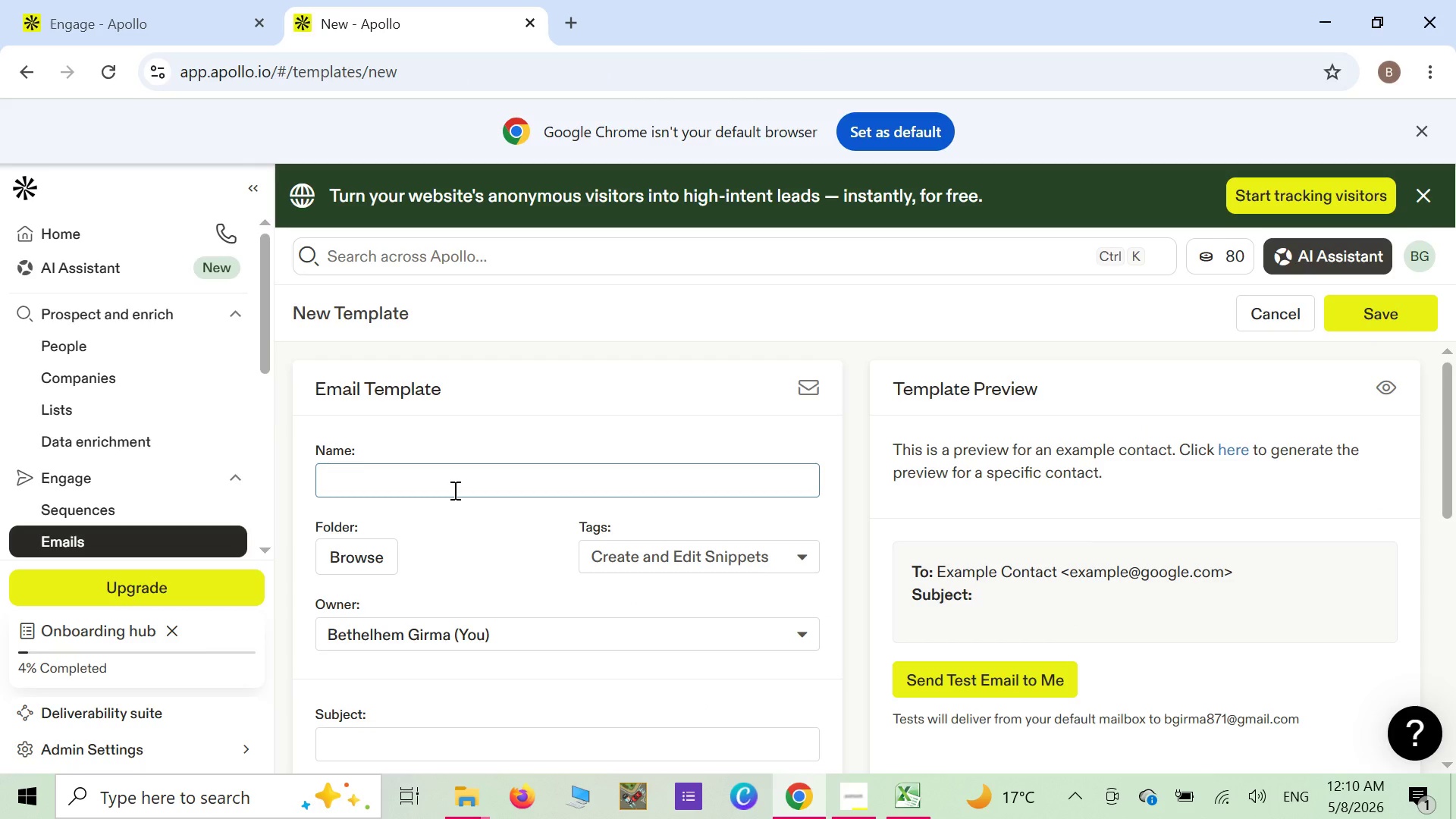 
type(vinta)
 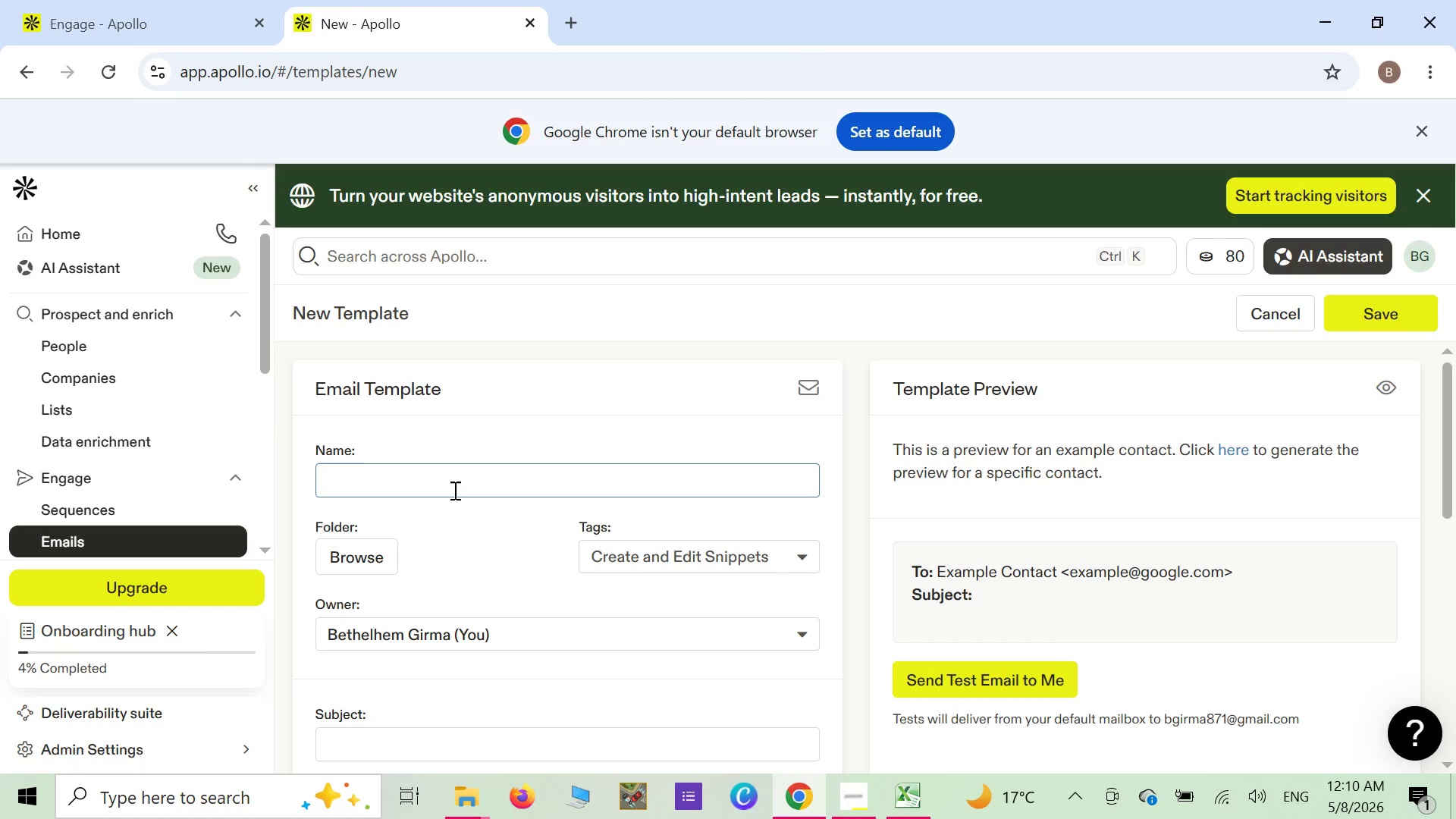 
left_click([453, 490])
 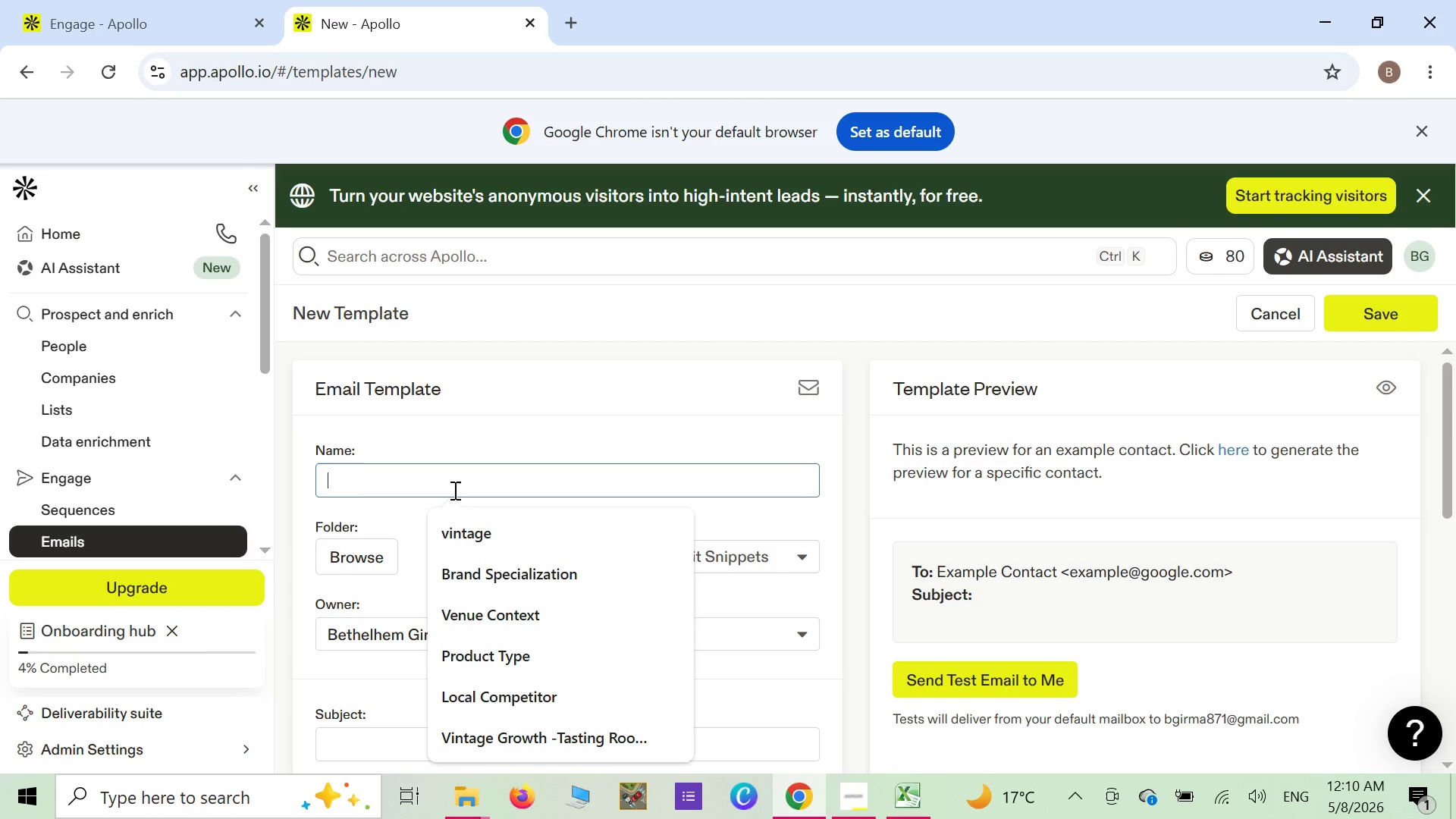 
left_click([468, 535])
 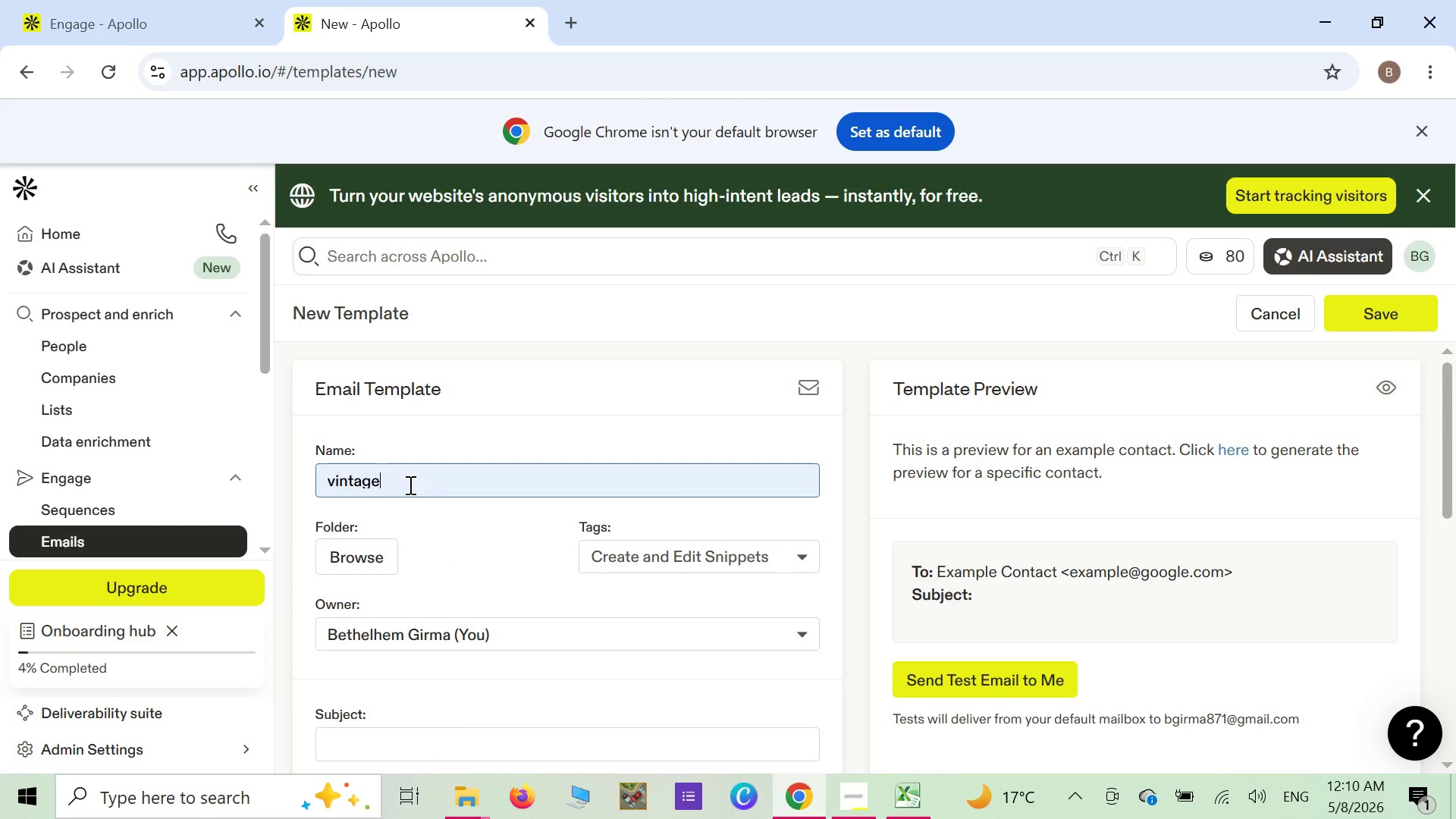 
type( day 4)
 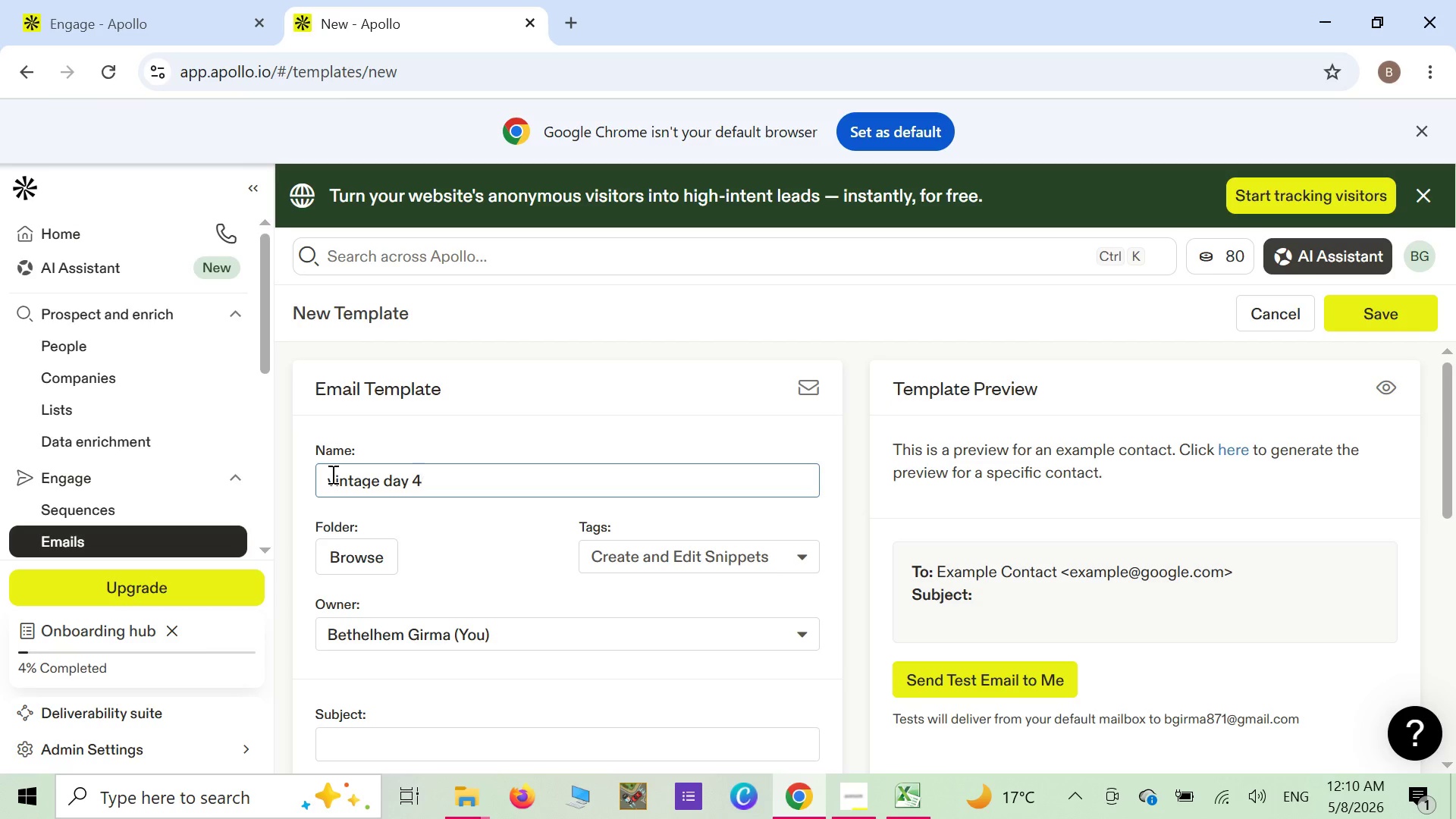 
left_click([331, 479])
 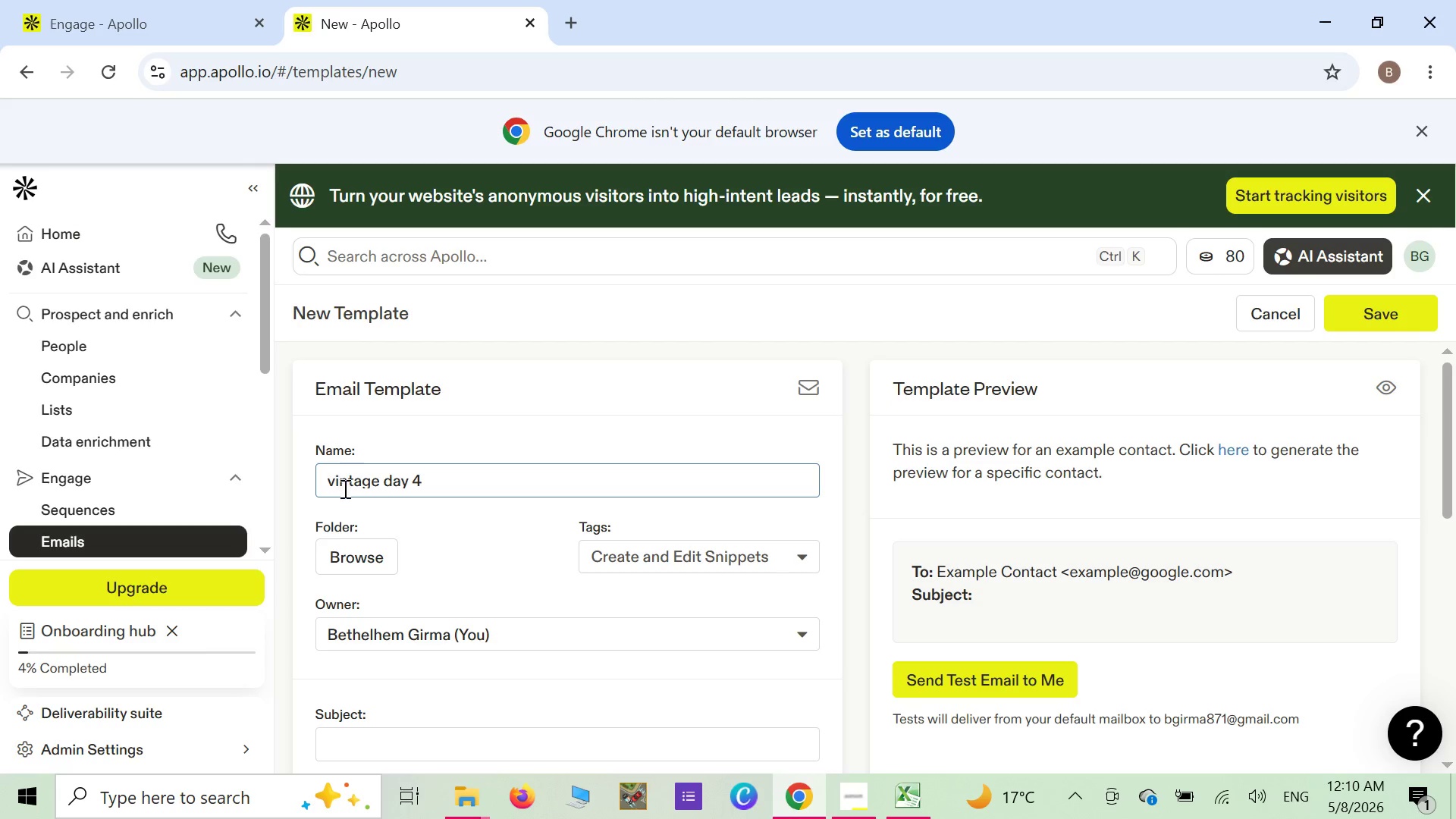 
key(Backspace)
 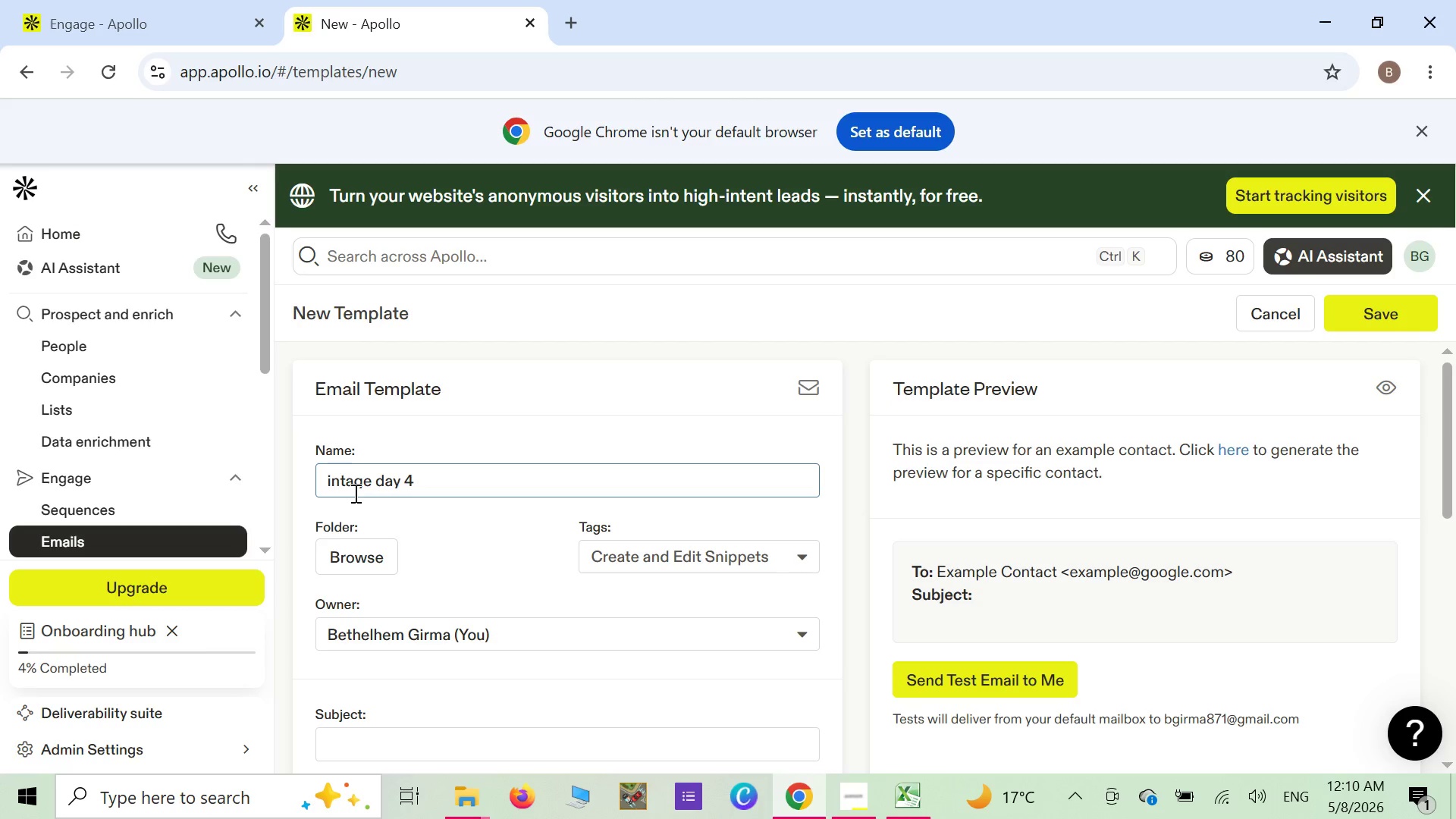 
key(CapsLock)
 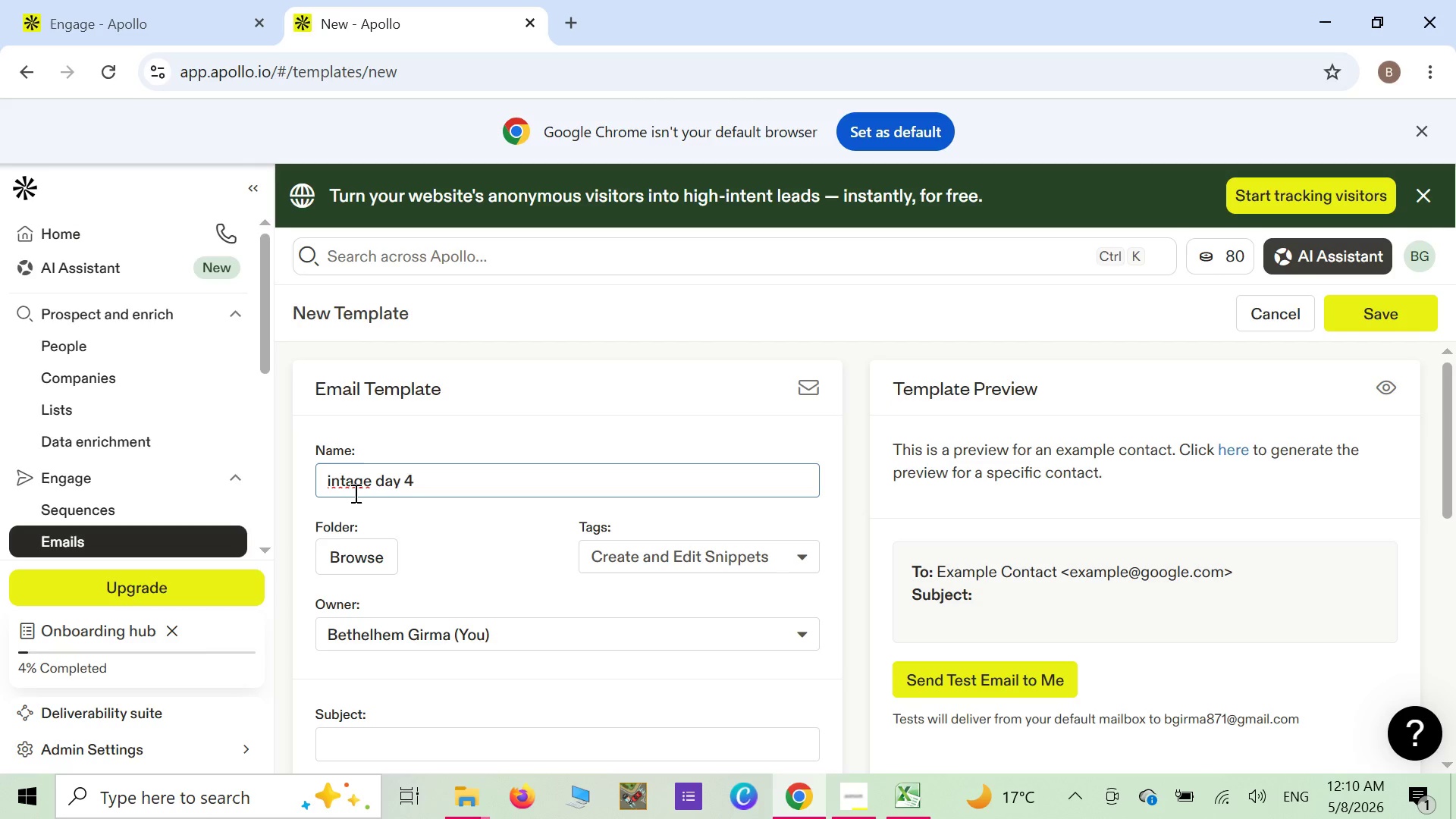 
key(V)
 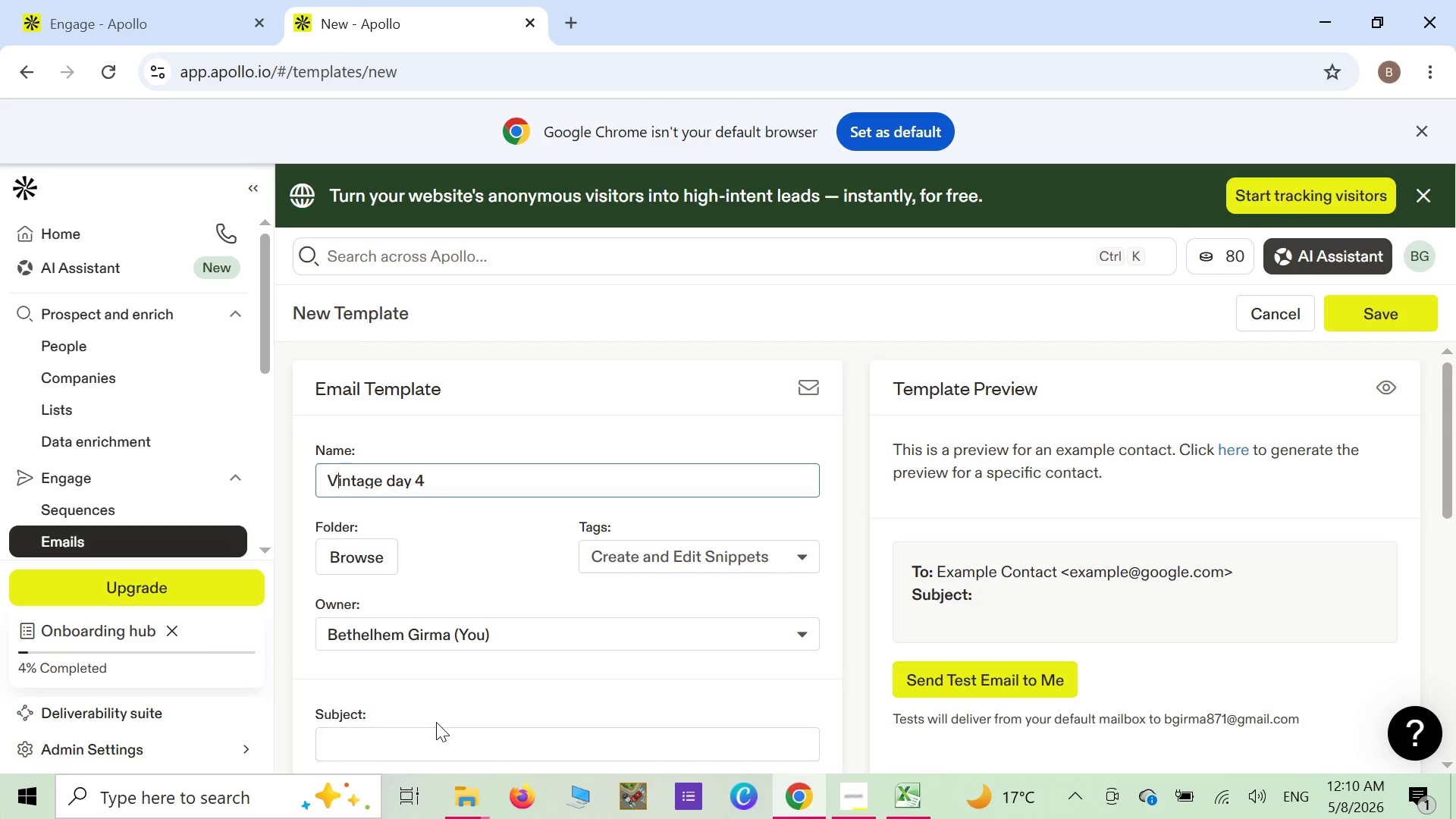 
left_click([446, 615])
 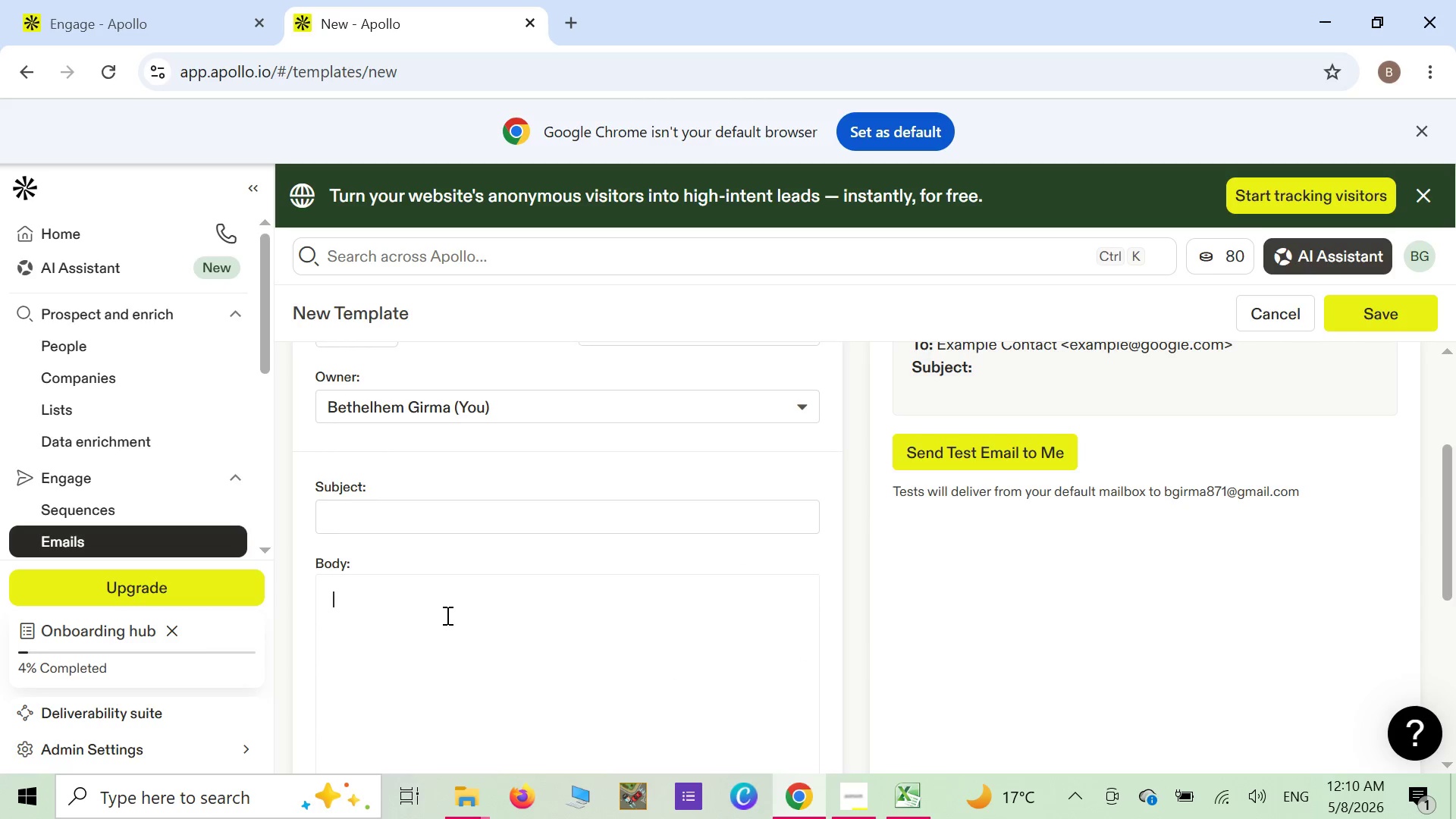 
scroll: coordinate [435, 704], scroll_direction: down, amount: 2.0
 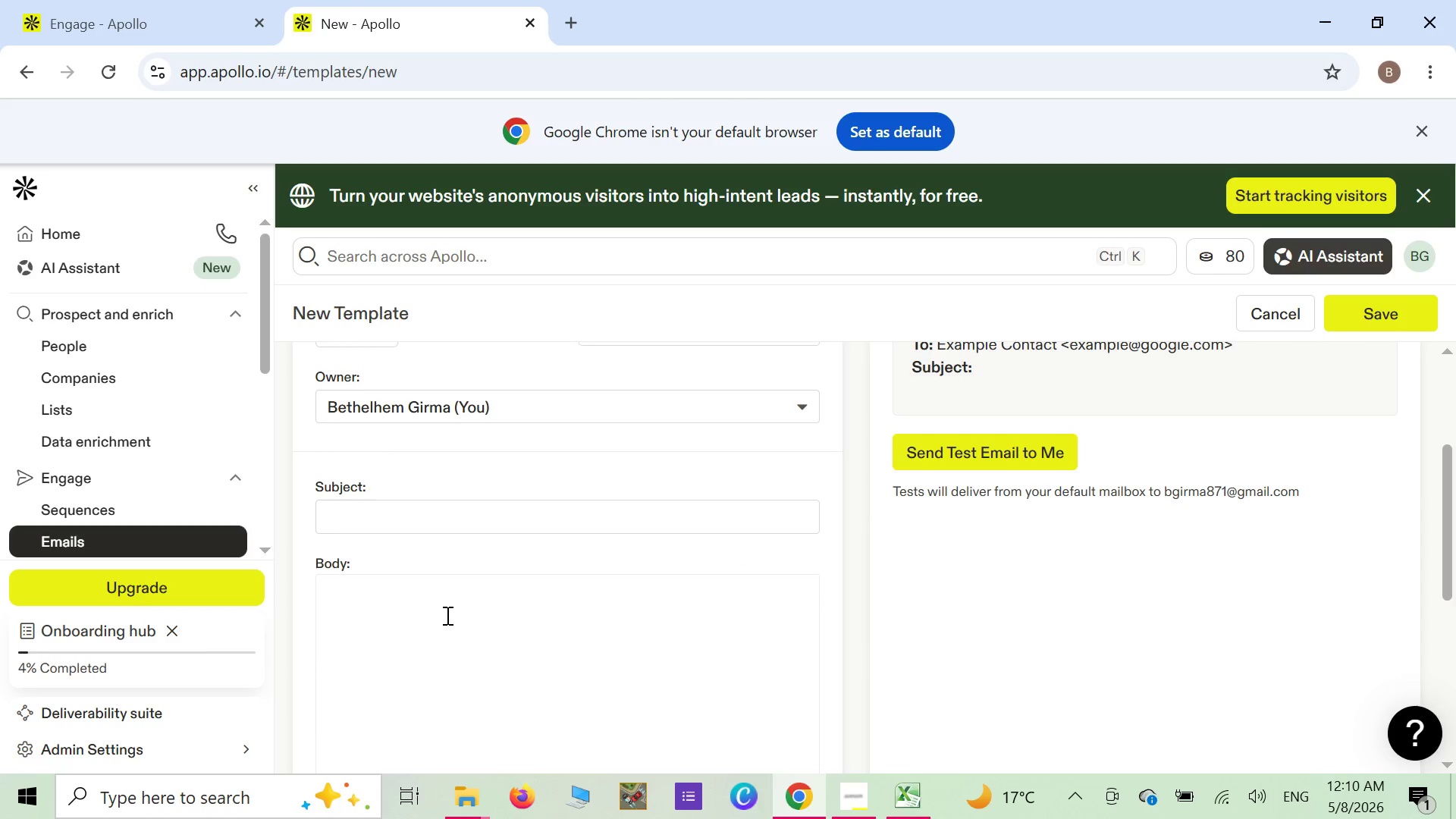 
type(Thanks f)
 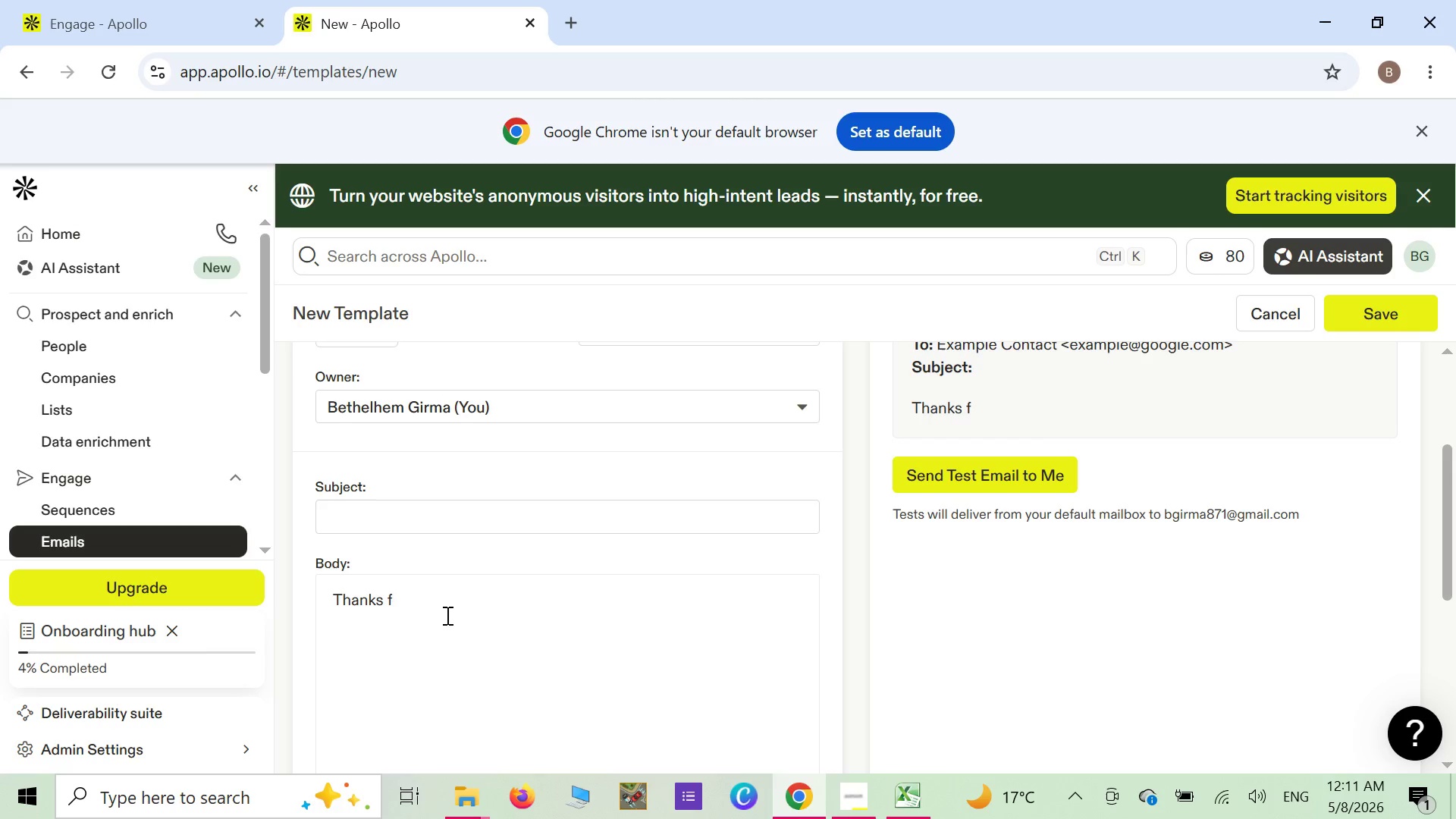 
wait(67.45)
 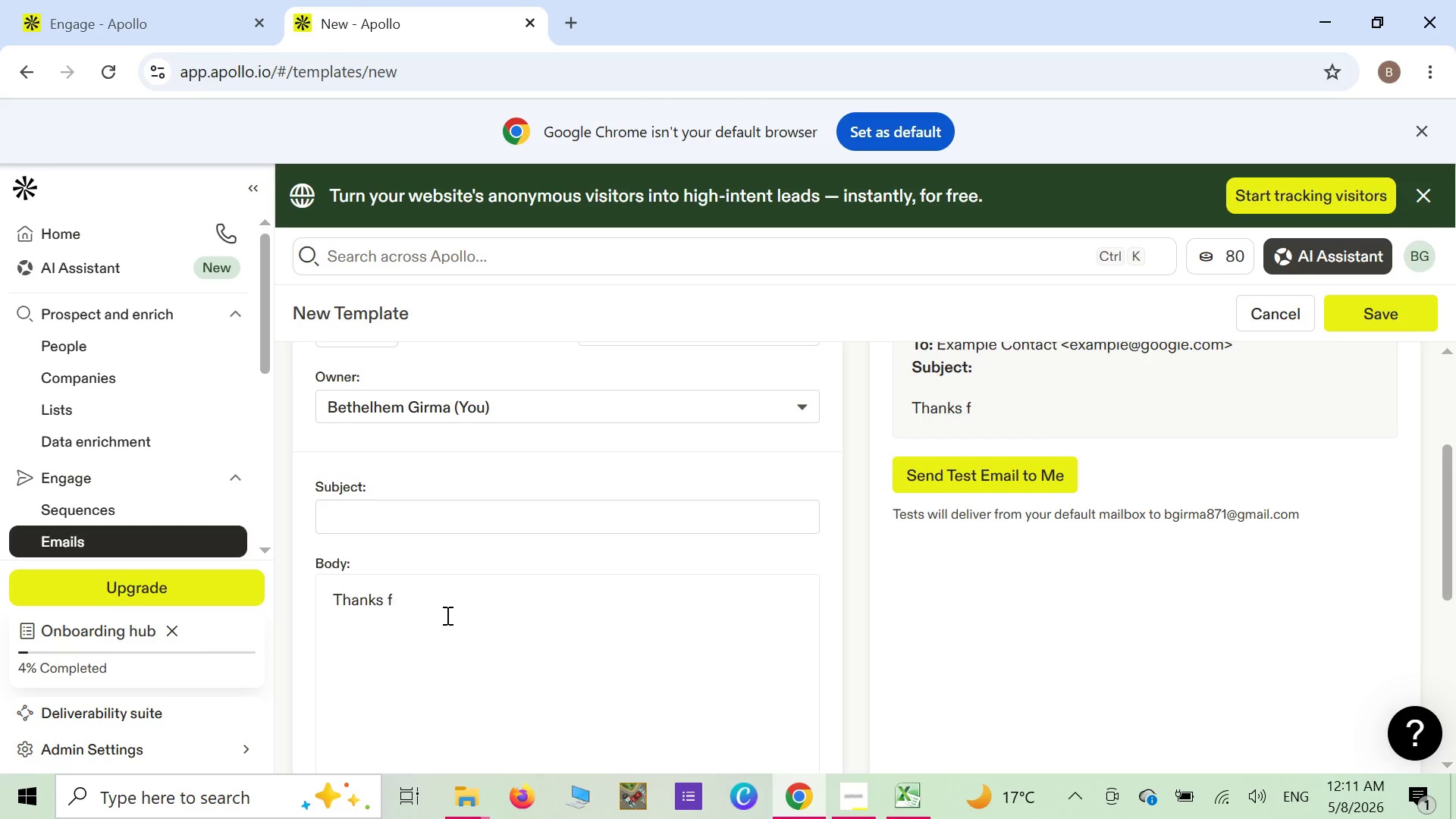 
key(Backspace)
 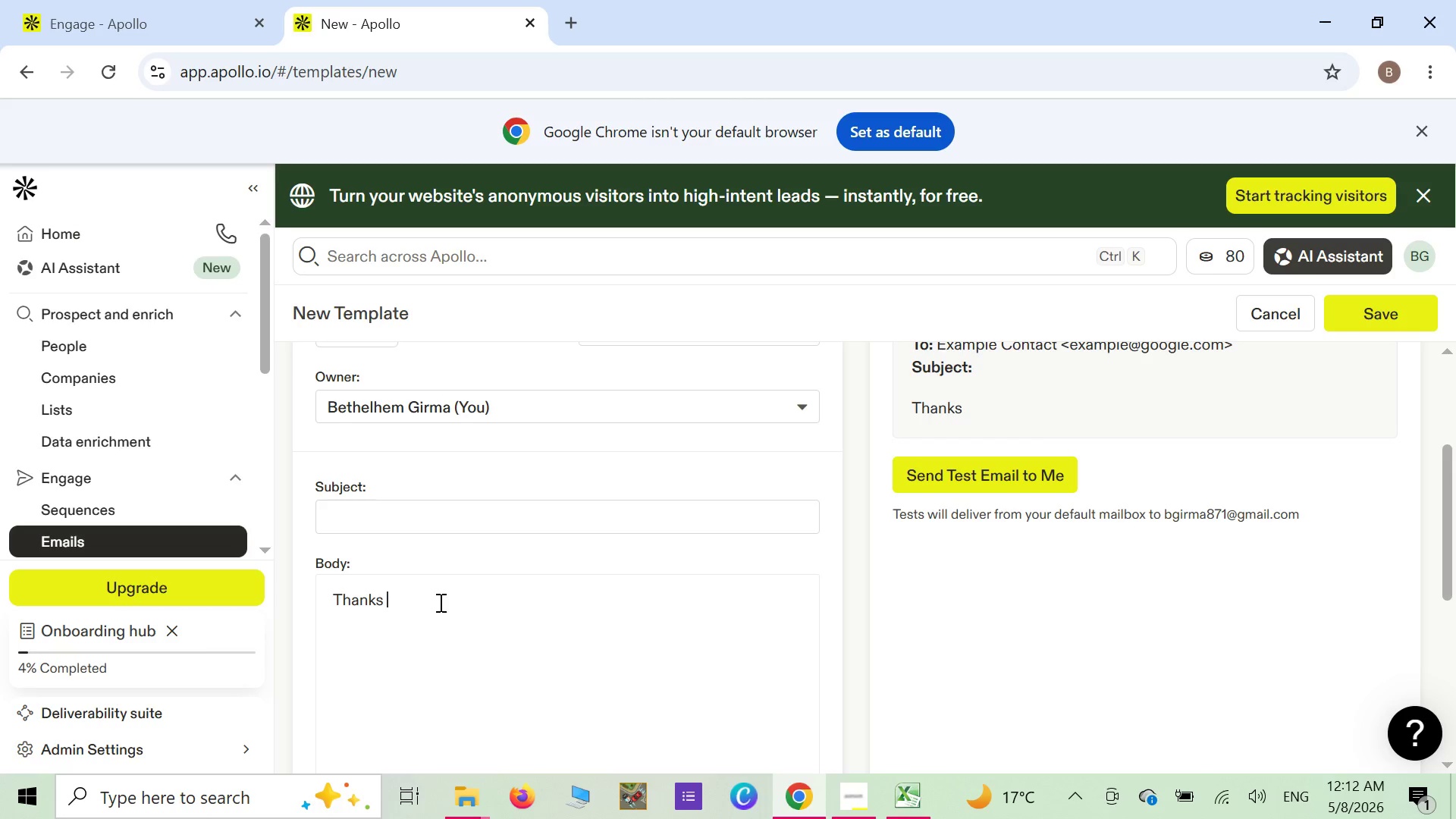 
hold_key(key=ShiftLeft, duration=0.33)
 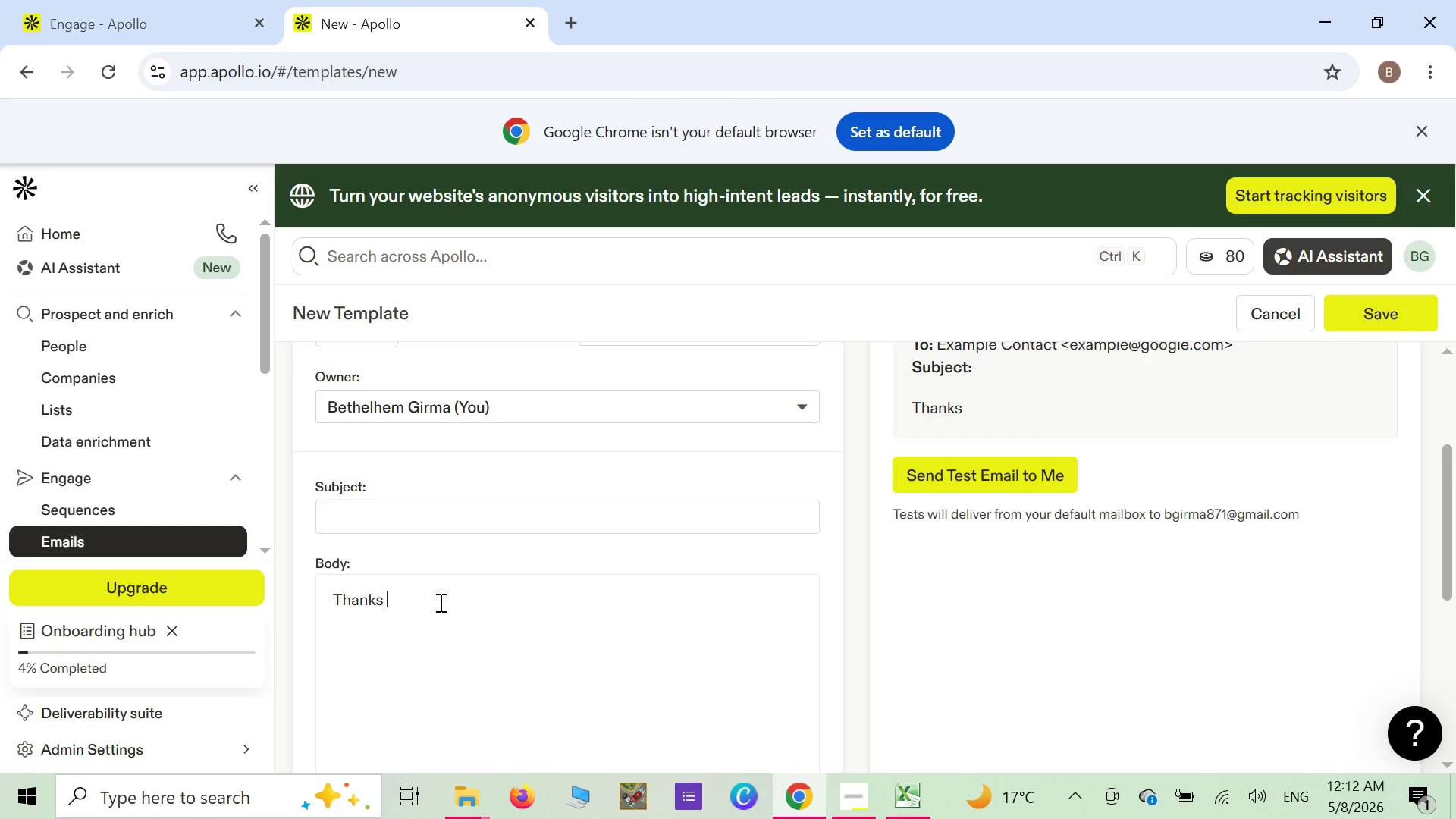 
key(Shift+BracketLeft)
 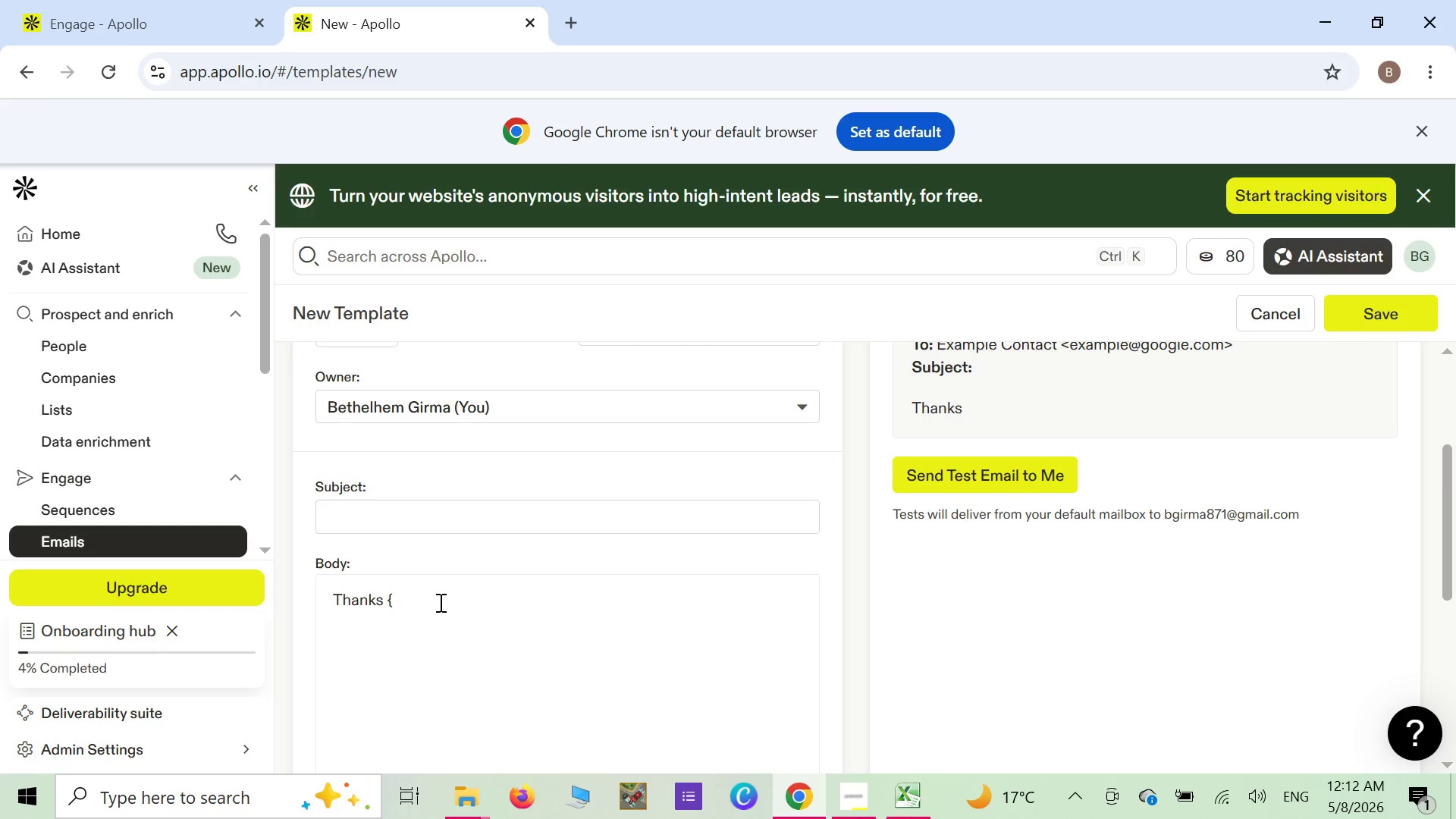 
key(Shift+BracketLeft)
 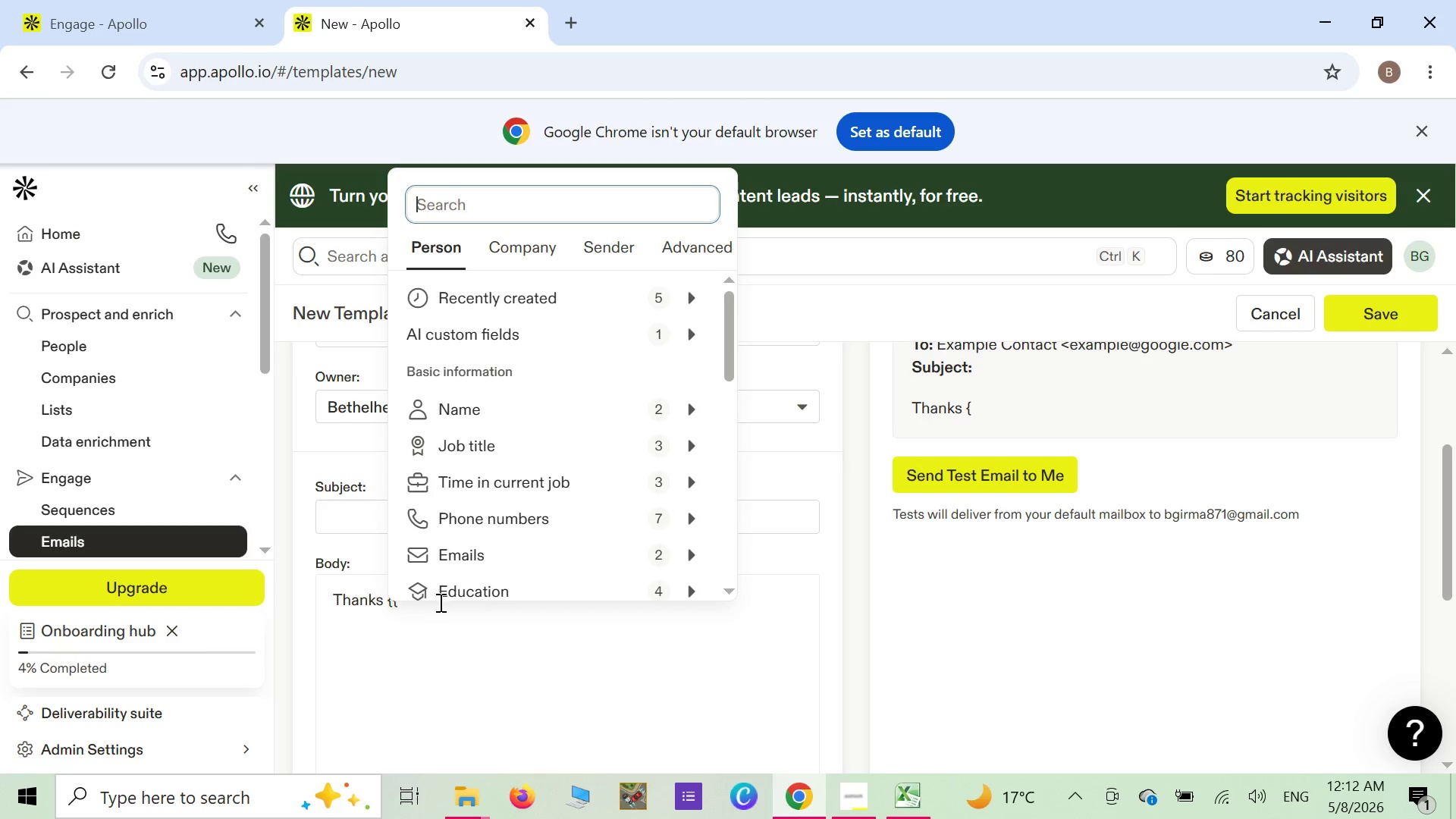 
left_click([436, 625])
 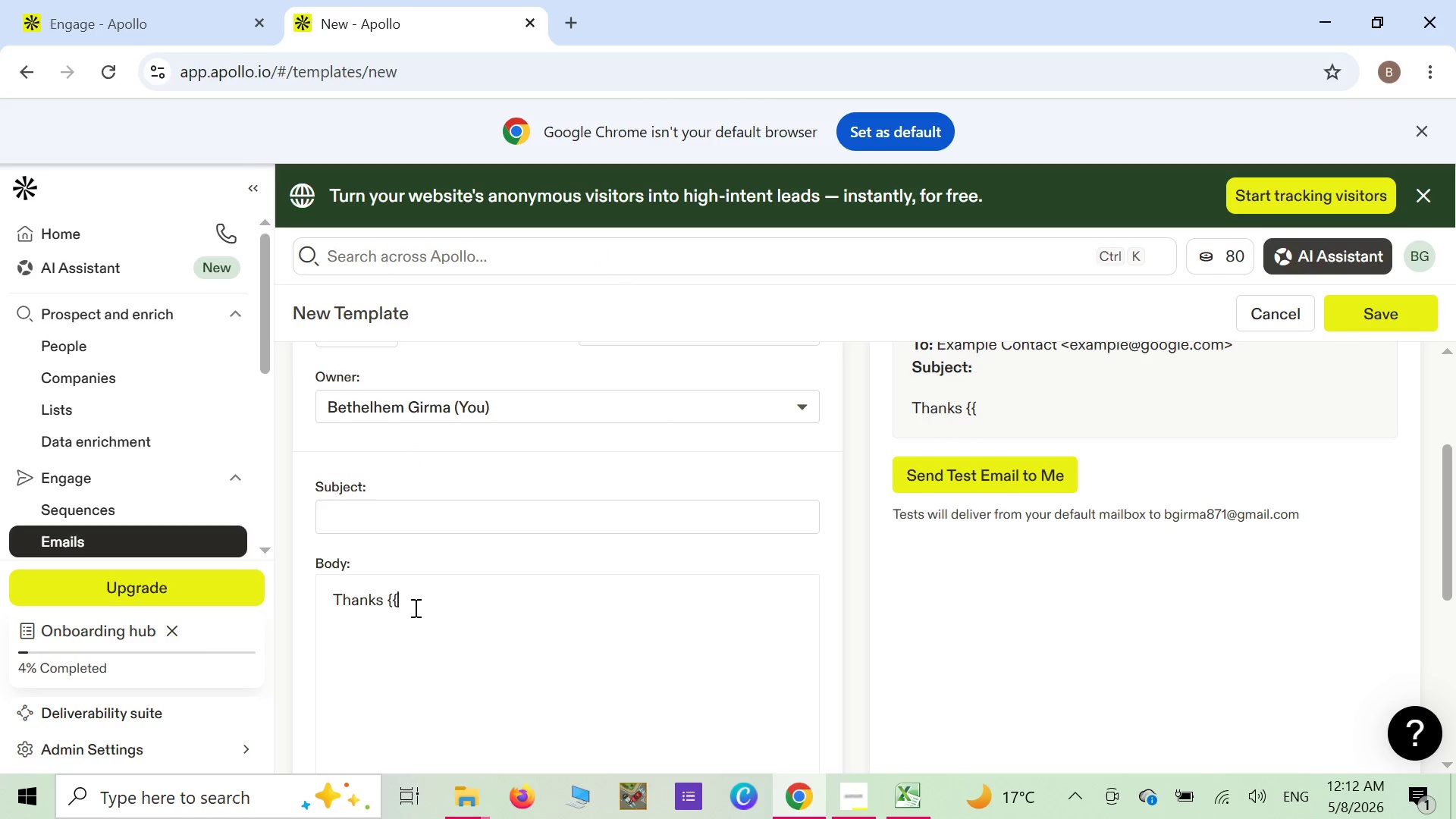 
type(Prouduct )
key(Backspace)
key(Backspace)
key(Backspace)
key(Backspace)
key(Backspace)
key(Backspace)
type(duct Ta)
key(Backspace)
type(ype }})
 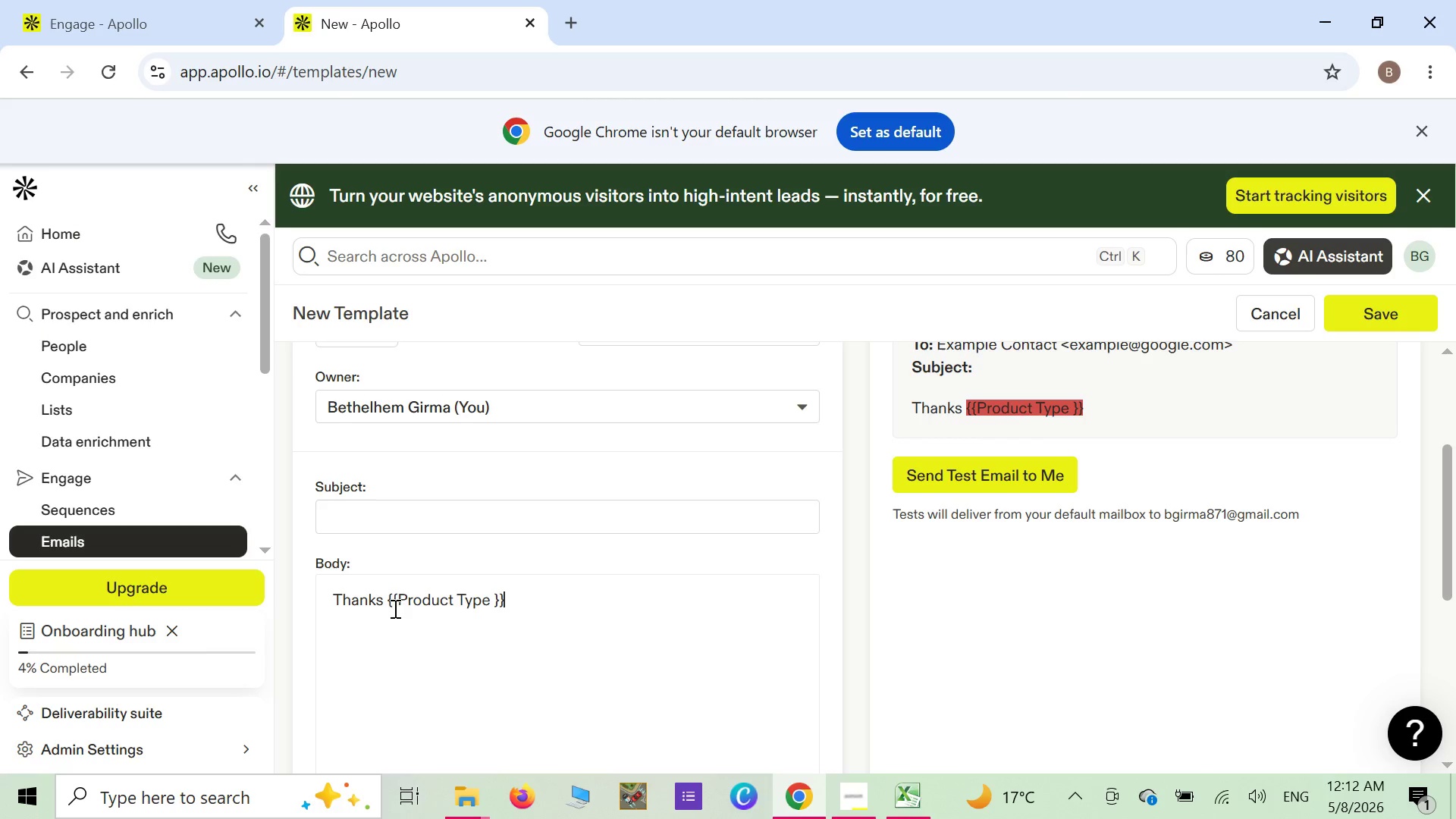 
left_click([396, 600])
 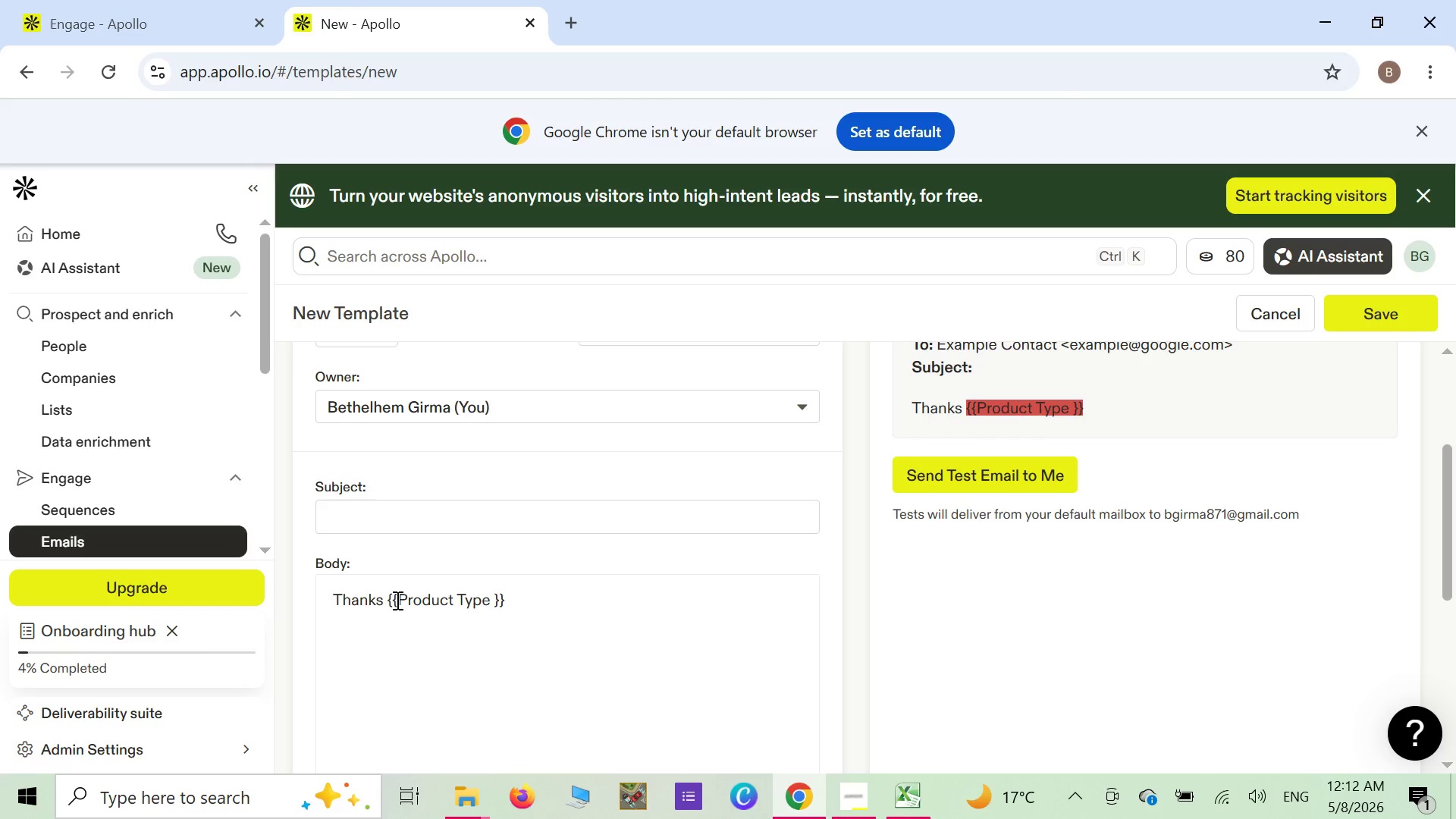 
key(Space)
 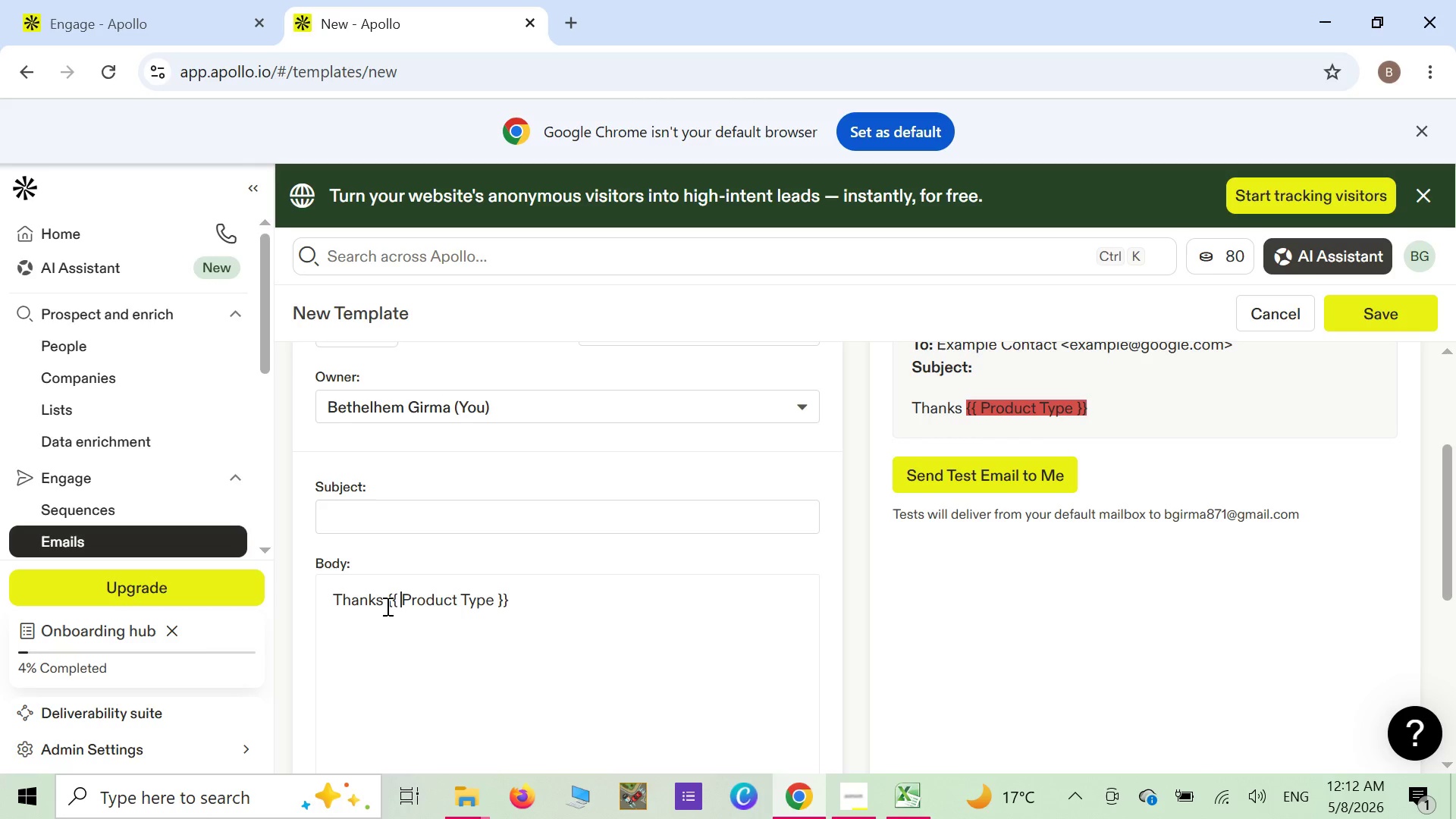 
wait(27.11)
 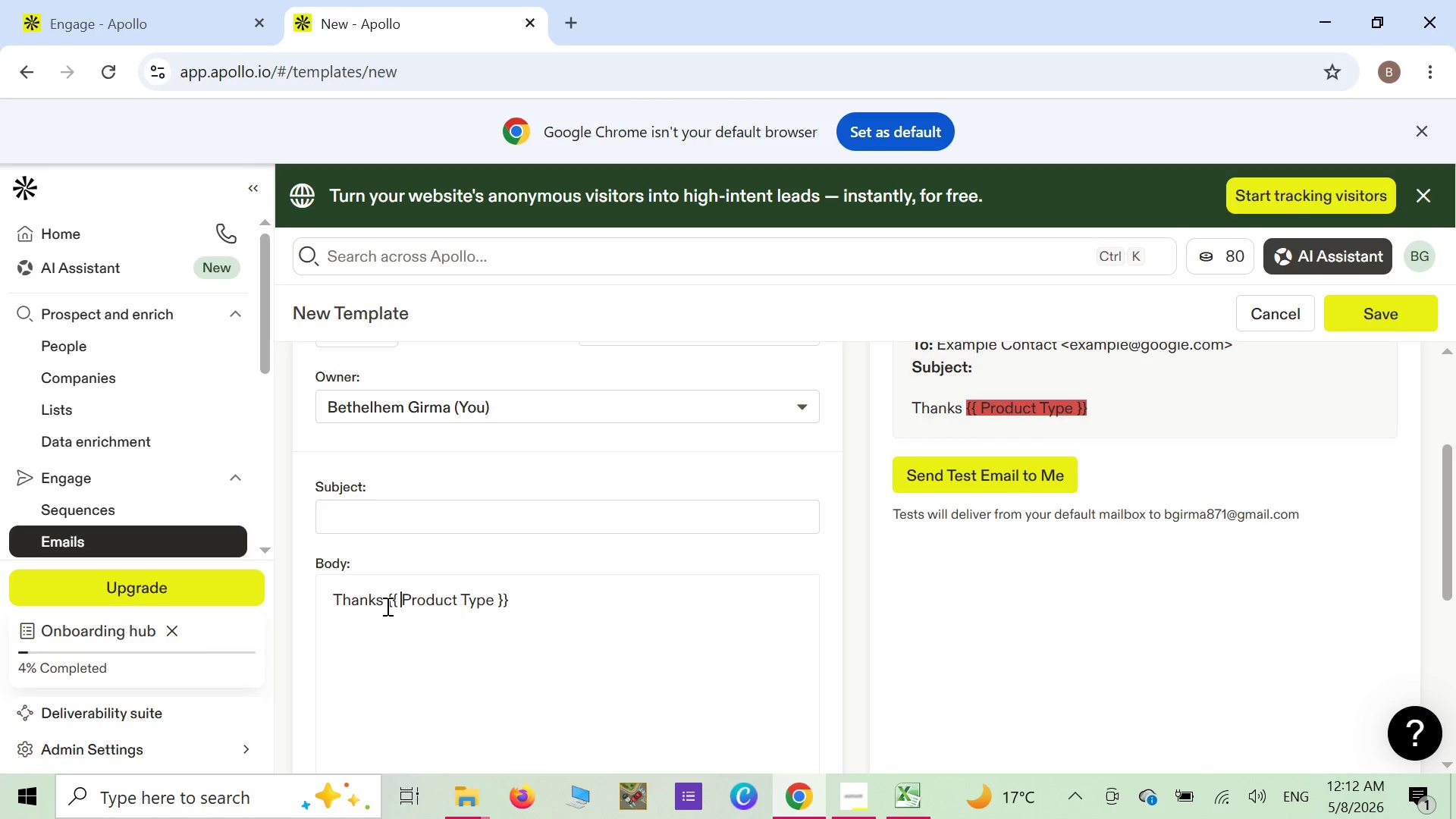 
scroll: coordinate [438, 460], scroll_direction: up, amount: 2.0
 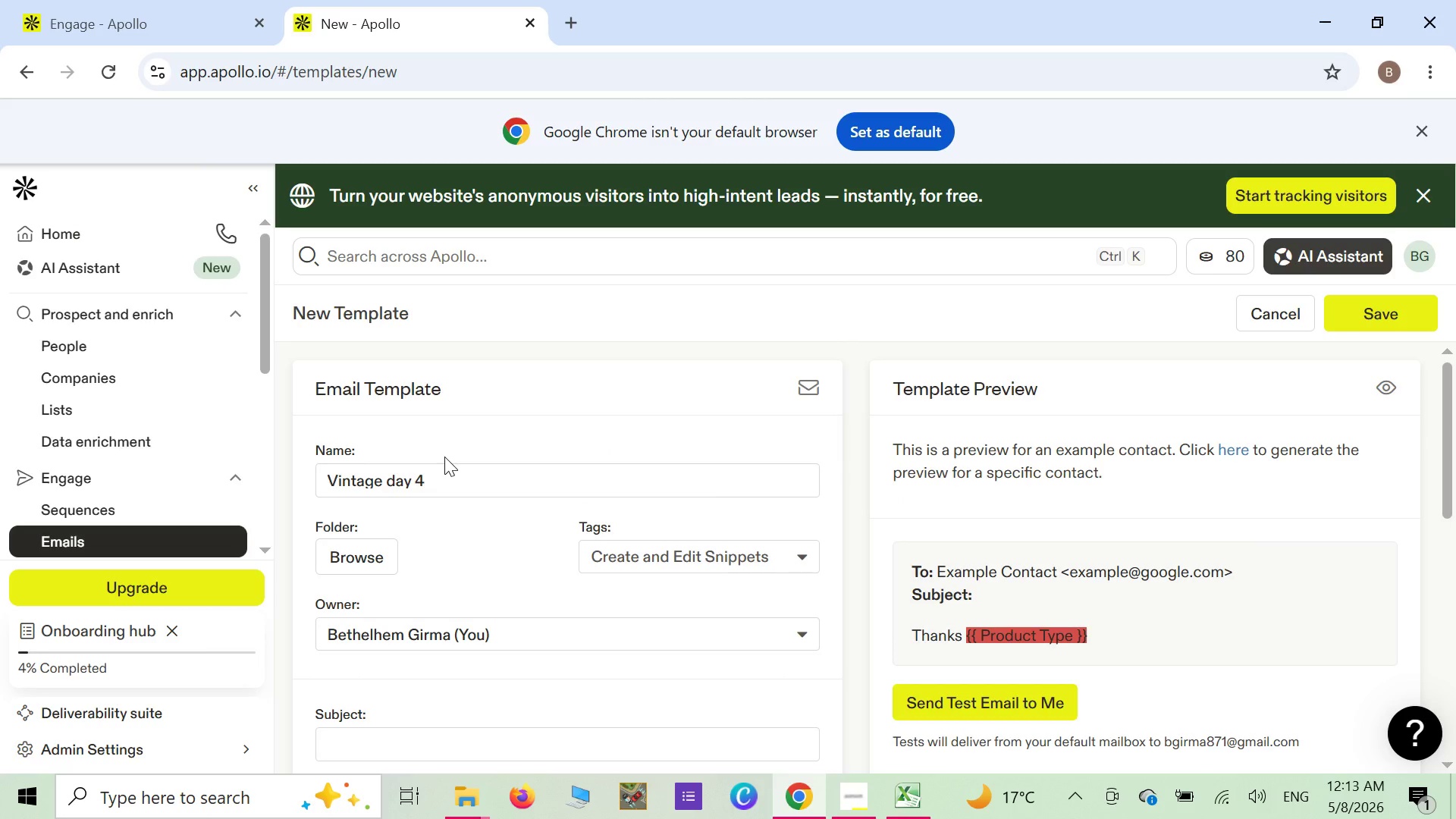 
wait(6.12)
 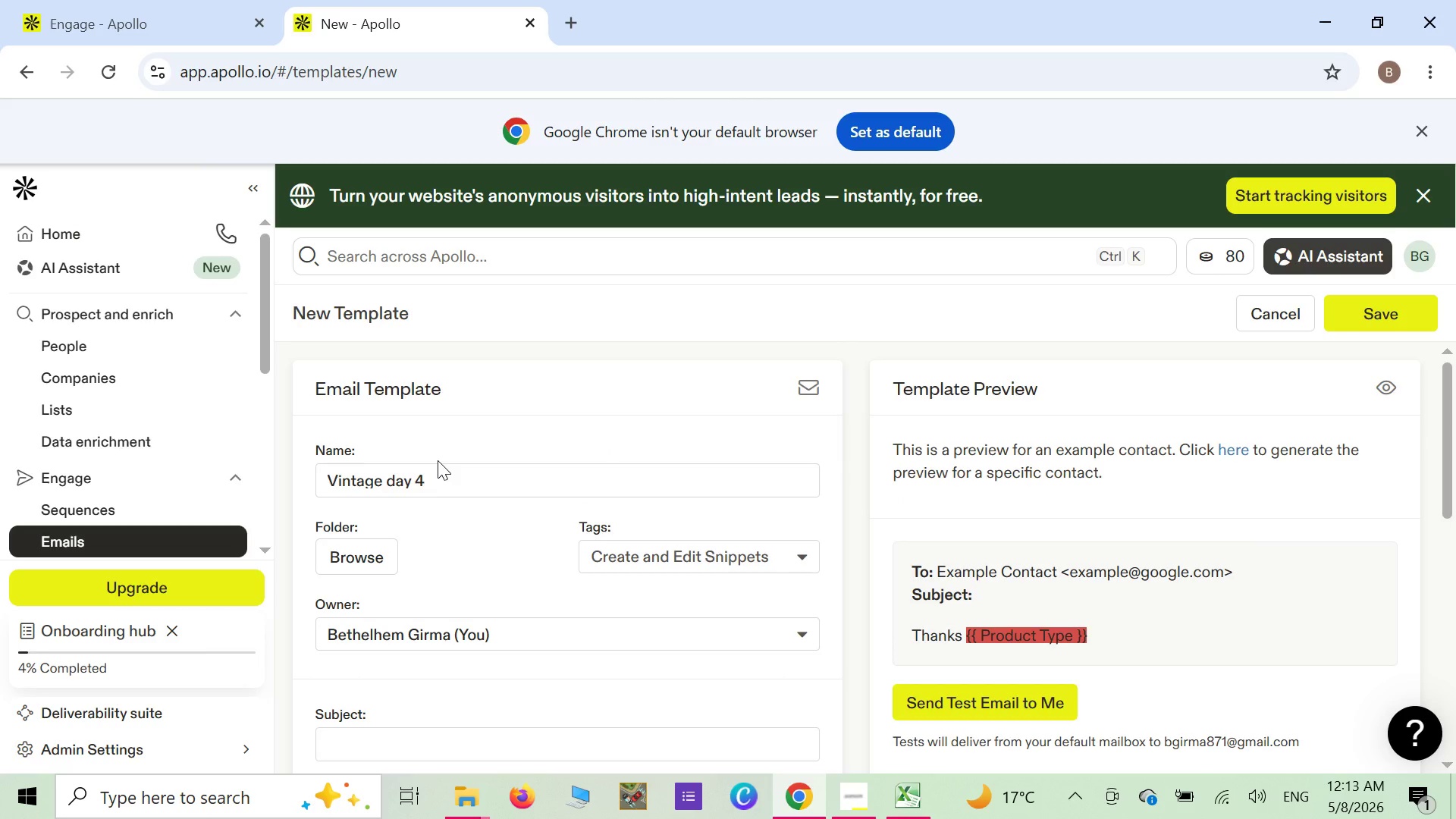 
left_click([440, 479])
 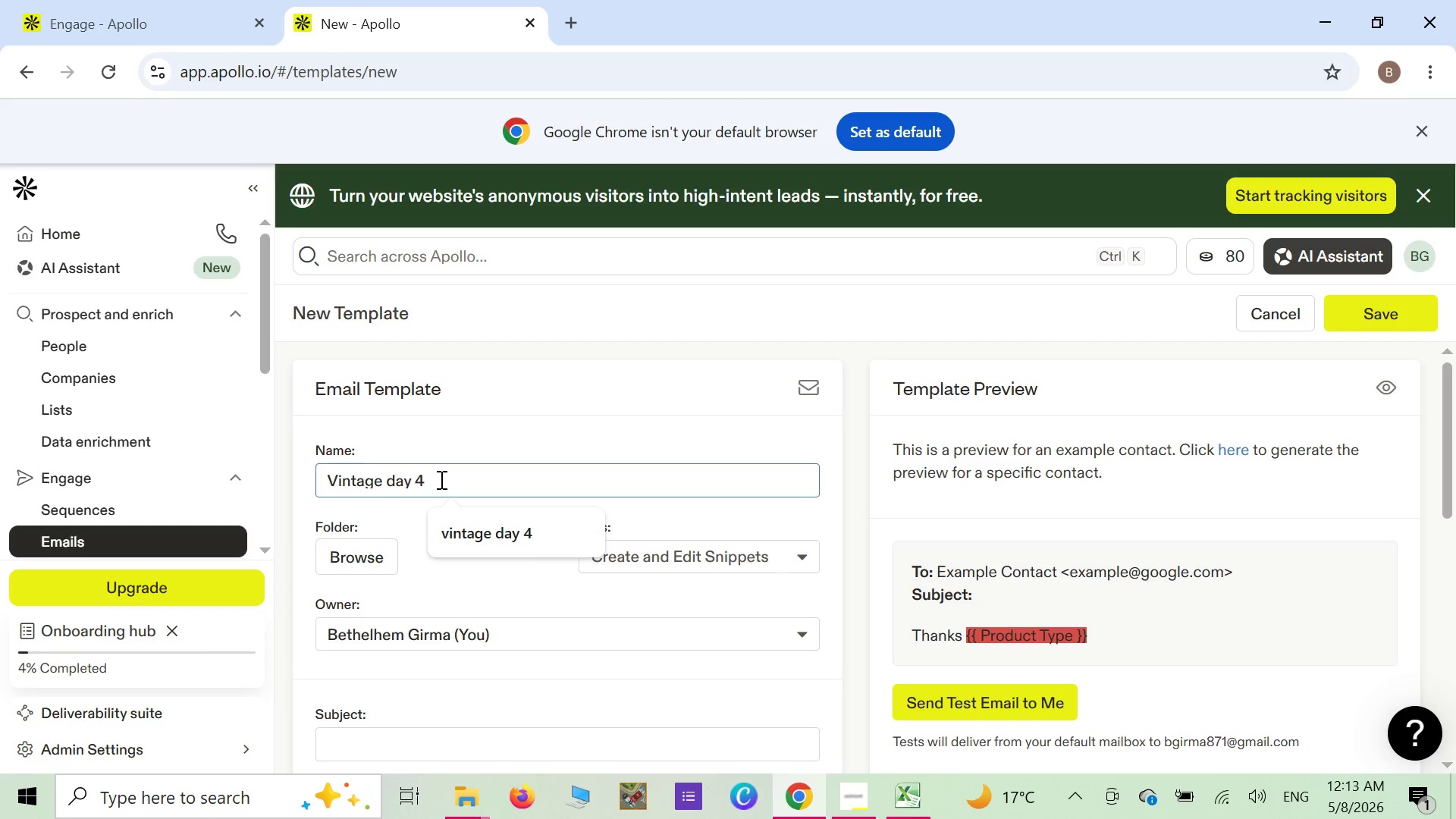 
key(Backspace)
 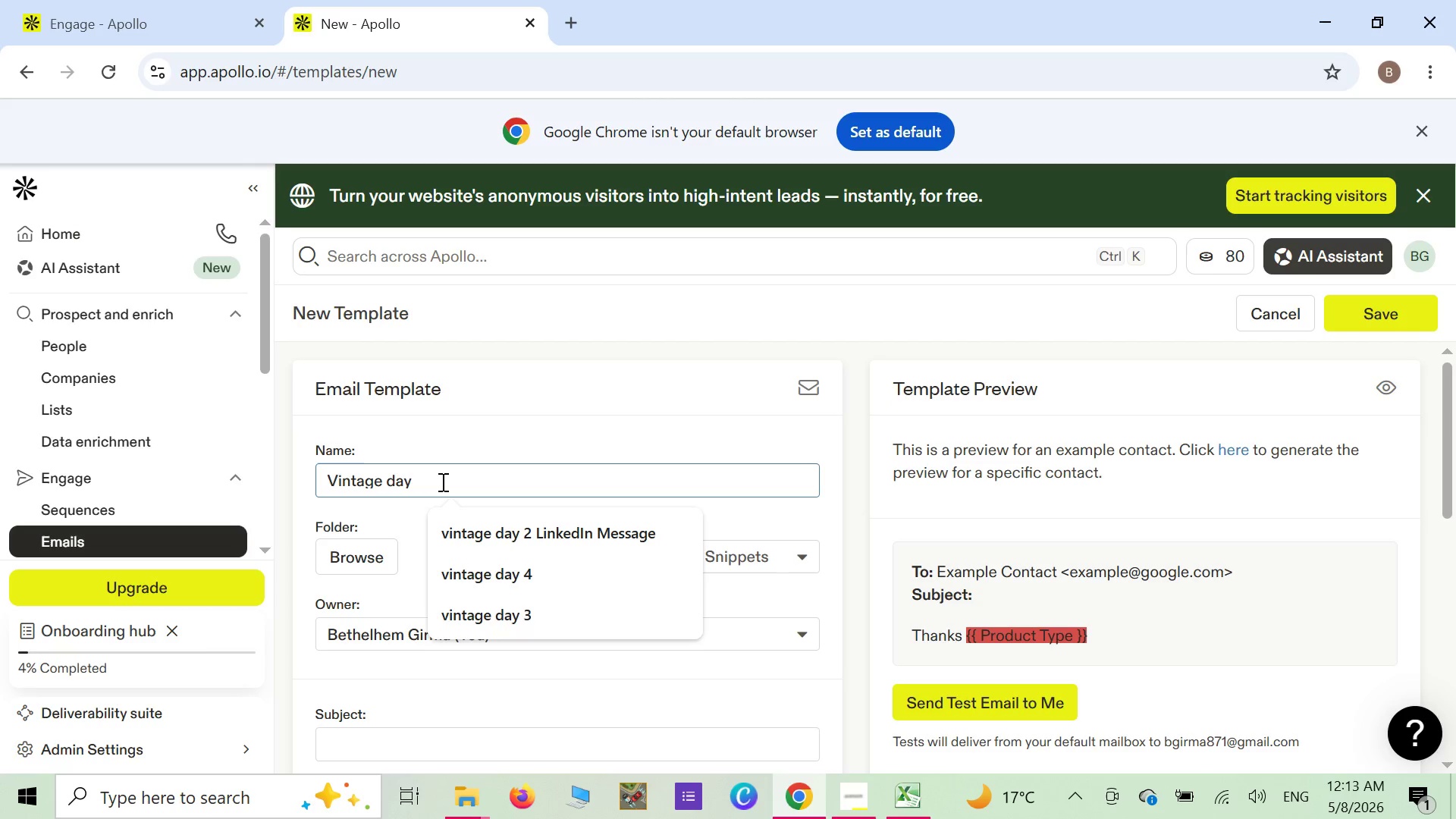 
key(6)
 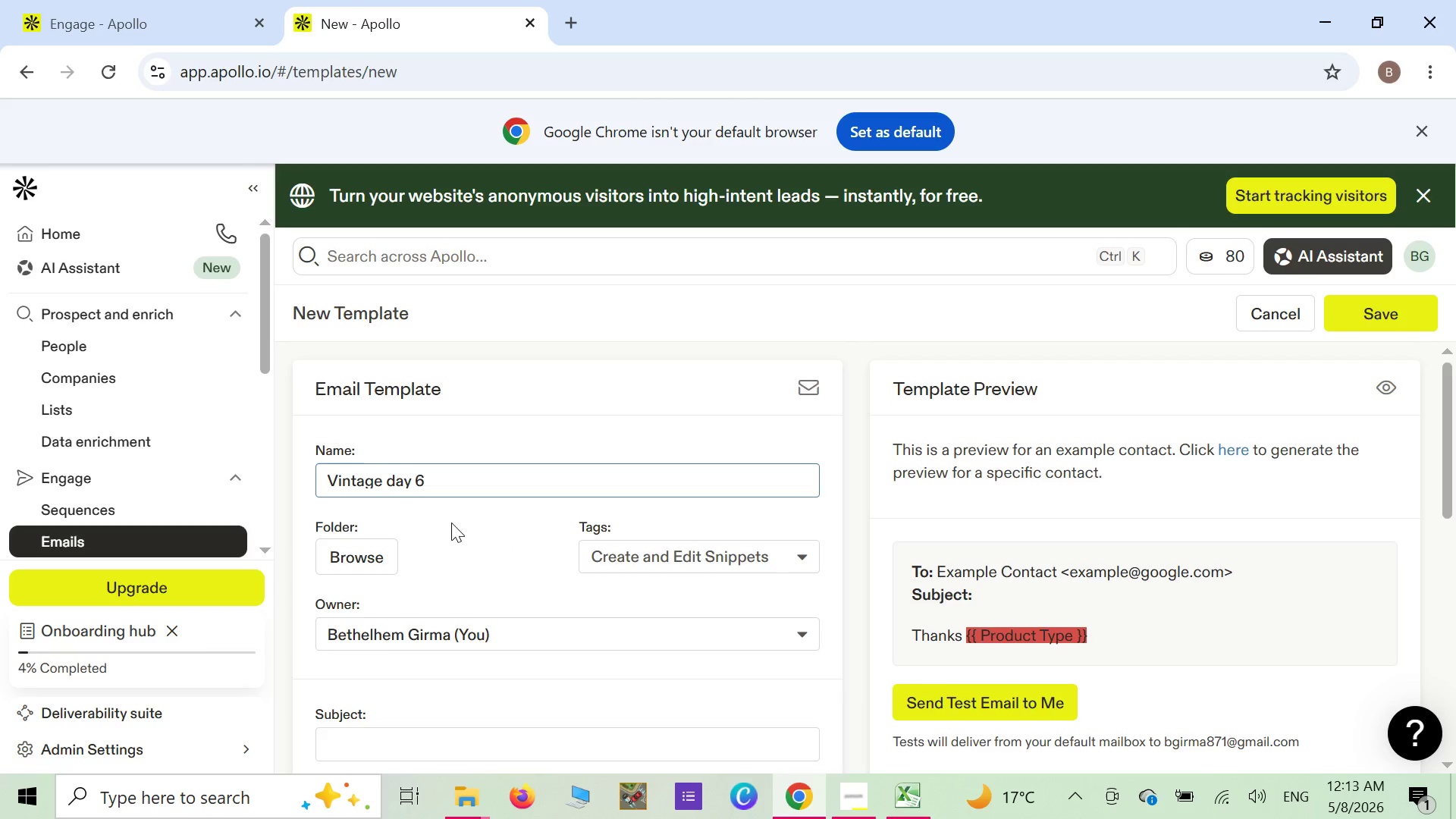 
scroll: coordinate [451, 522], scroll_direction: down, amount: 1.0
 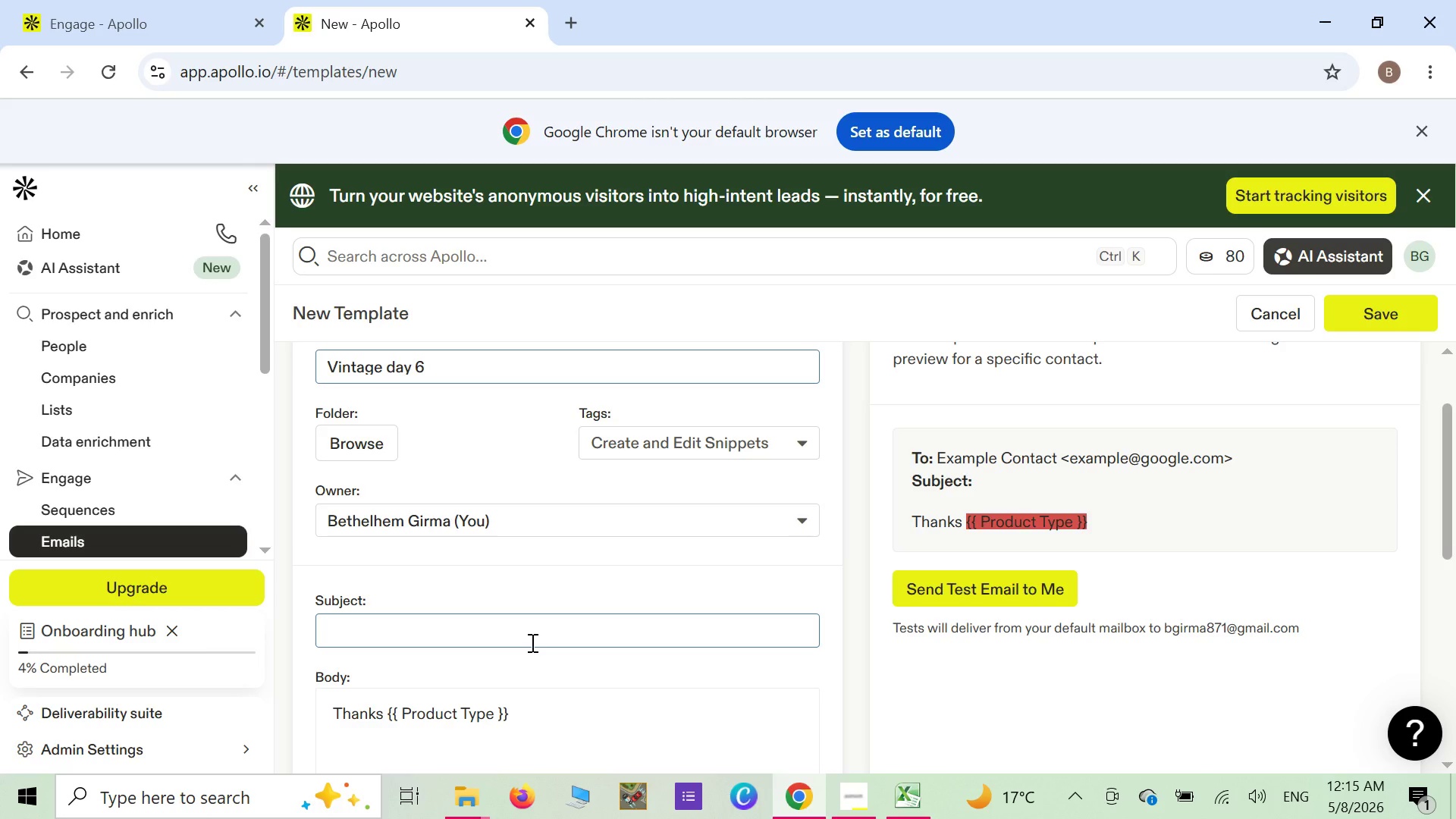 
wait(125.99)
 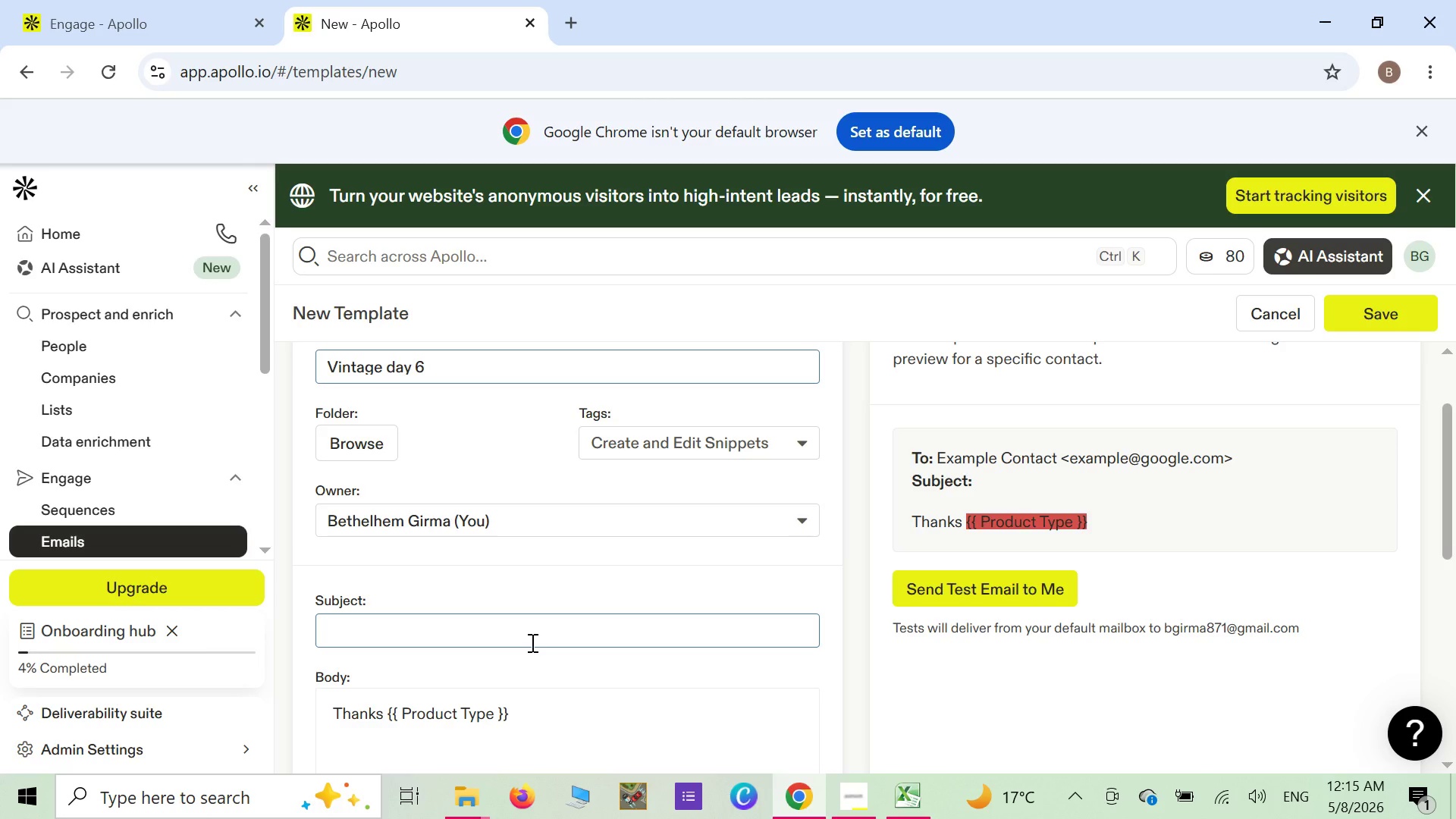 
left_click([532, 713])
 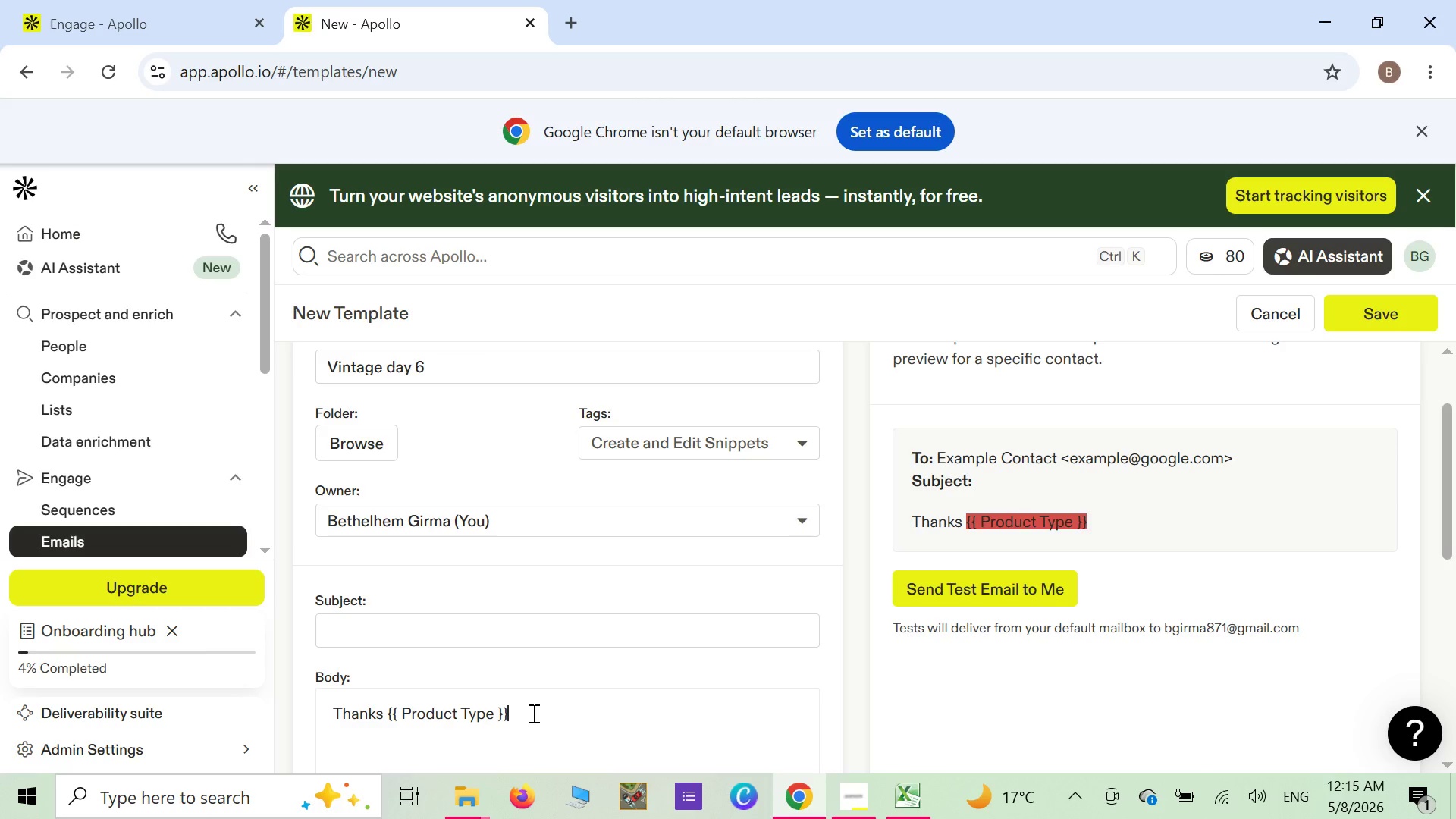 
key(Space)
 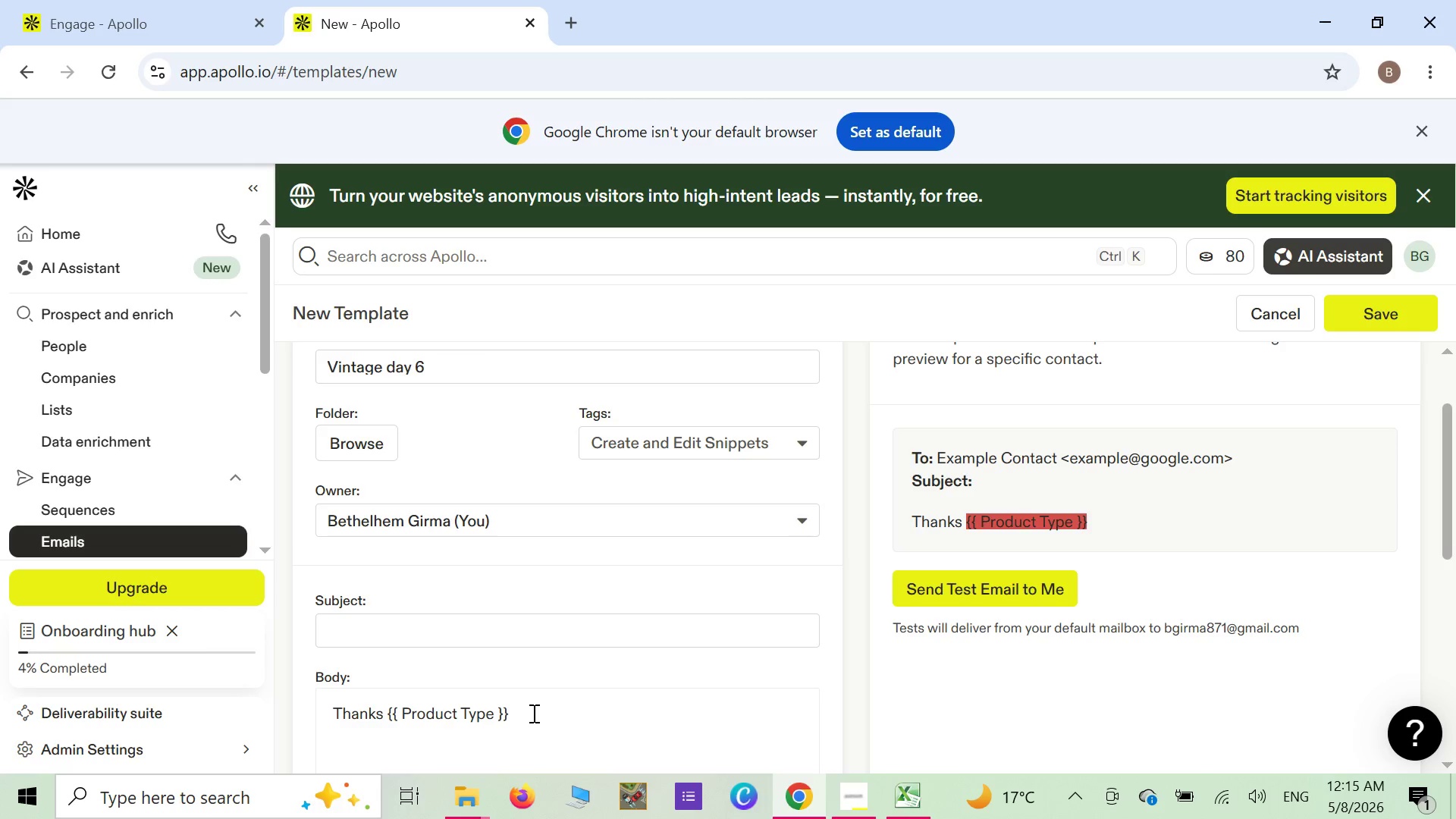 
key(Shift+ShiftLeft)
 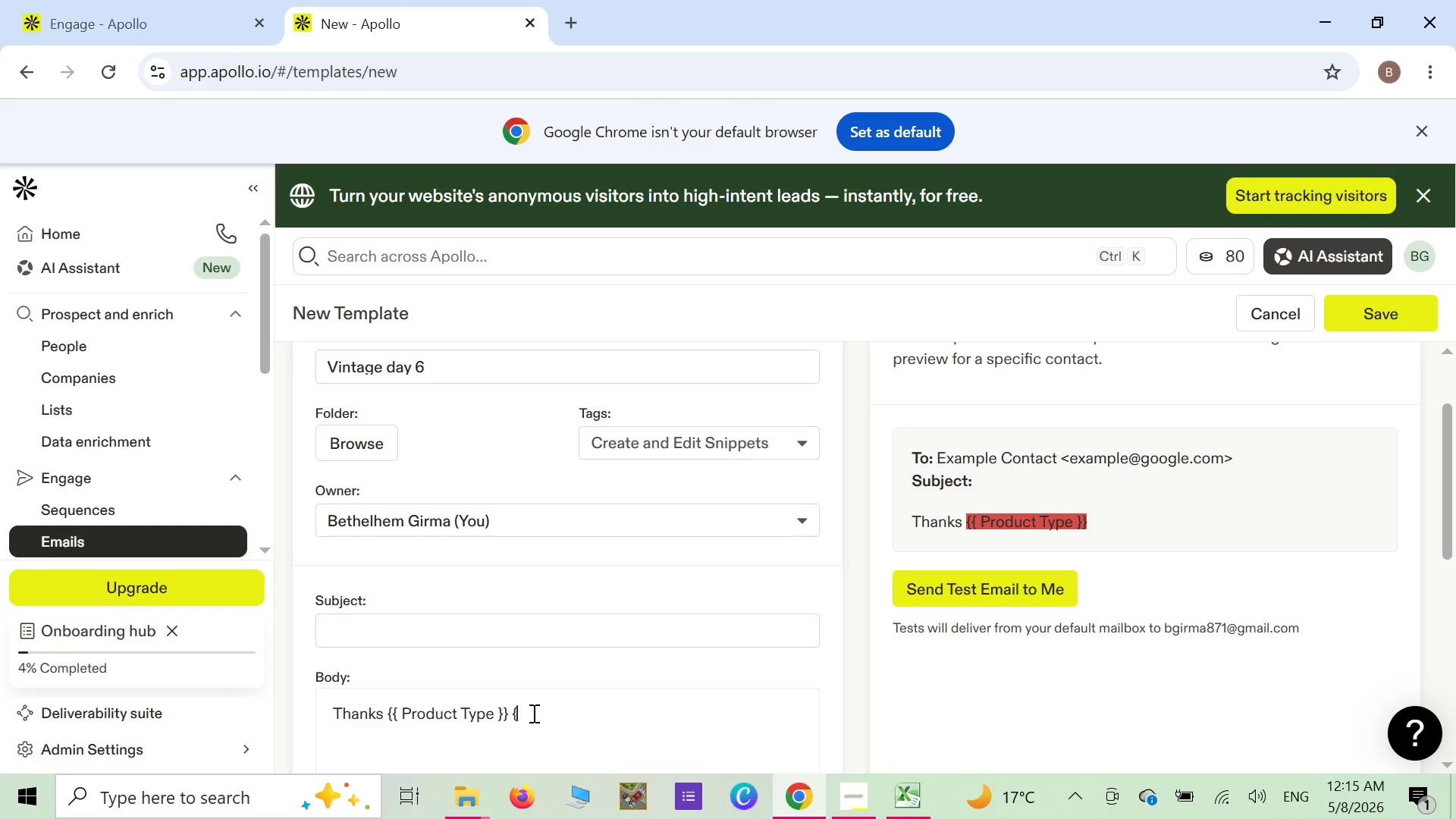 
key(Shift+BracketLeft)
 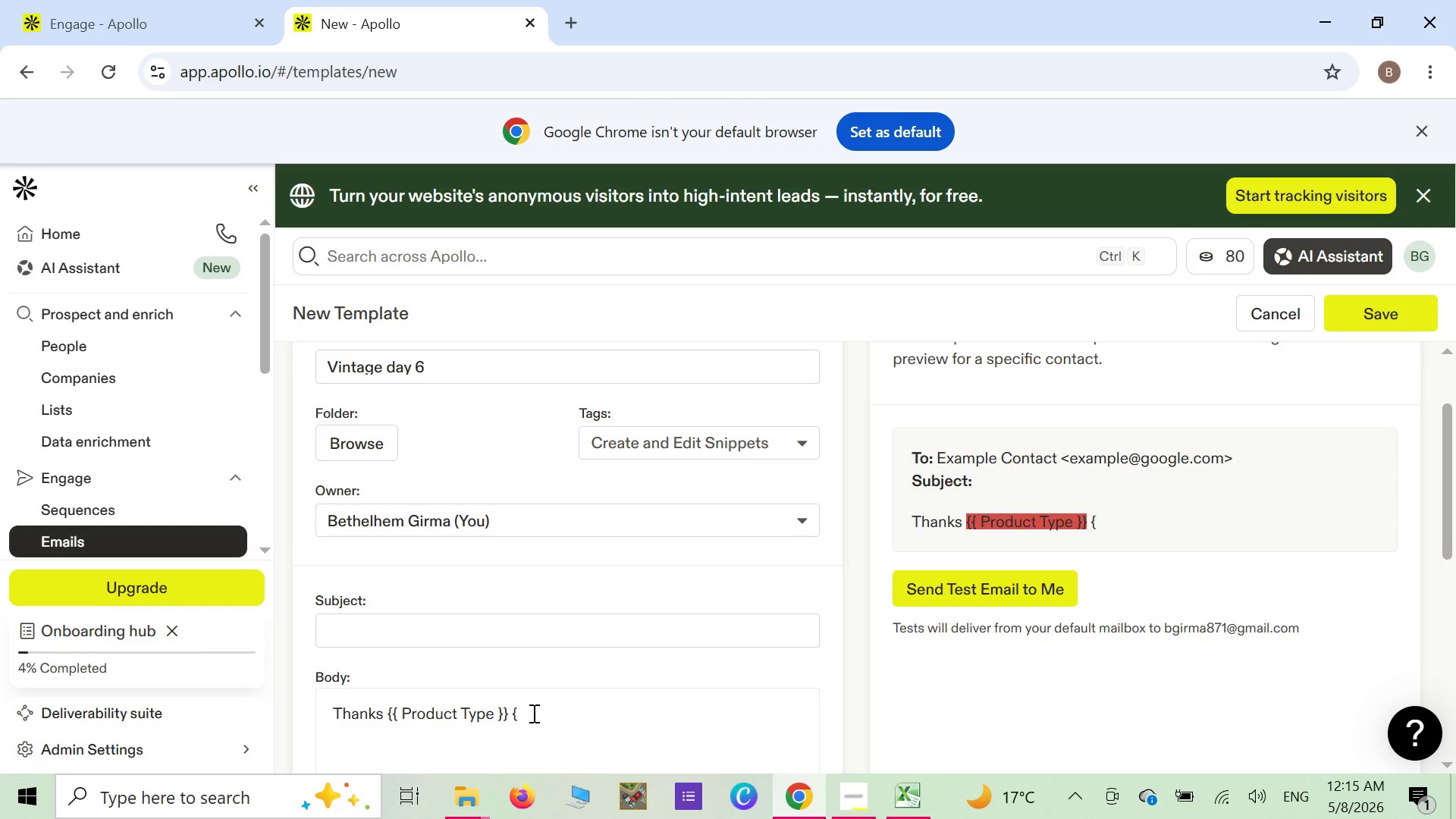 
key(Shift+ShiftLeft)
 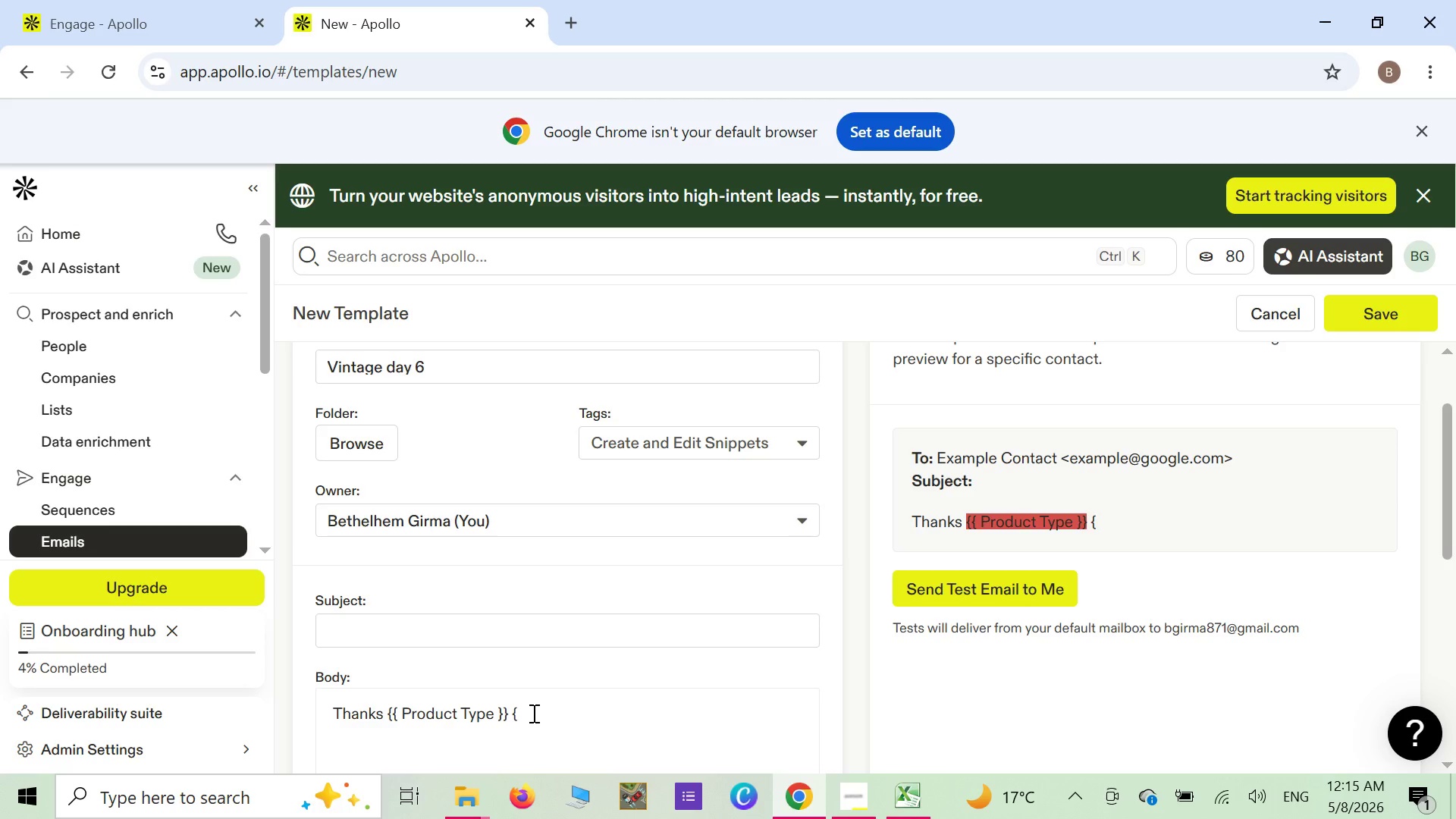 
key(Shift+BracketLeft)
 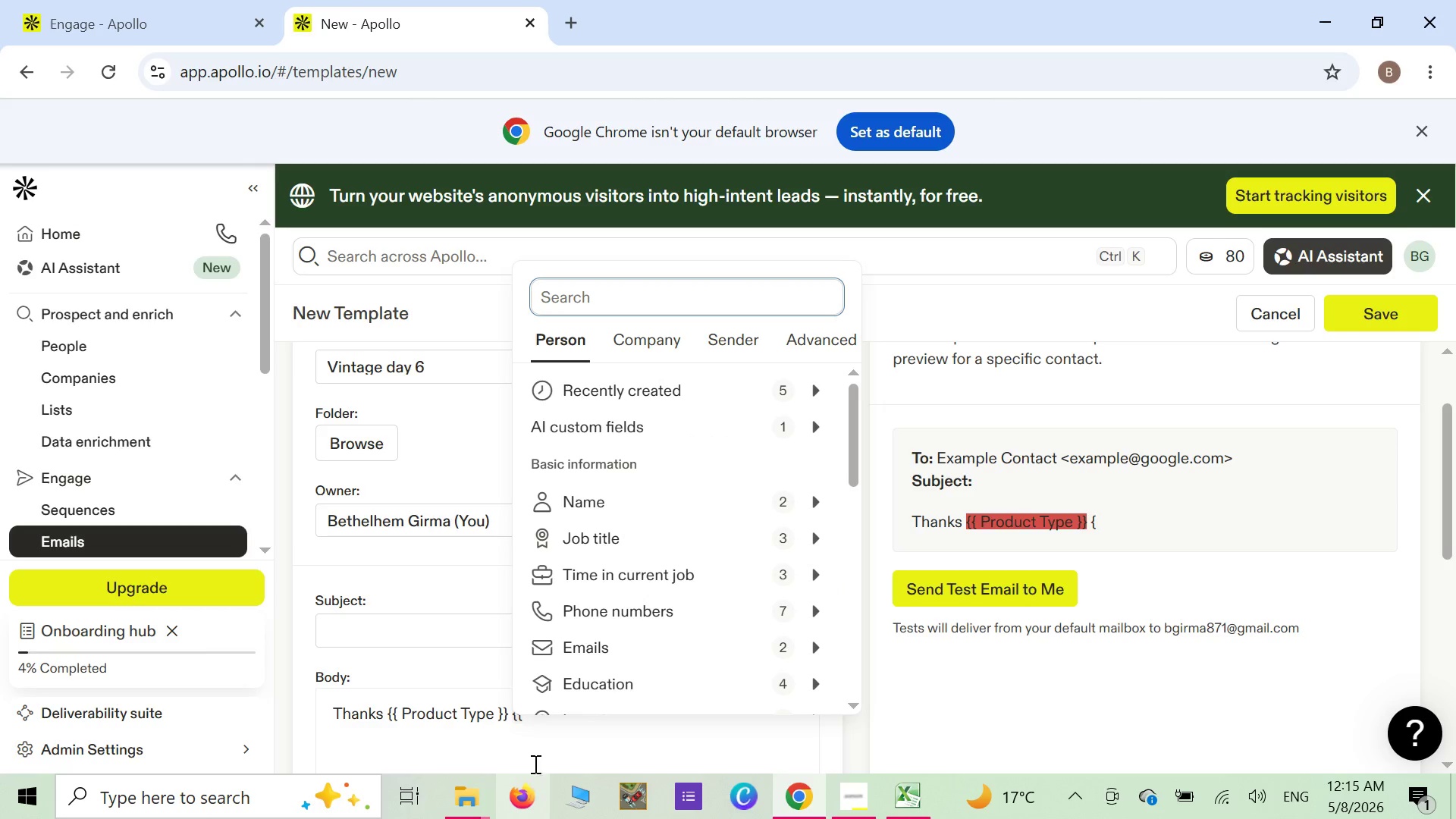 
left_click([544, 752])
 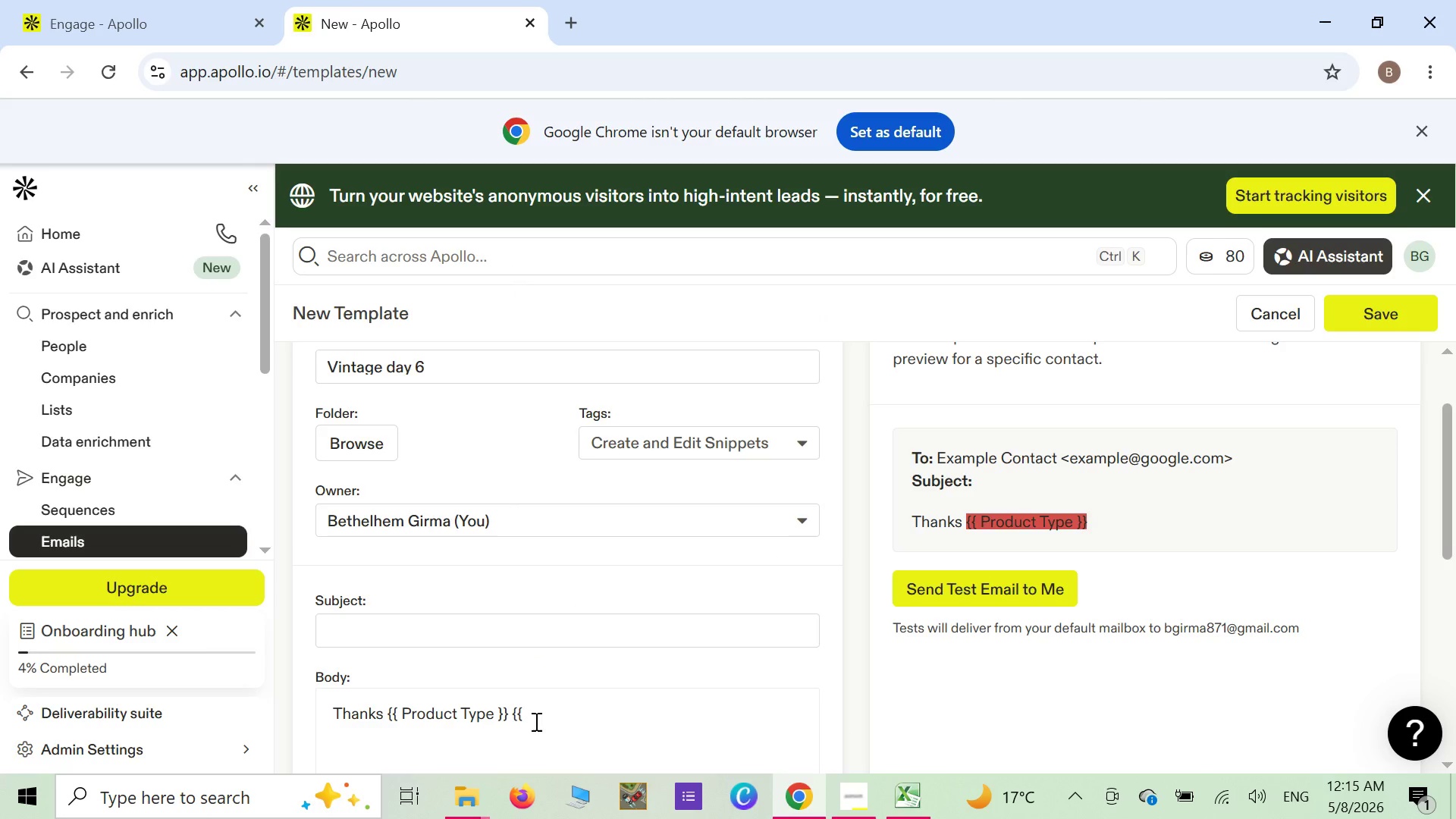 
key(Space)
 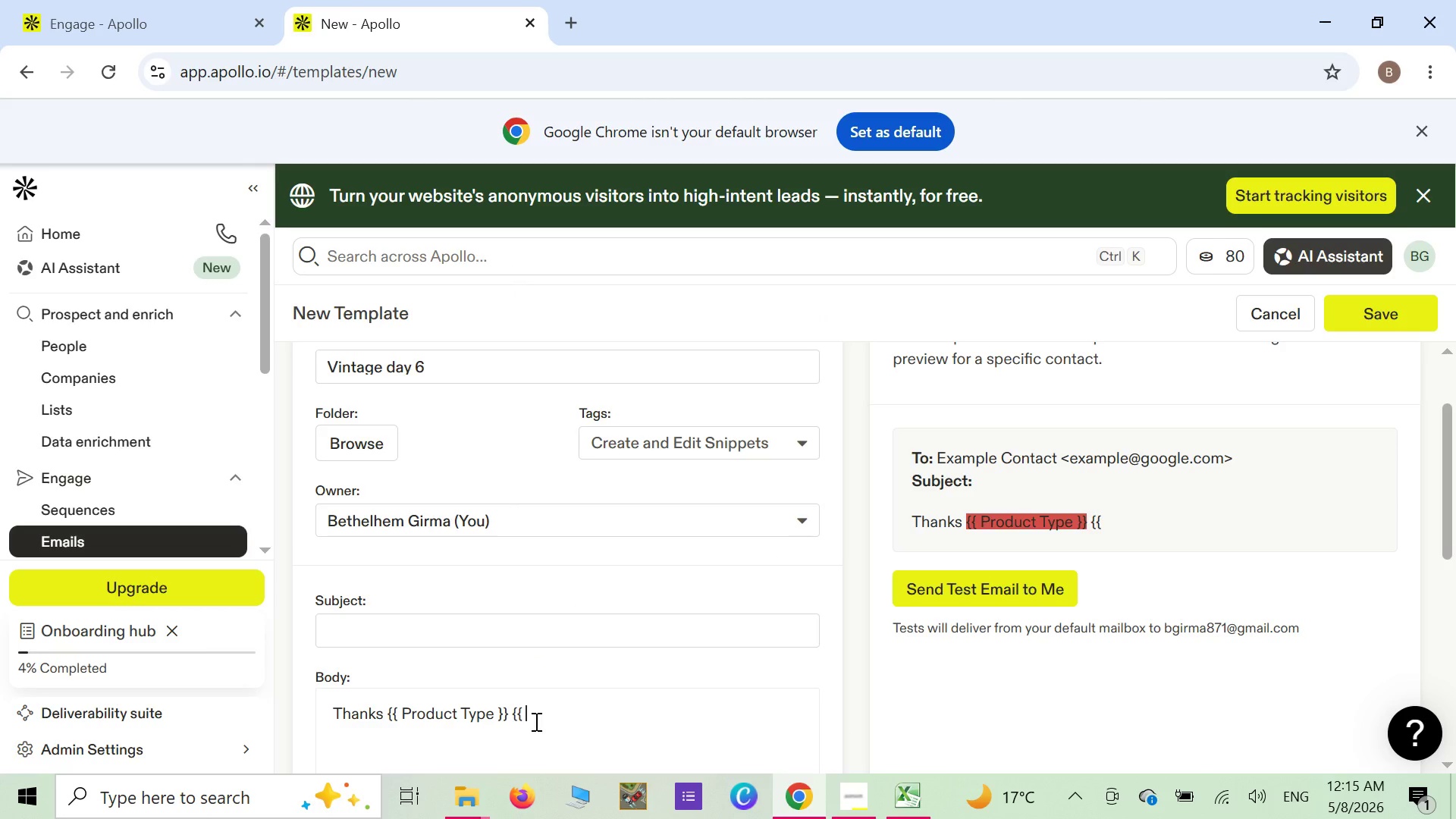 
type(Company Name )
 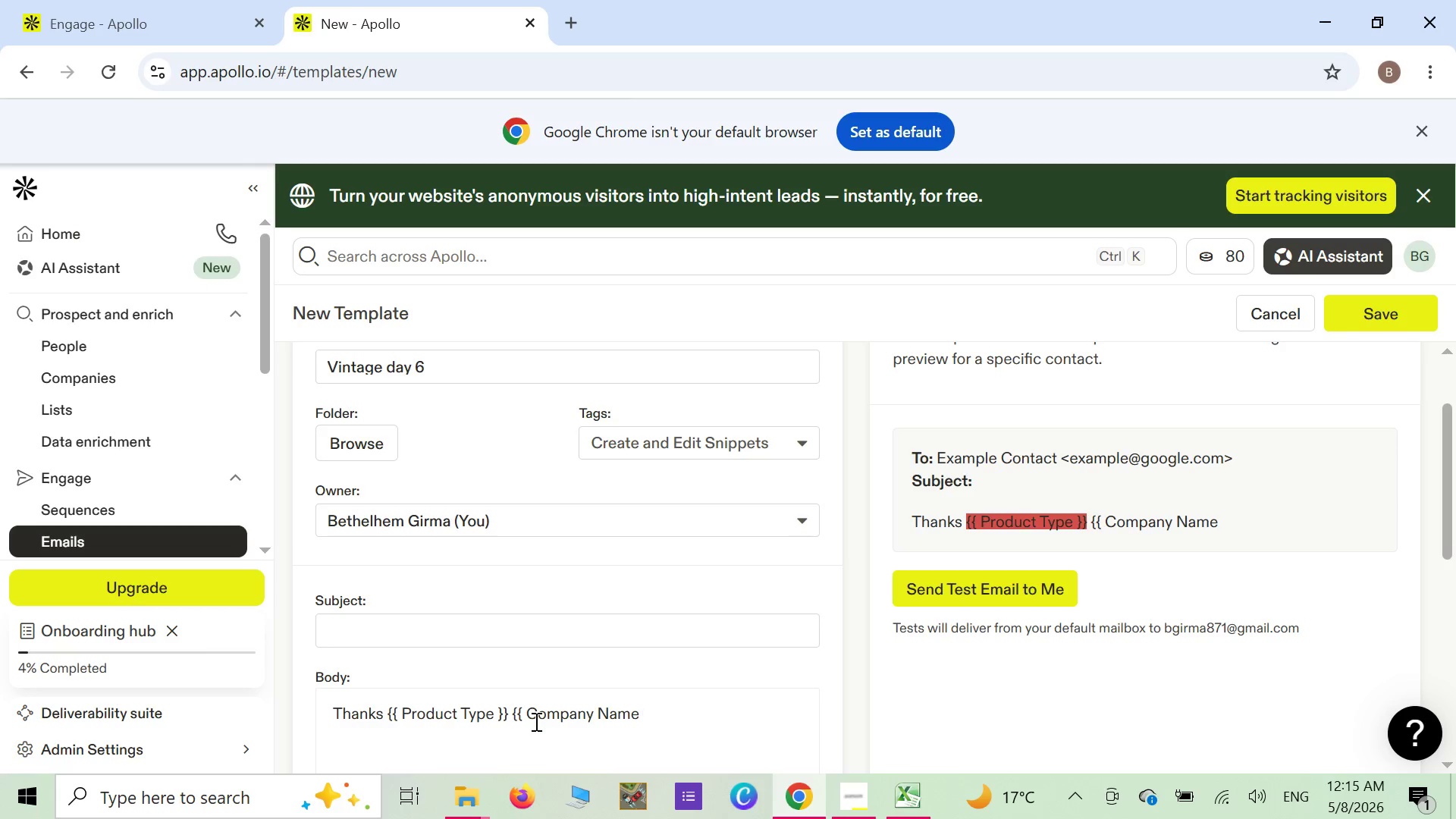 
key(Shift+ShiftLeft)
 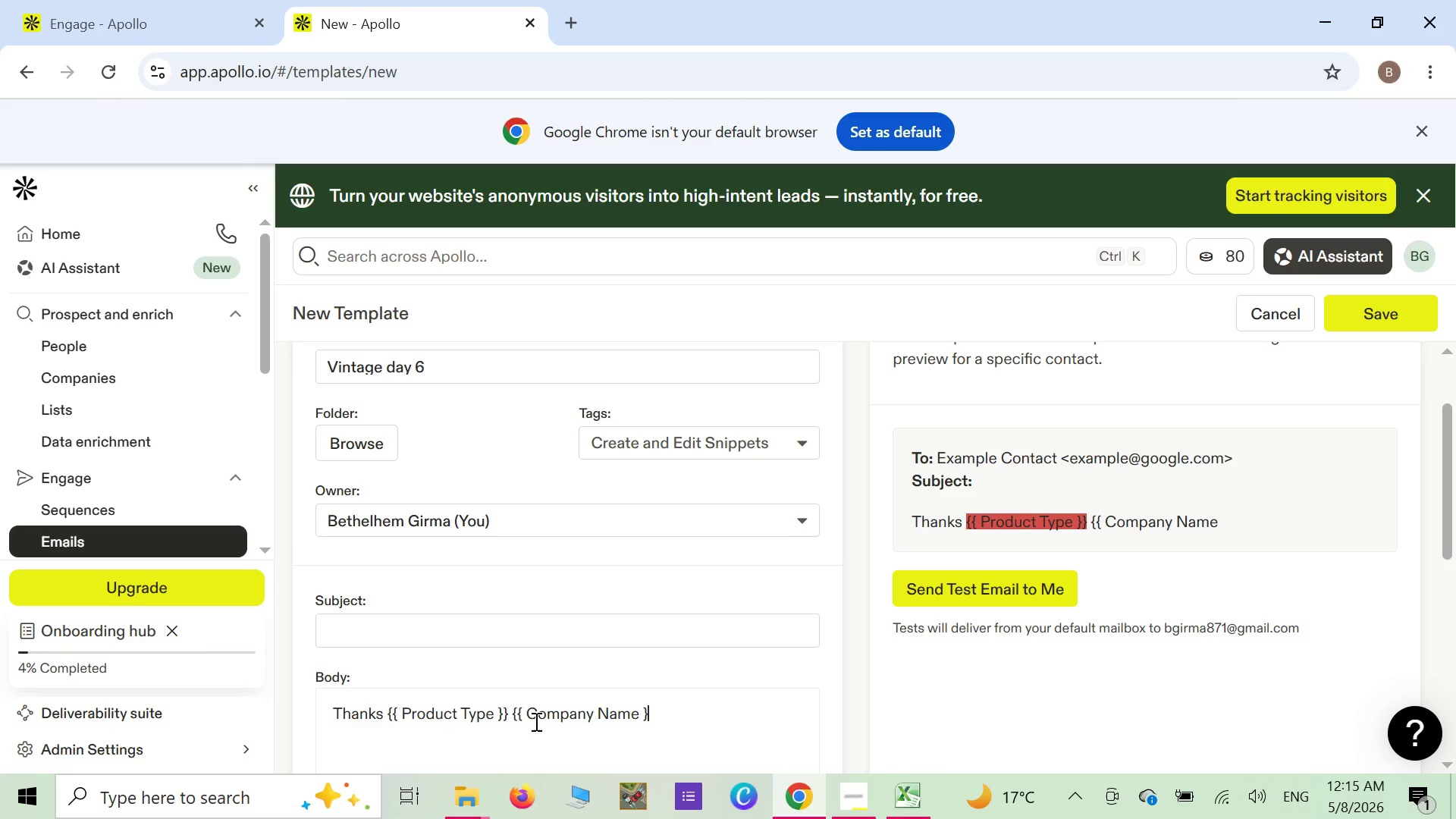 
key(Shift+BracketRight)
 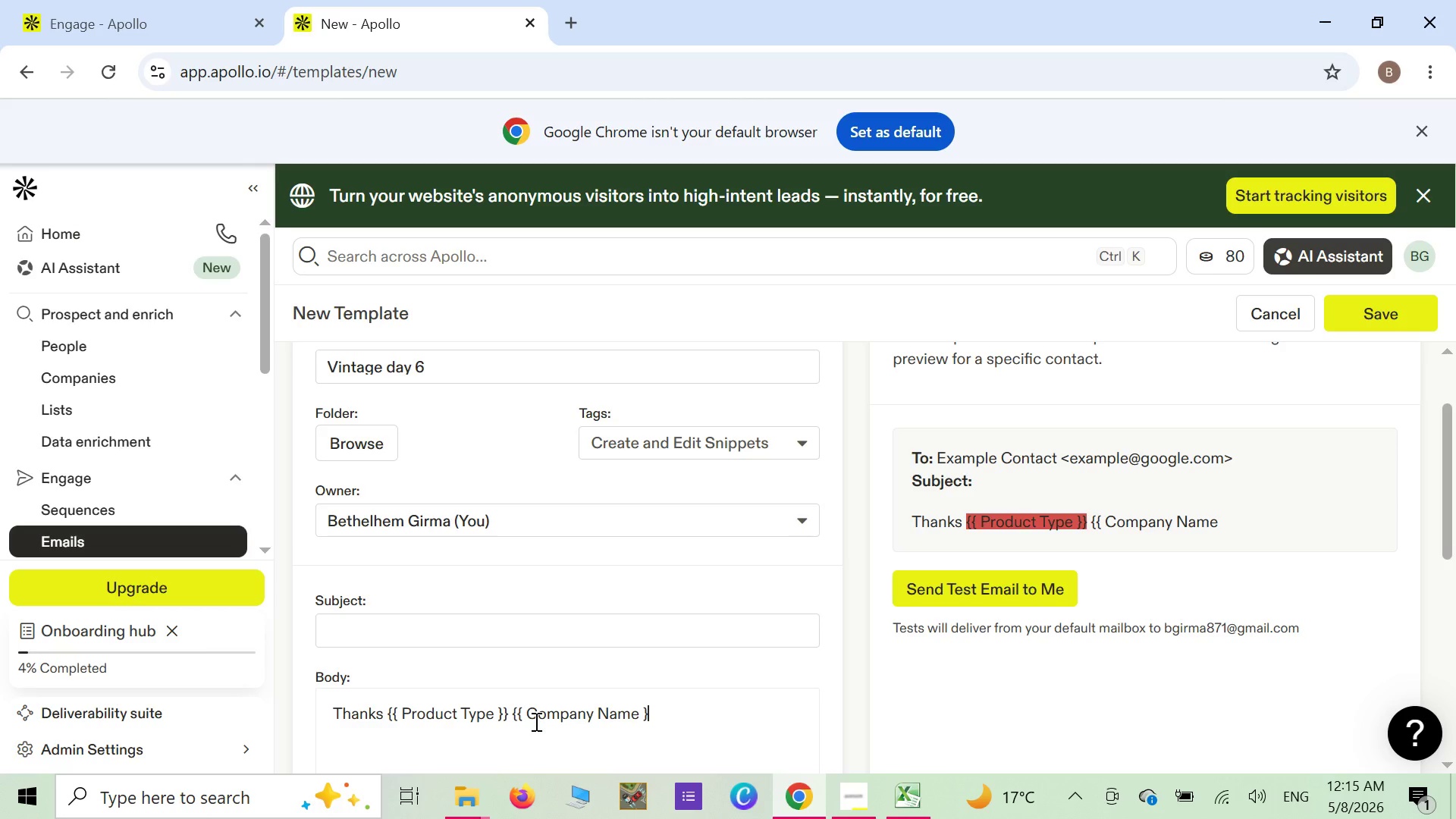 
key(Shift+ShiftLeft)
 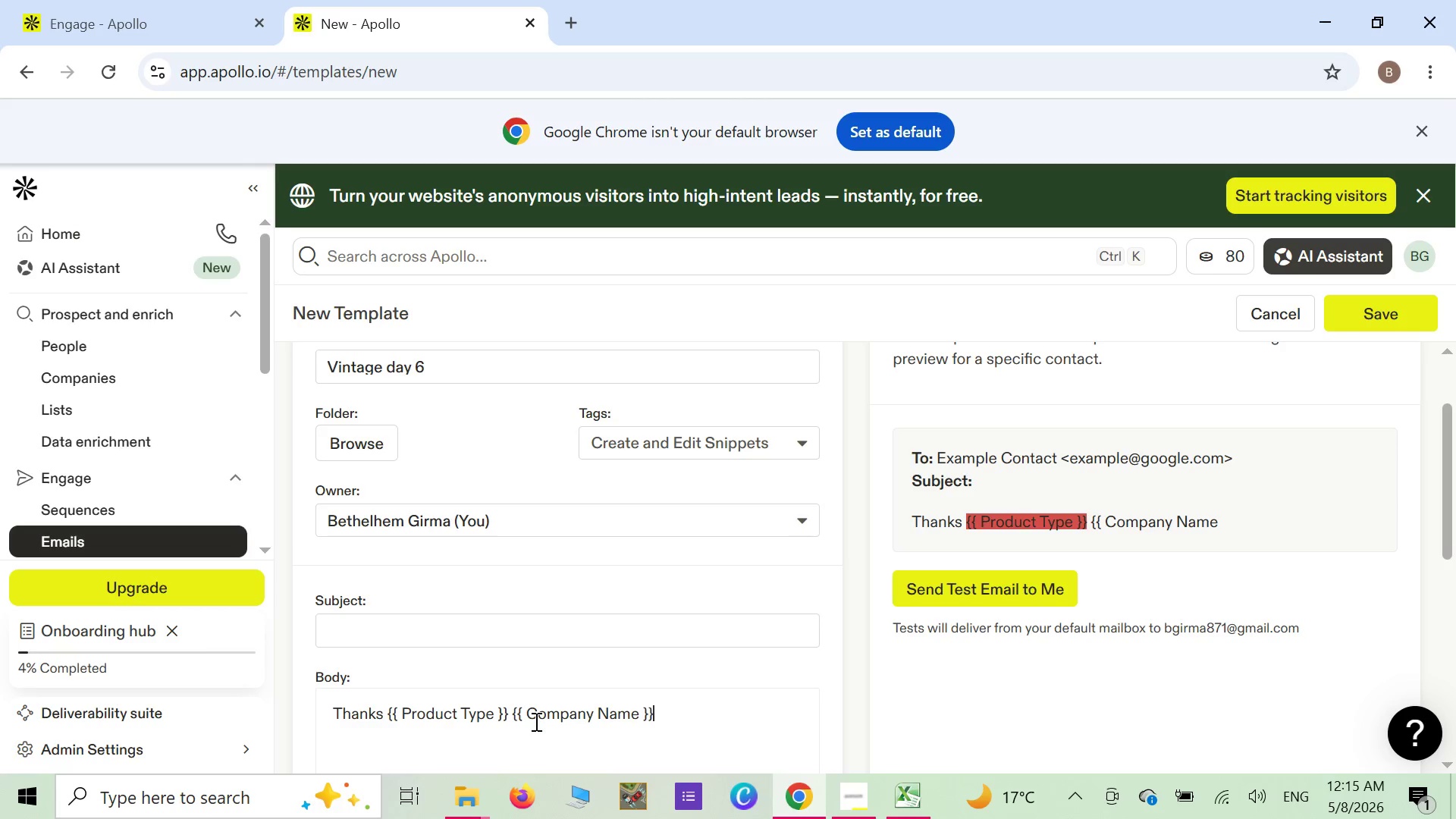 
key(Shift+BracketRight)
 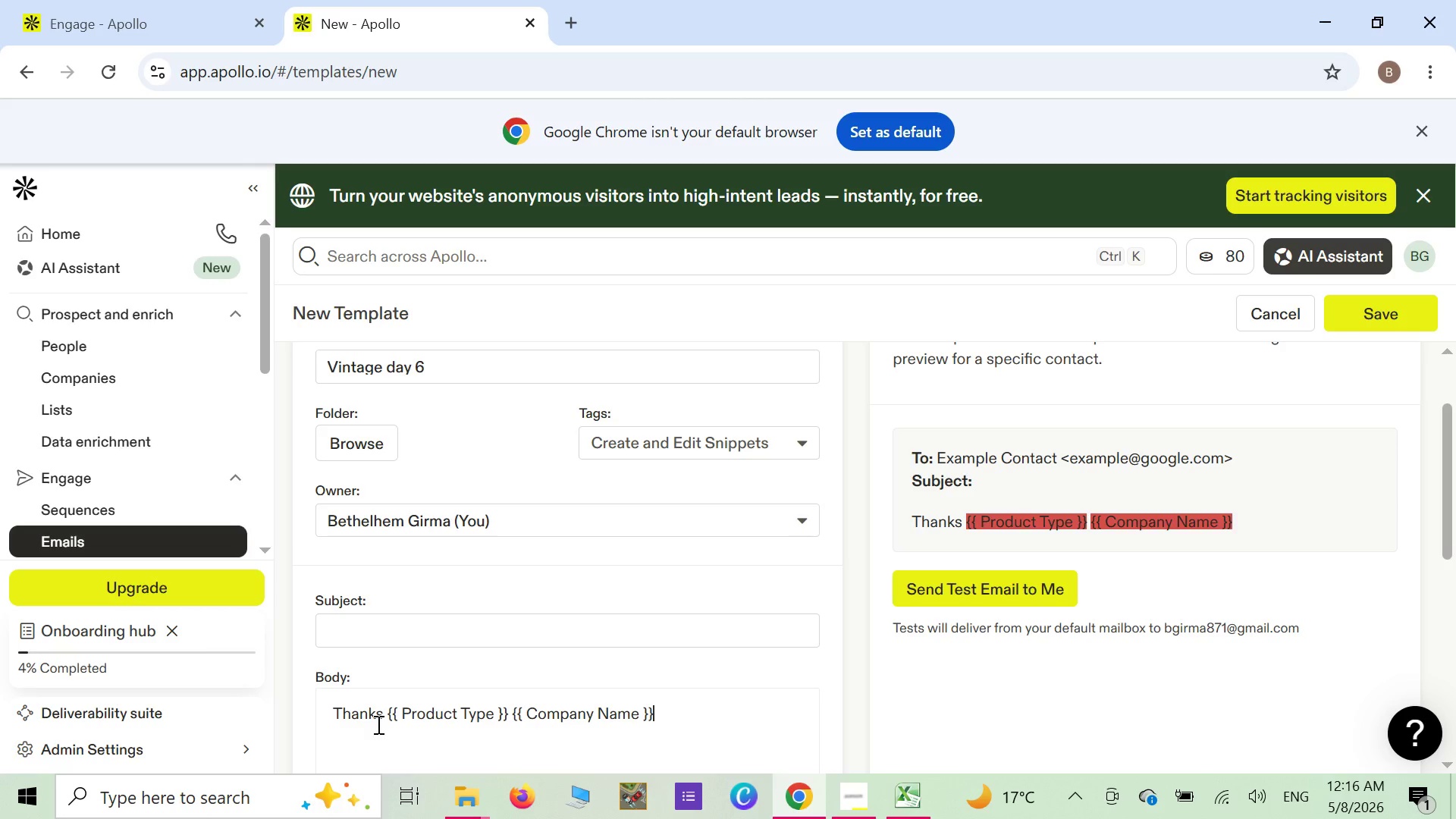 
wait(21.34)
 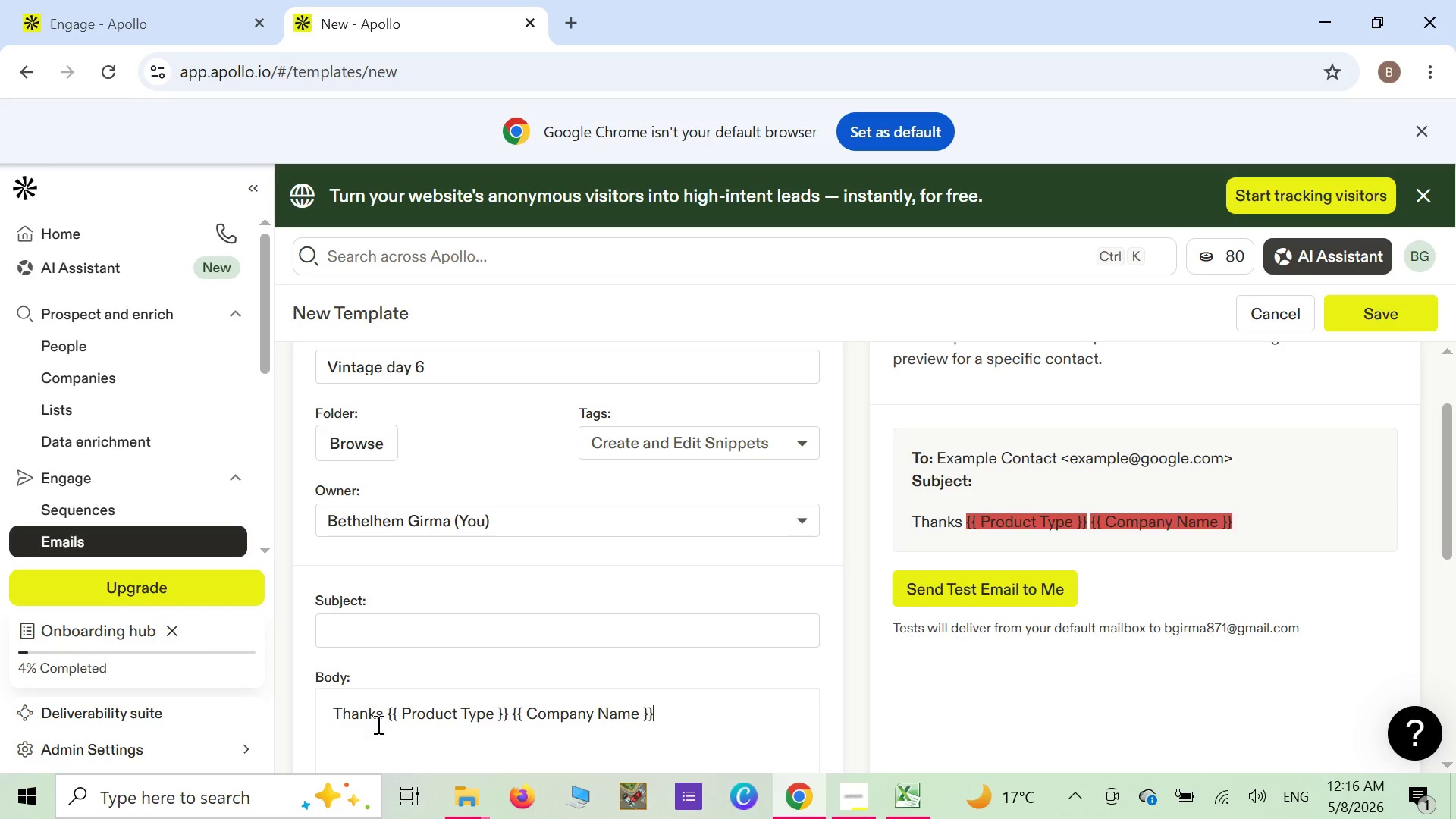 
left_click([386, 714])
 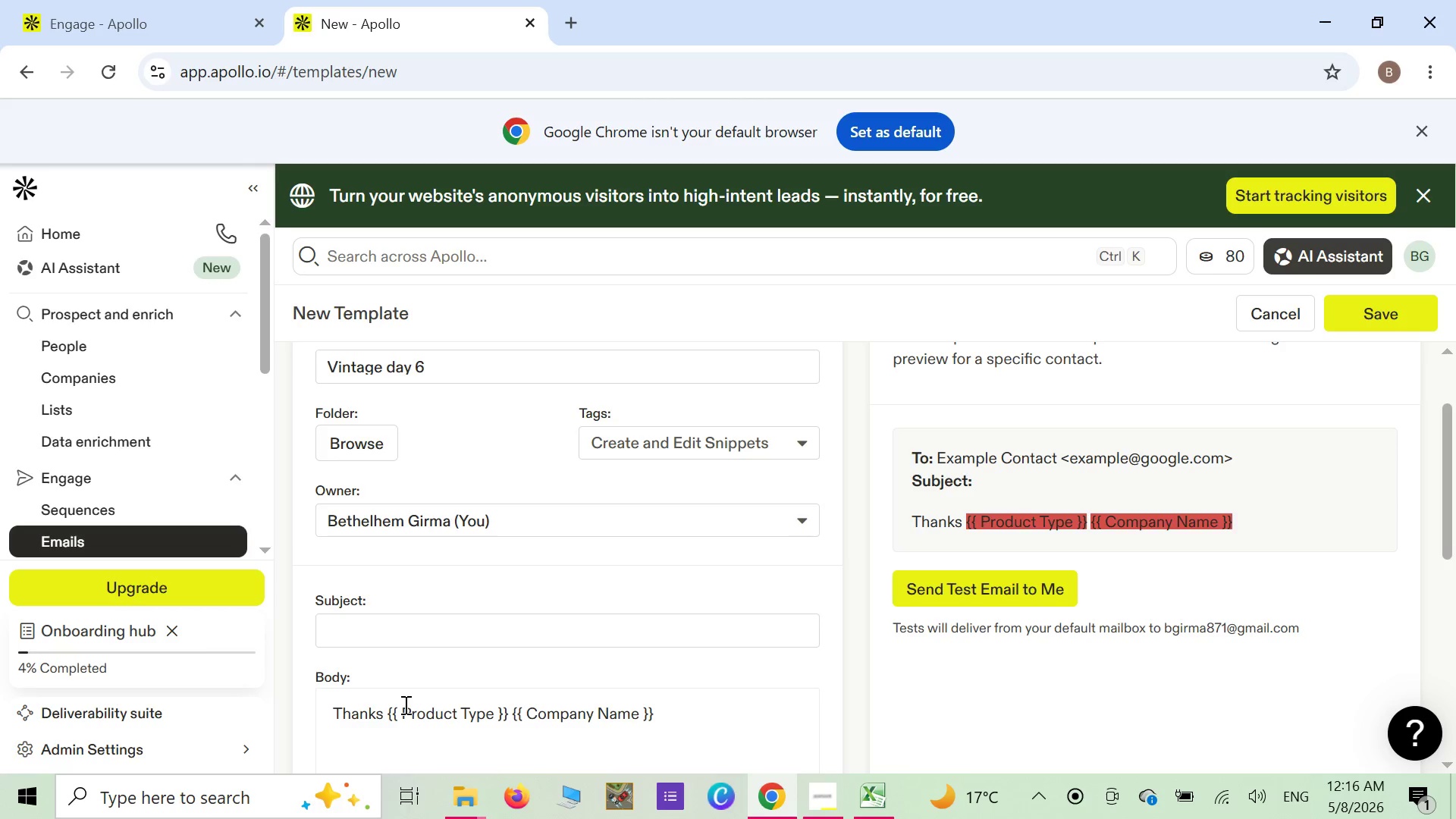 
hold_key(key=Backspace, duration=0.72)
 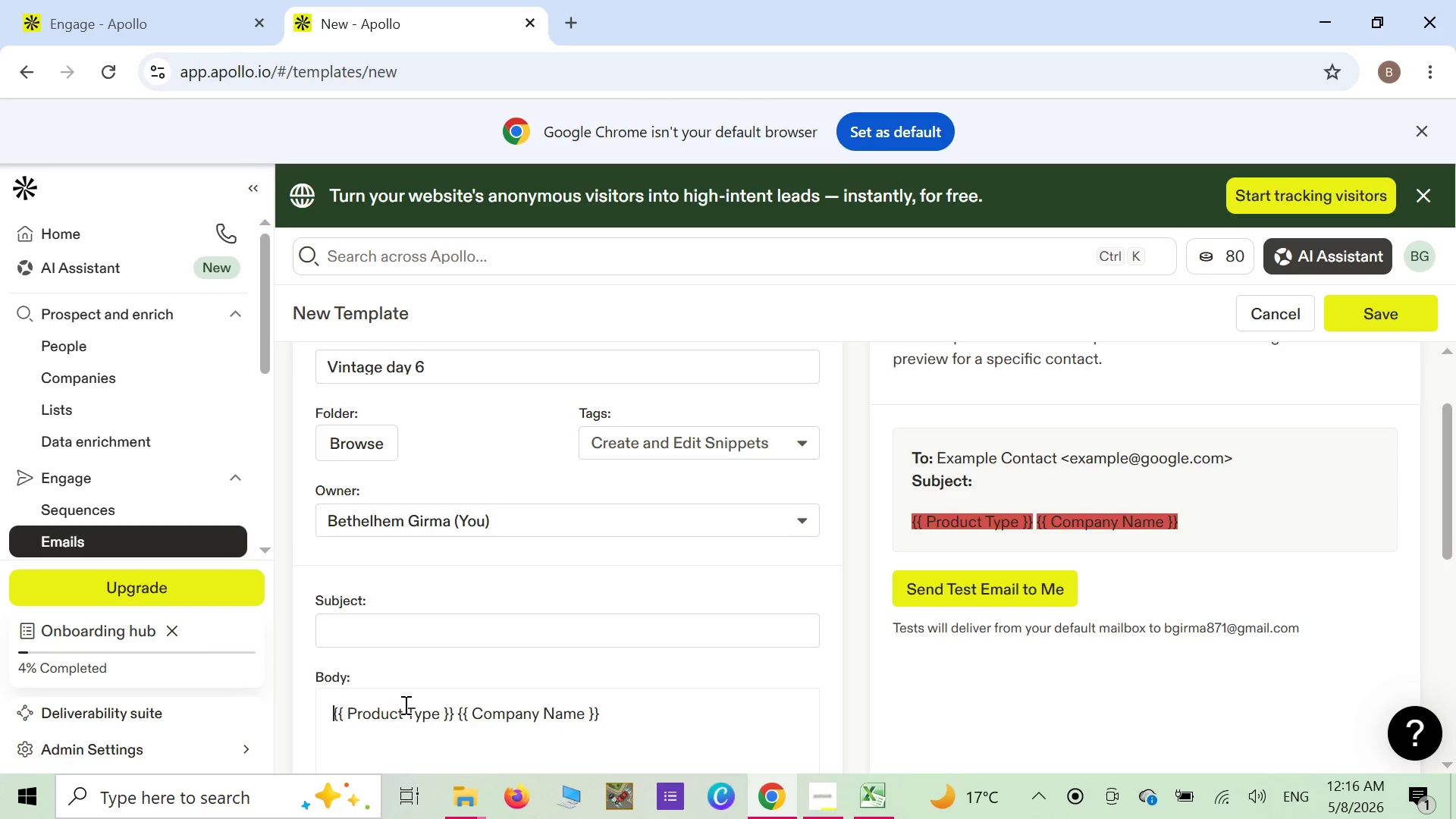 
type(We apper)
 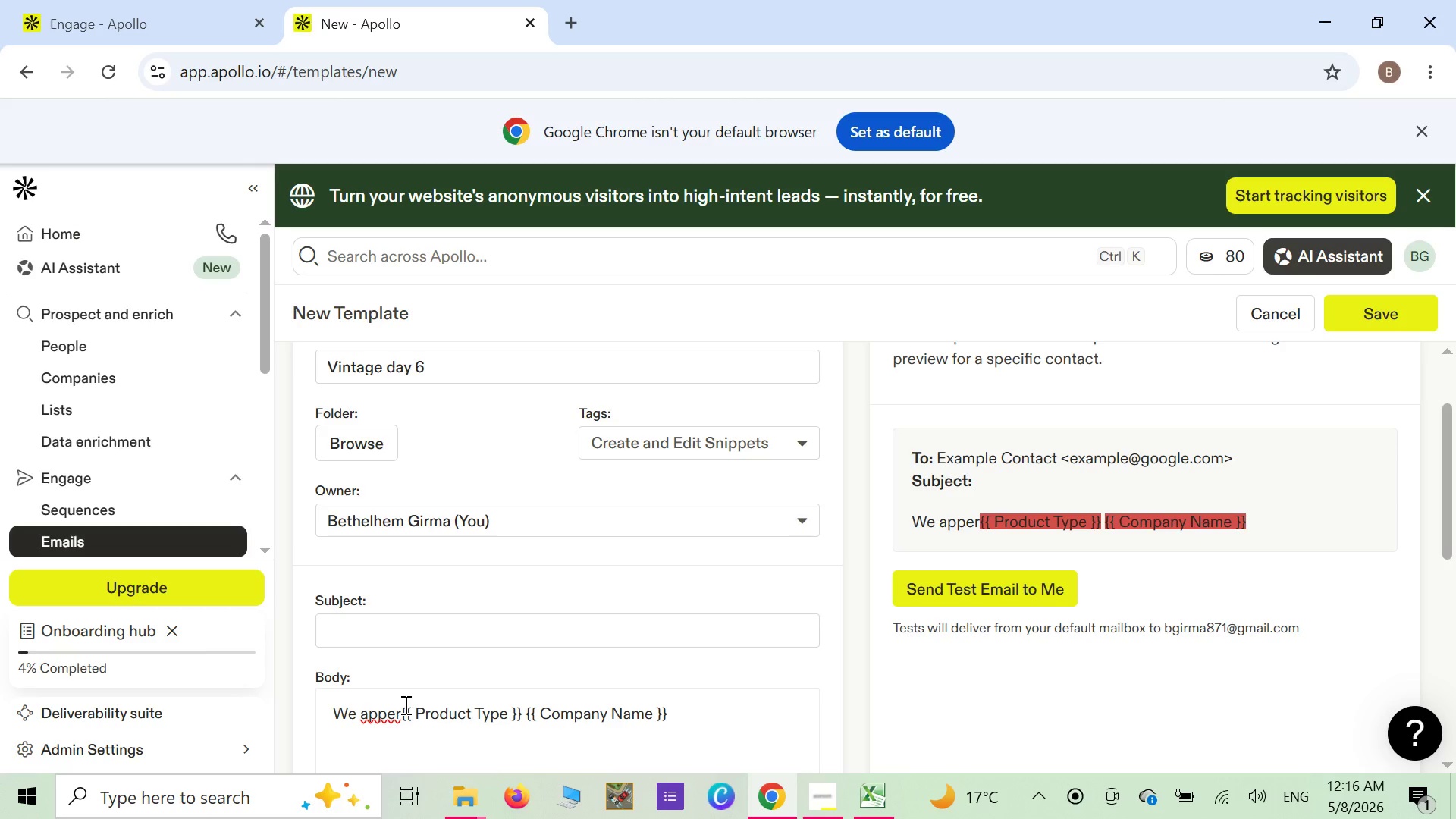 
key(Backspace)
key(Backspace)
type(reciate )
 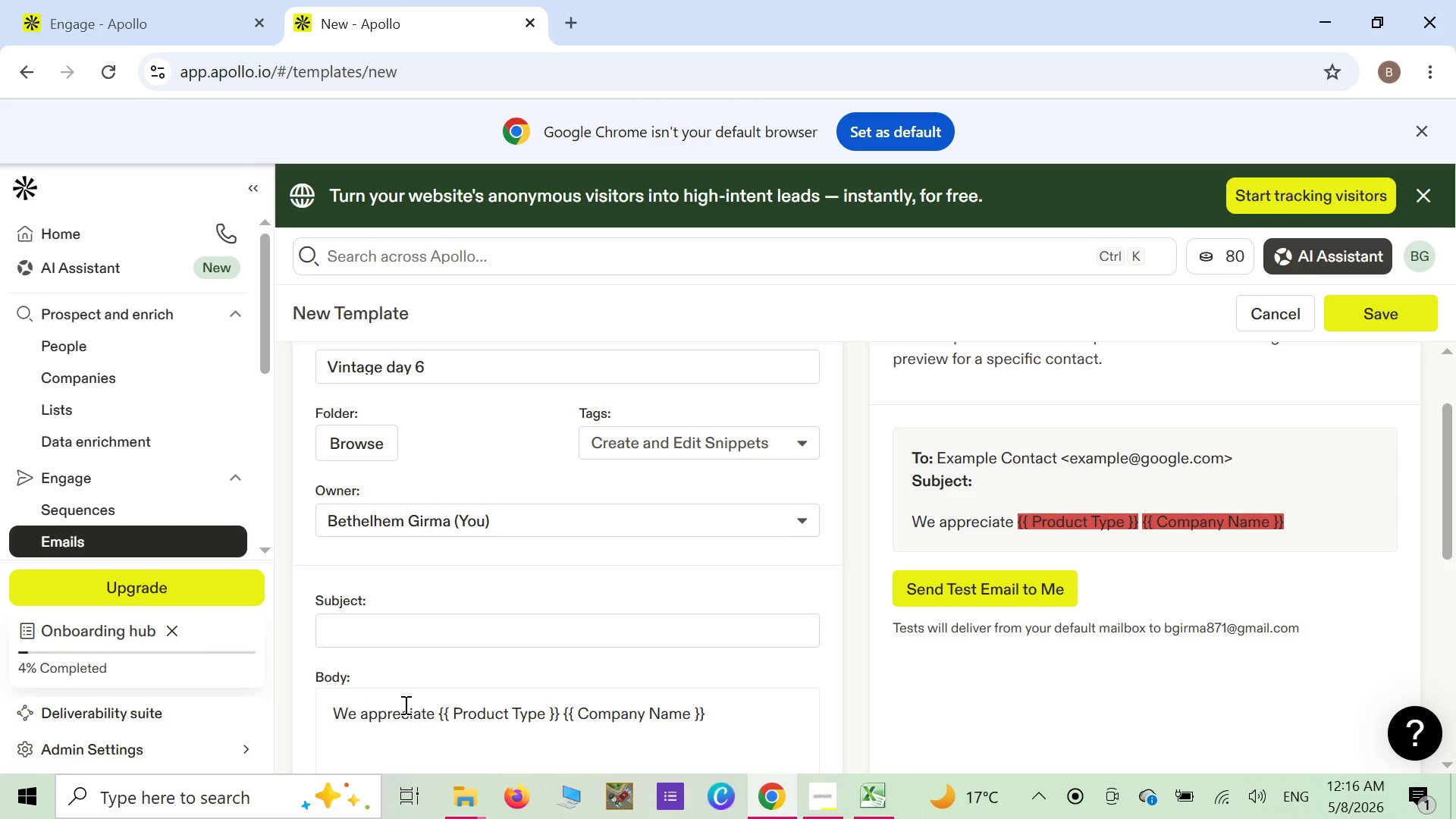 
type(your connection )
 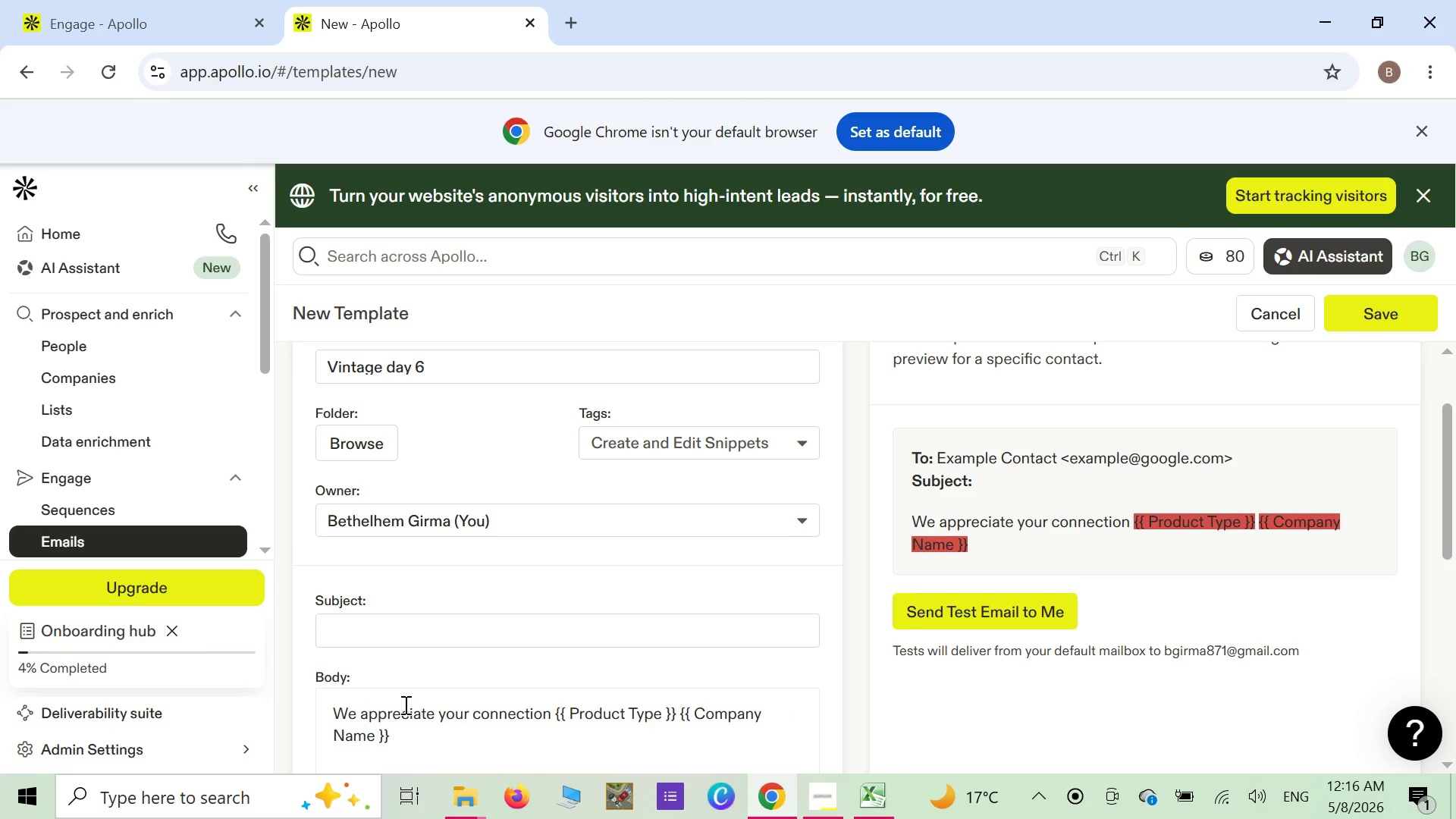 
wait(5.41)
 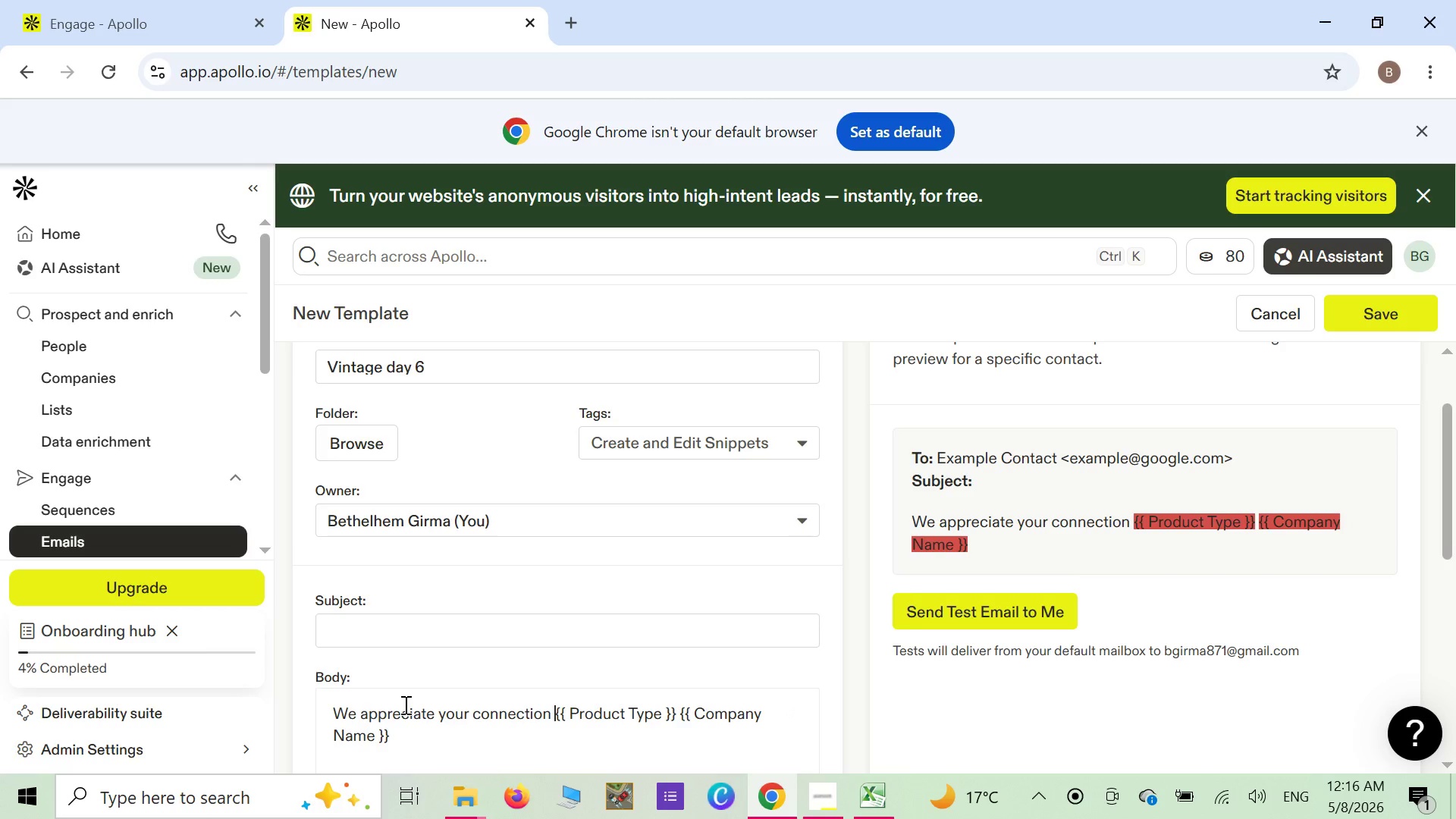 
type(. d)
key(Backspace)
type(Do you )
 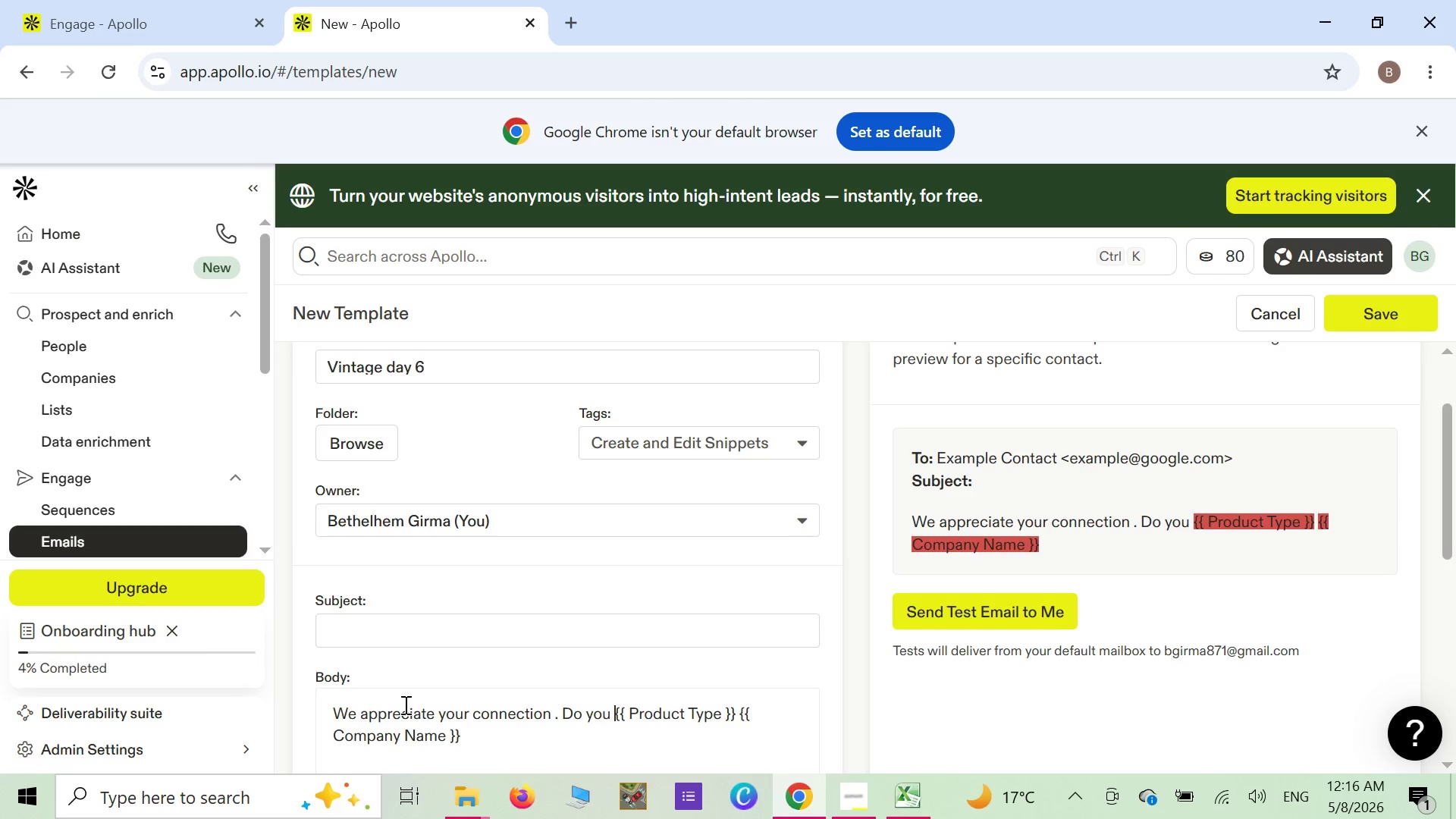 
wait(7.53)
 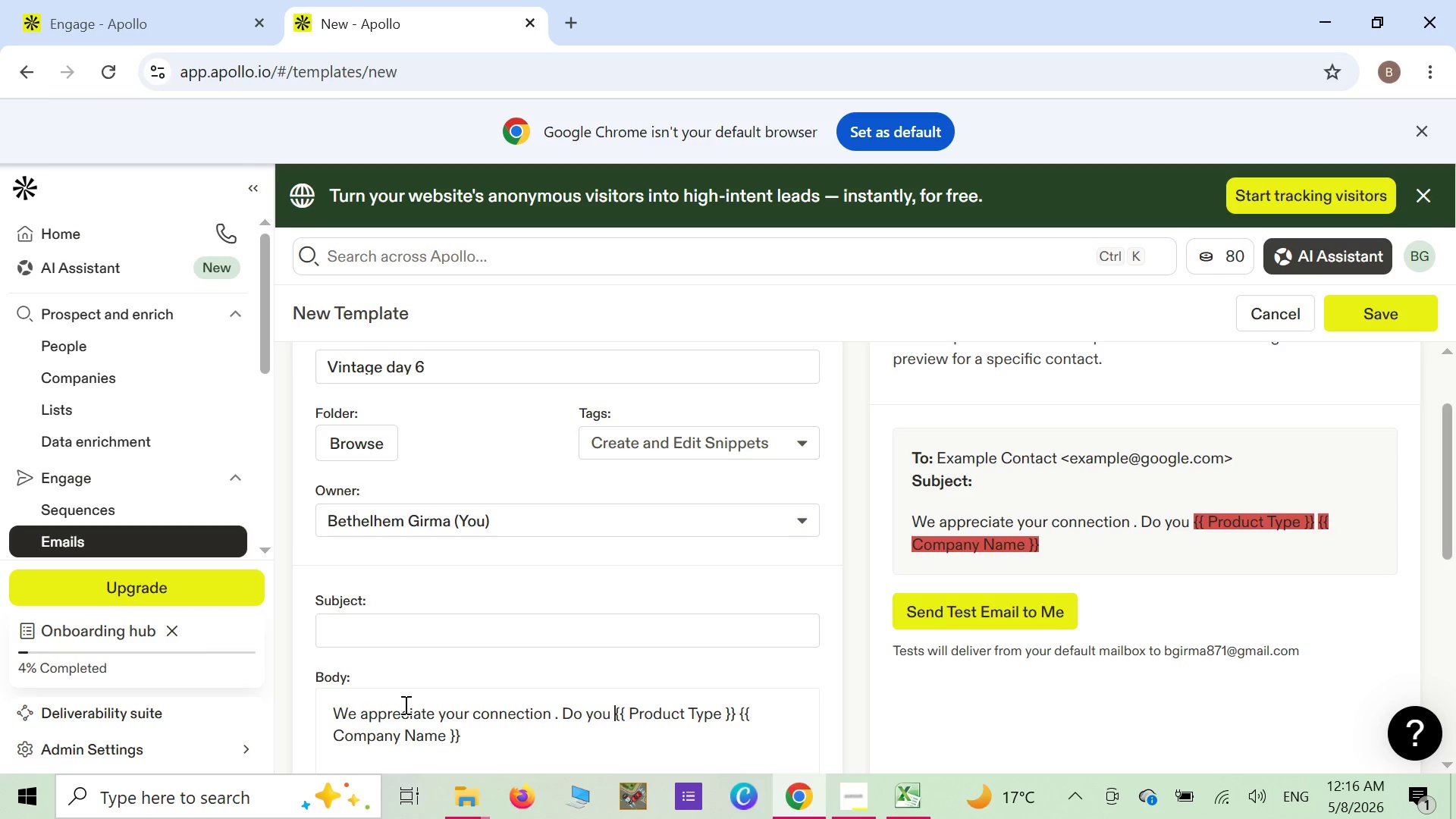 
type(source )
 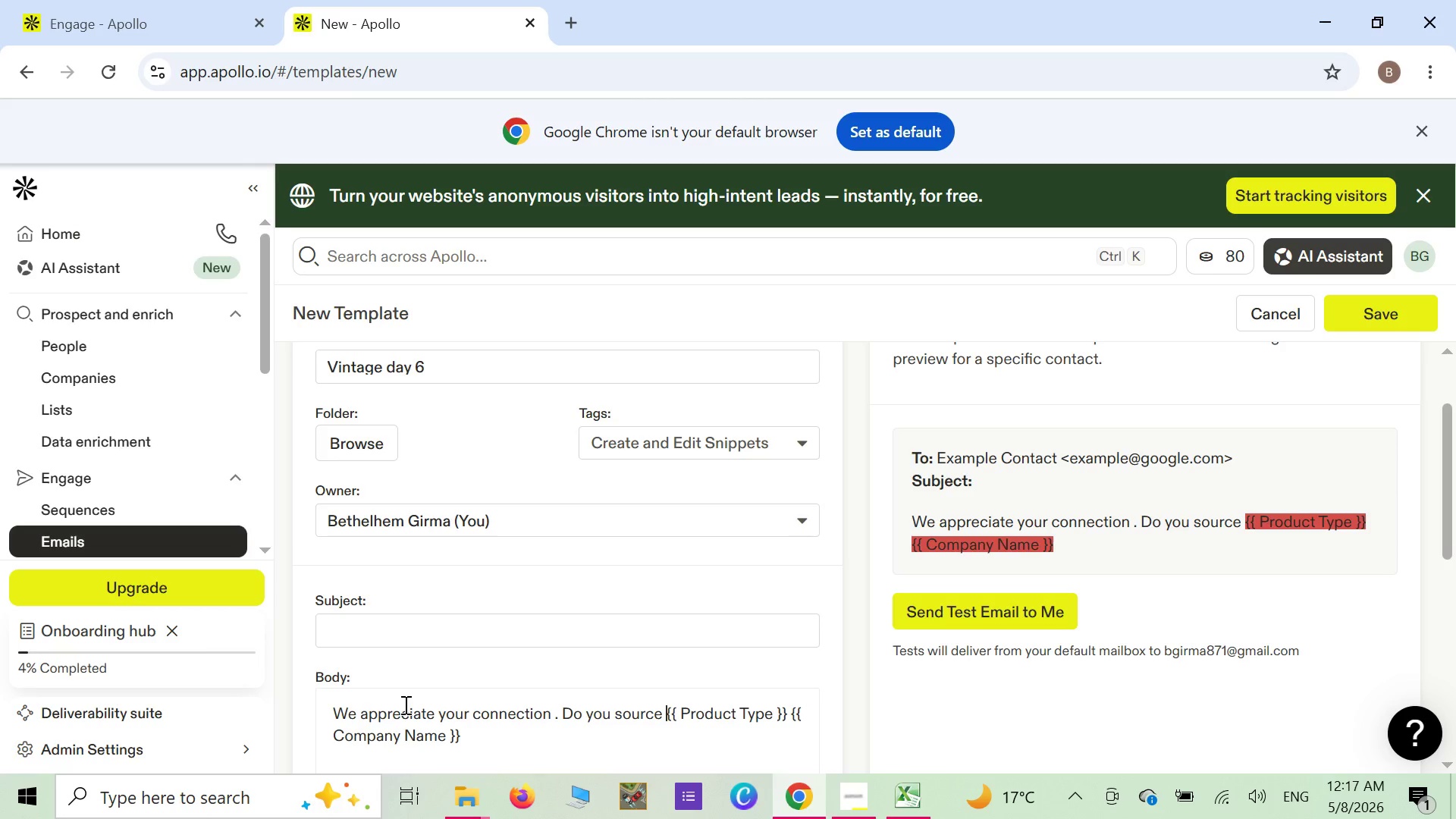 
type(any )
 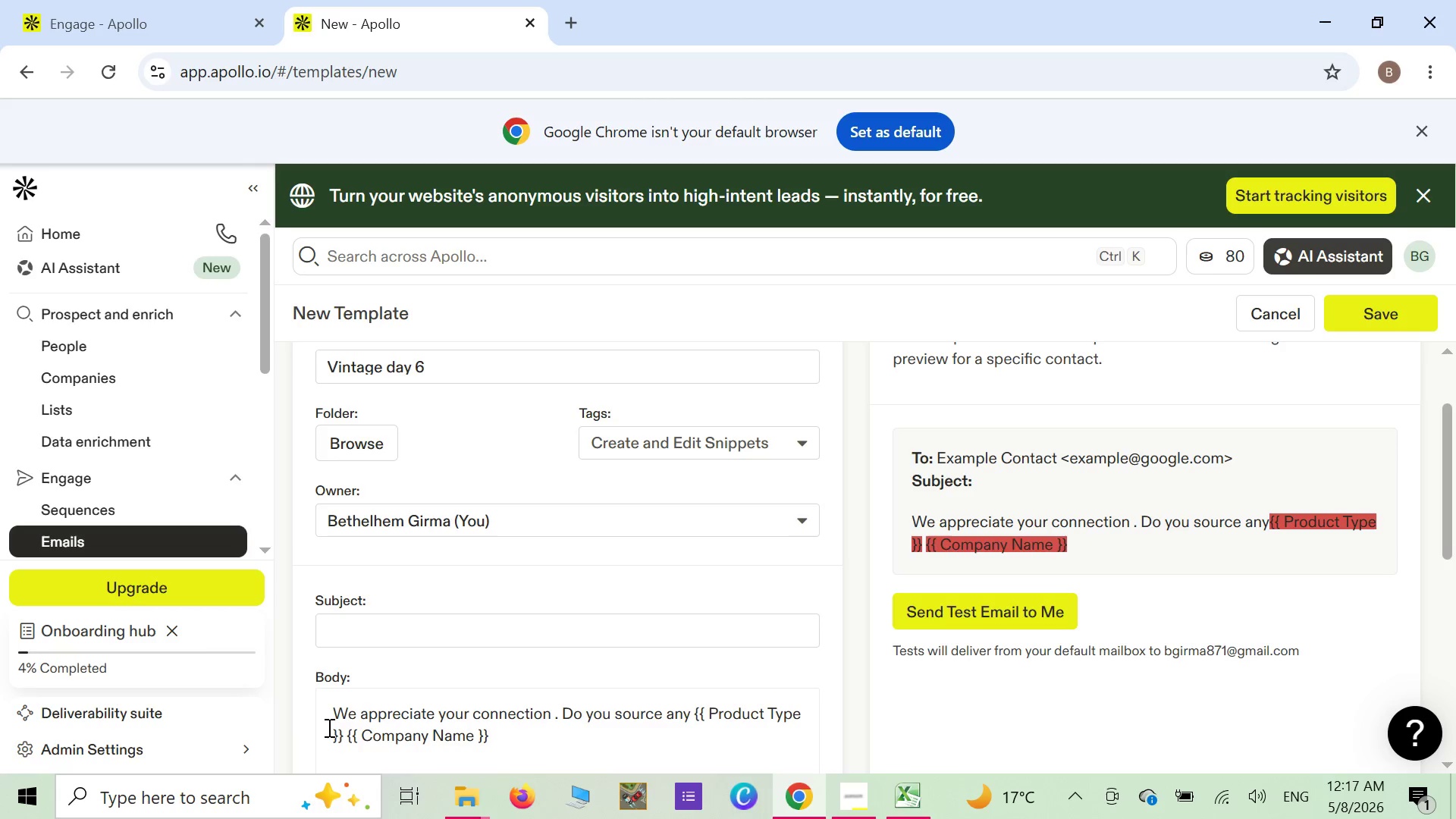 
left_click([345, 736])
 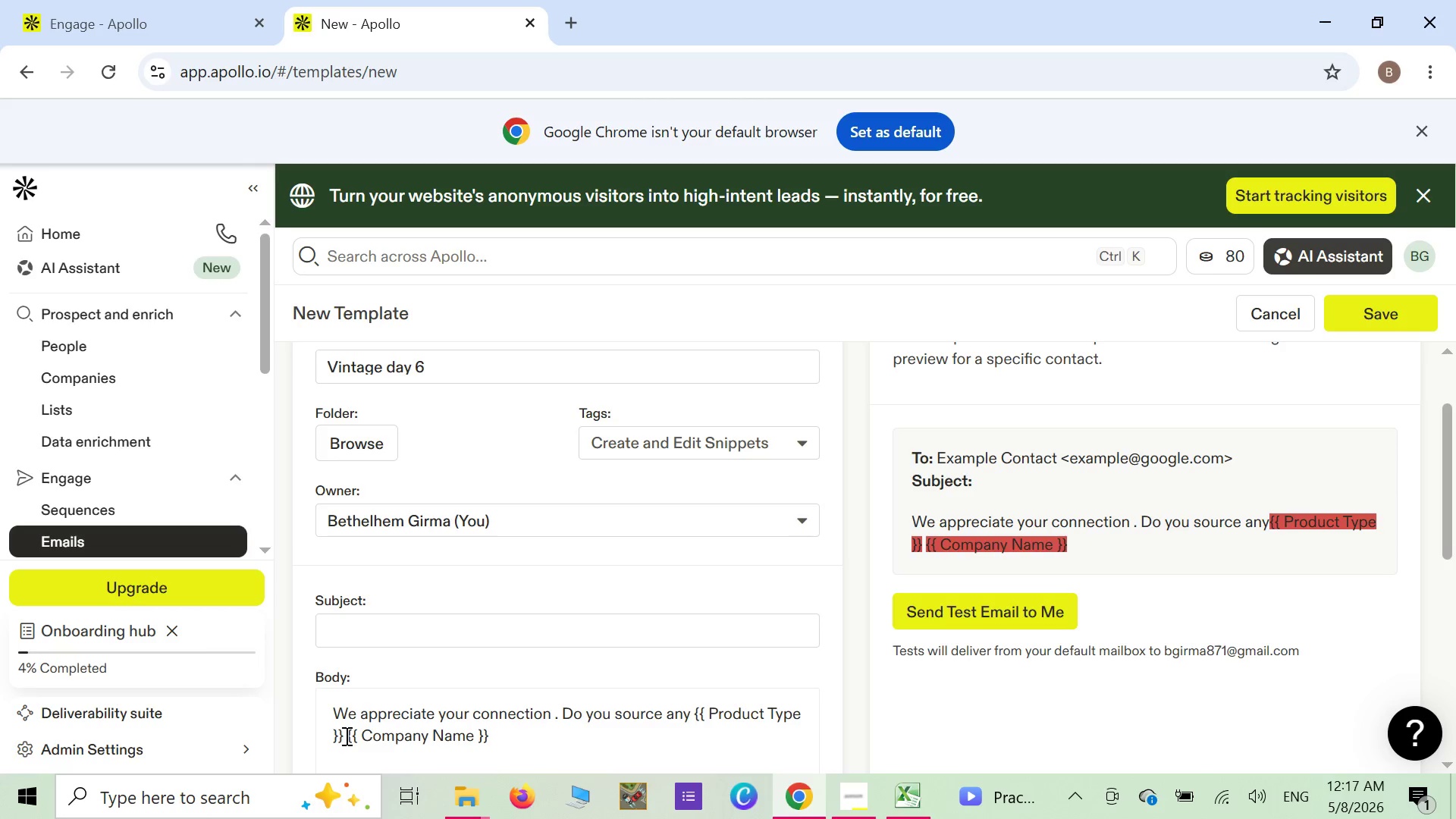 
wait(11.02)
 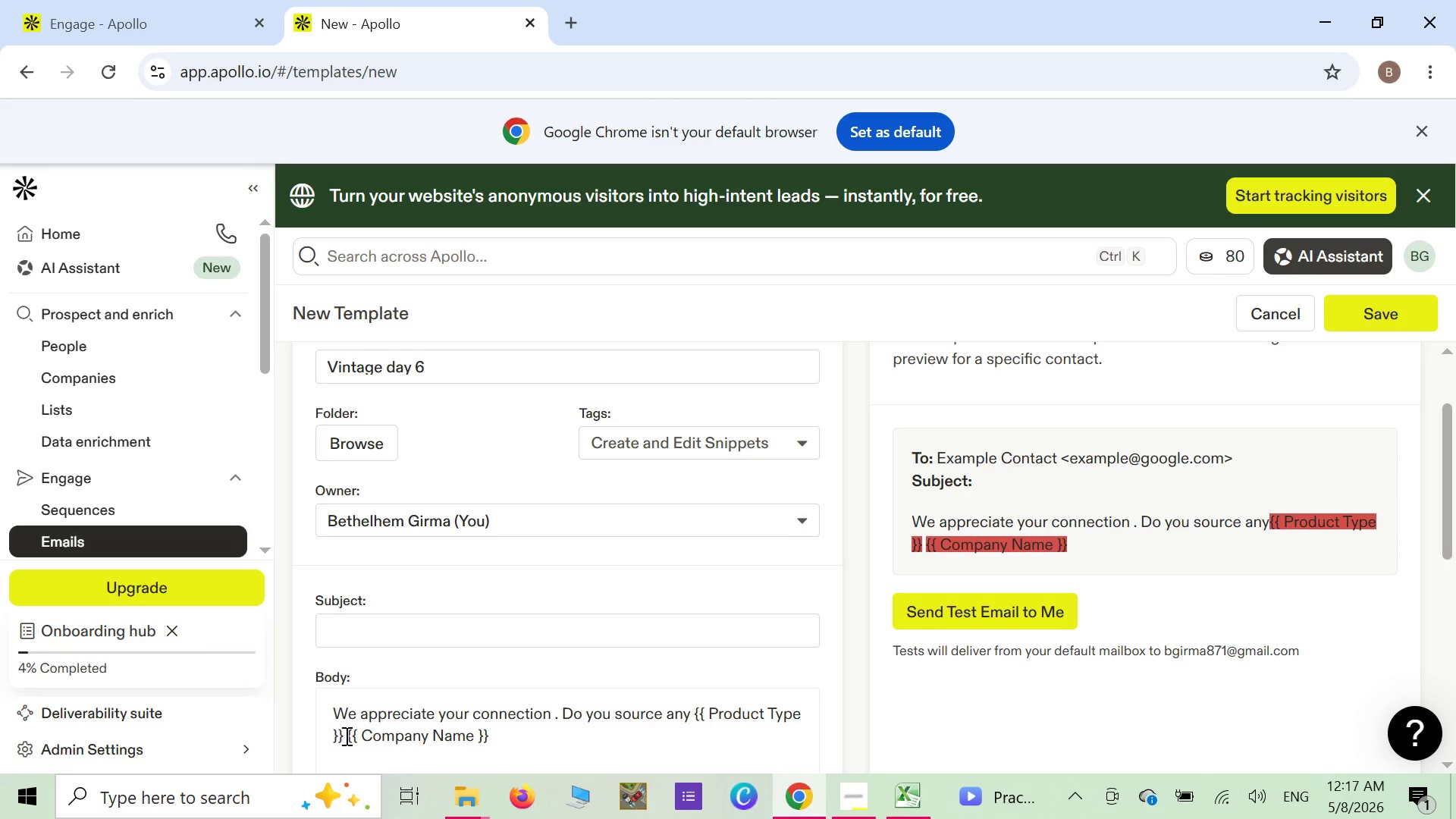 
type( at )
 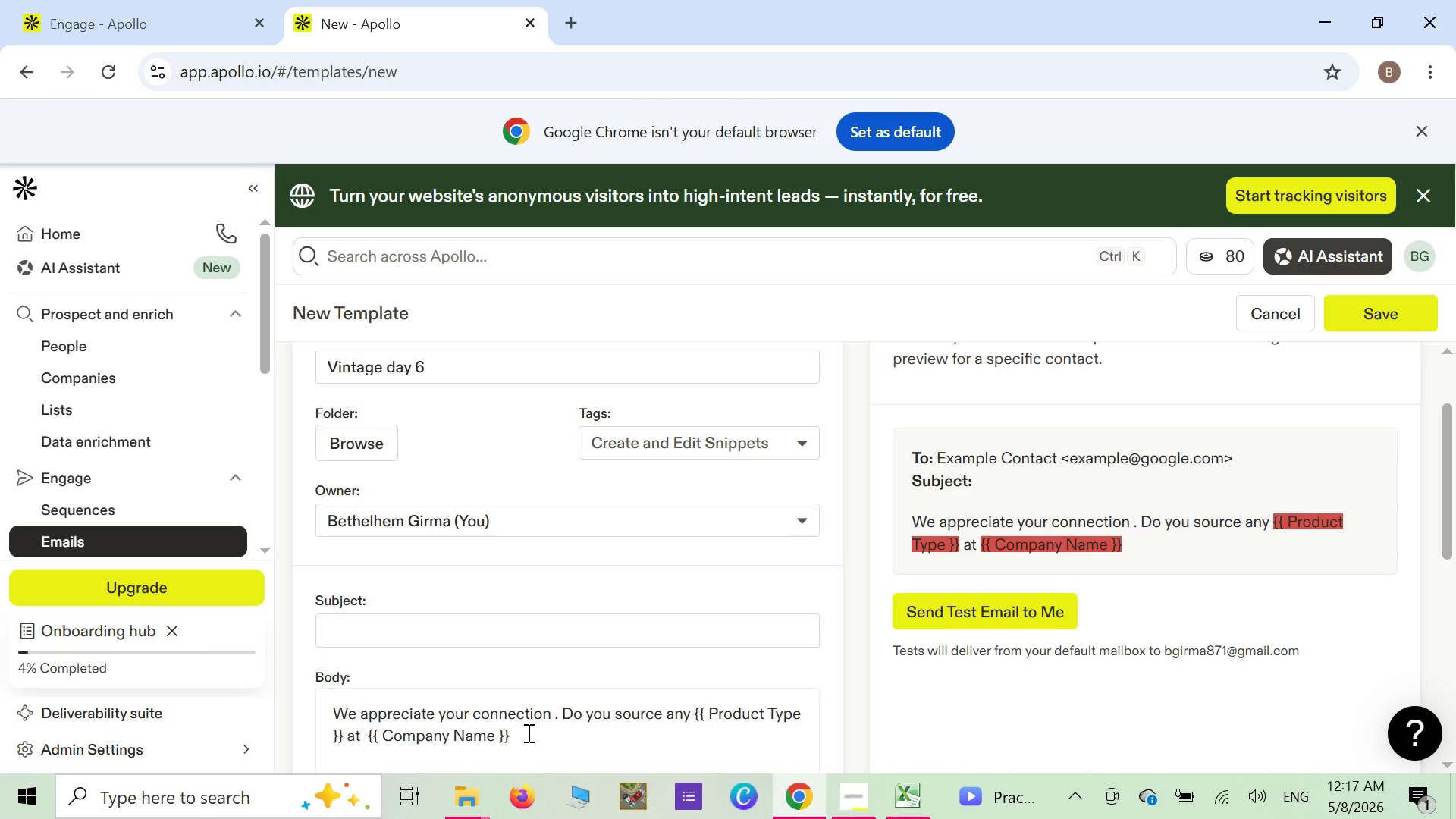 
left_click([527, 733])
 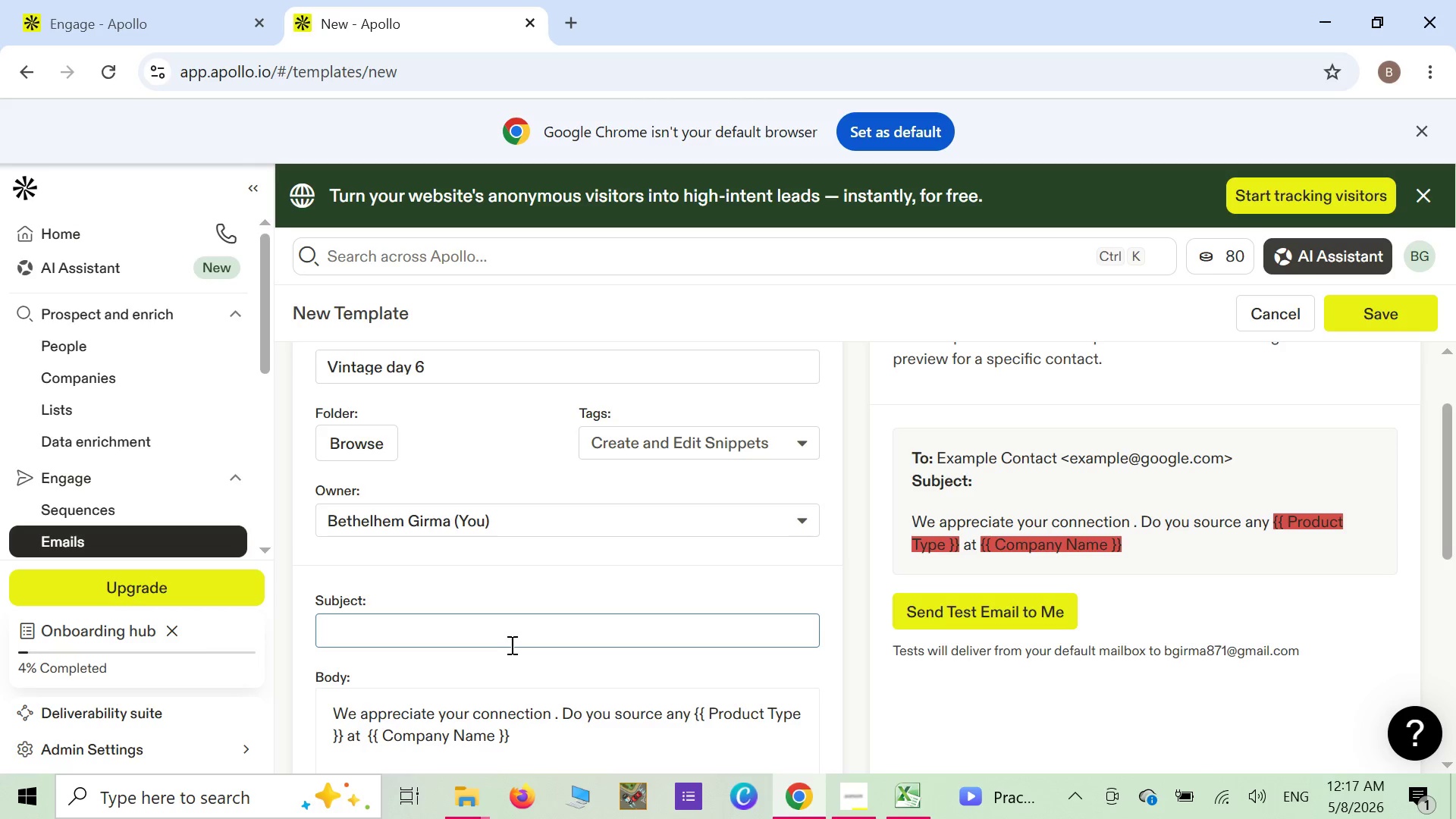 
key(Shift+ShiftLeft)
 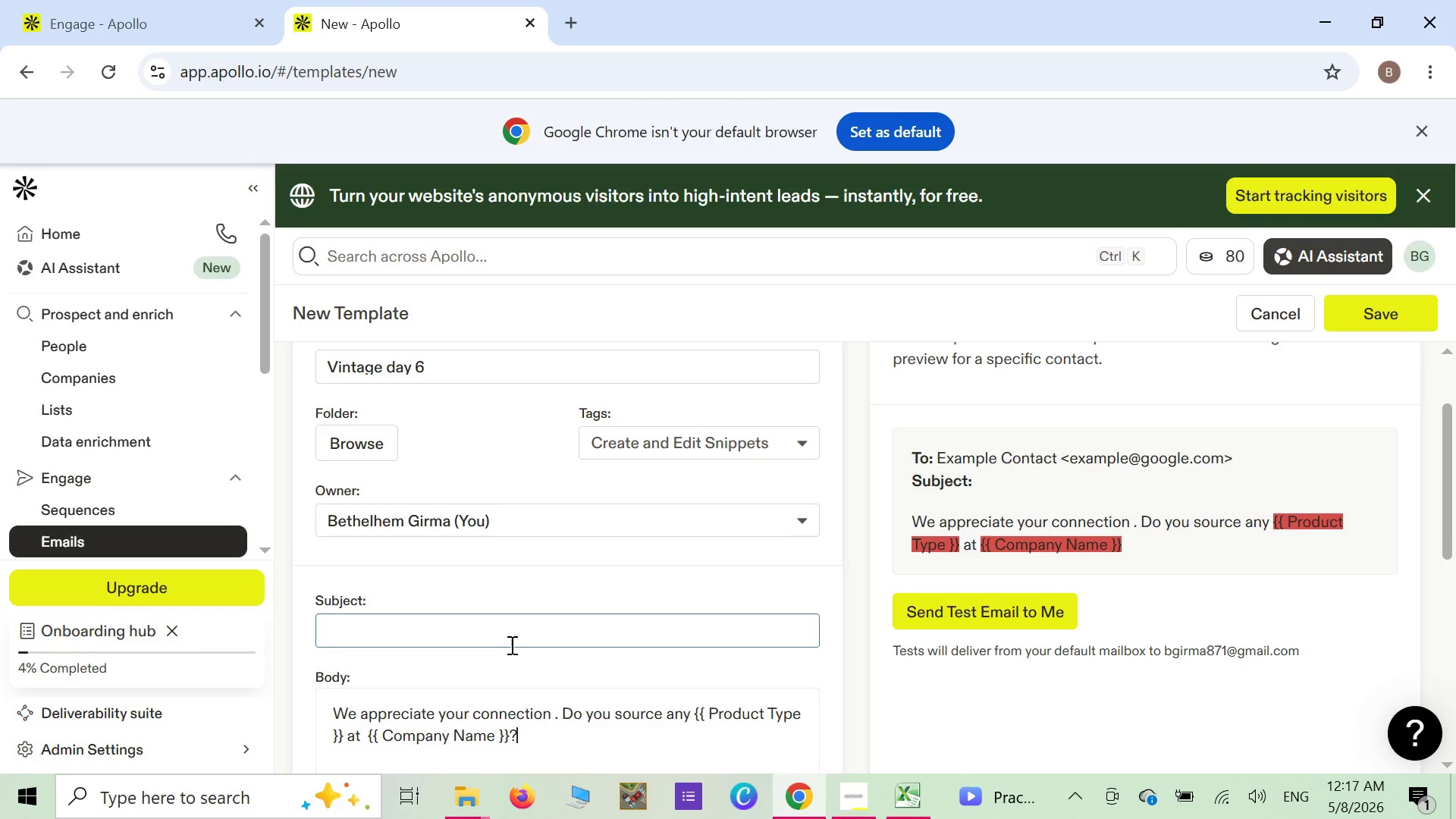 
key(Shift+Slash)
 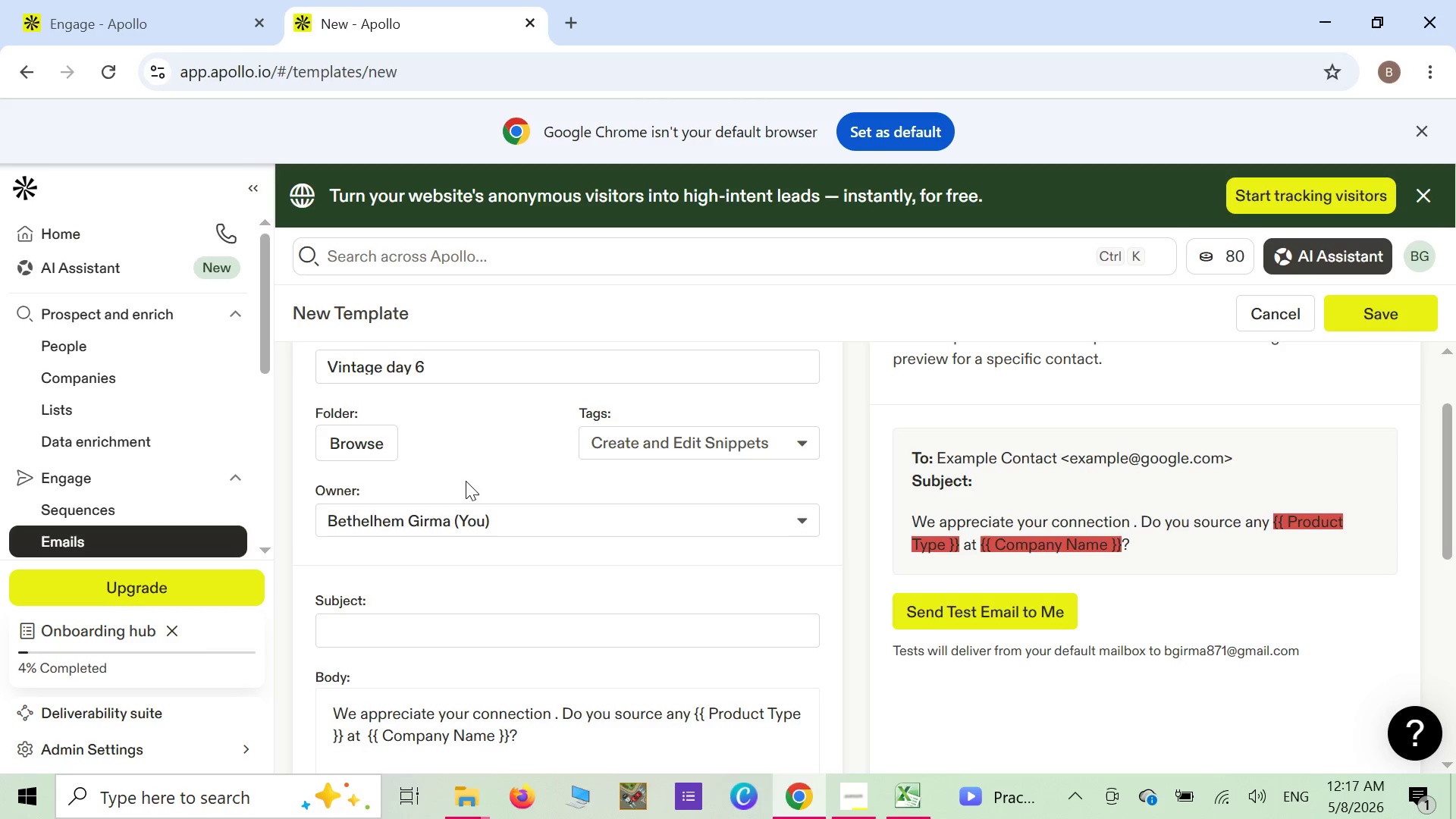 
type( if a)
key(Backspace)
key(Backspace)
key(Backspace)
key(Backspace)
type(If also )
 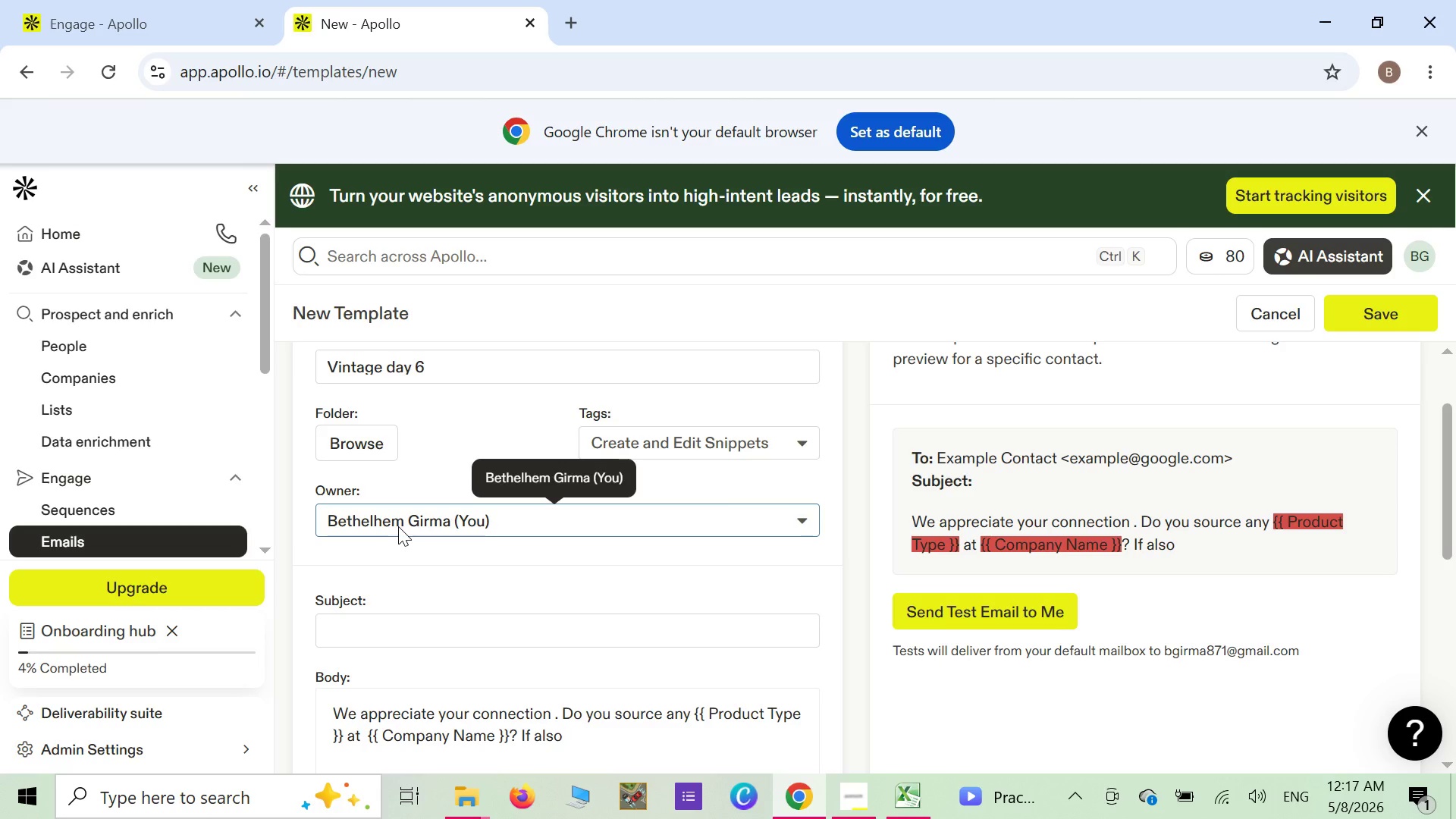 
wait(6.2)
 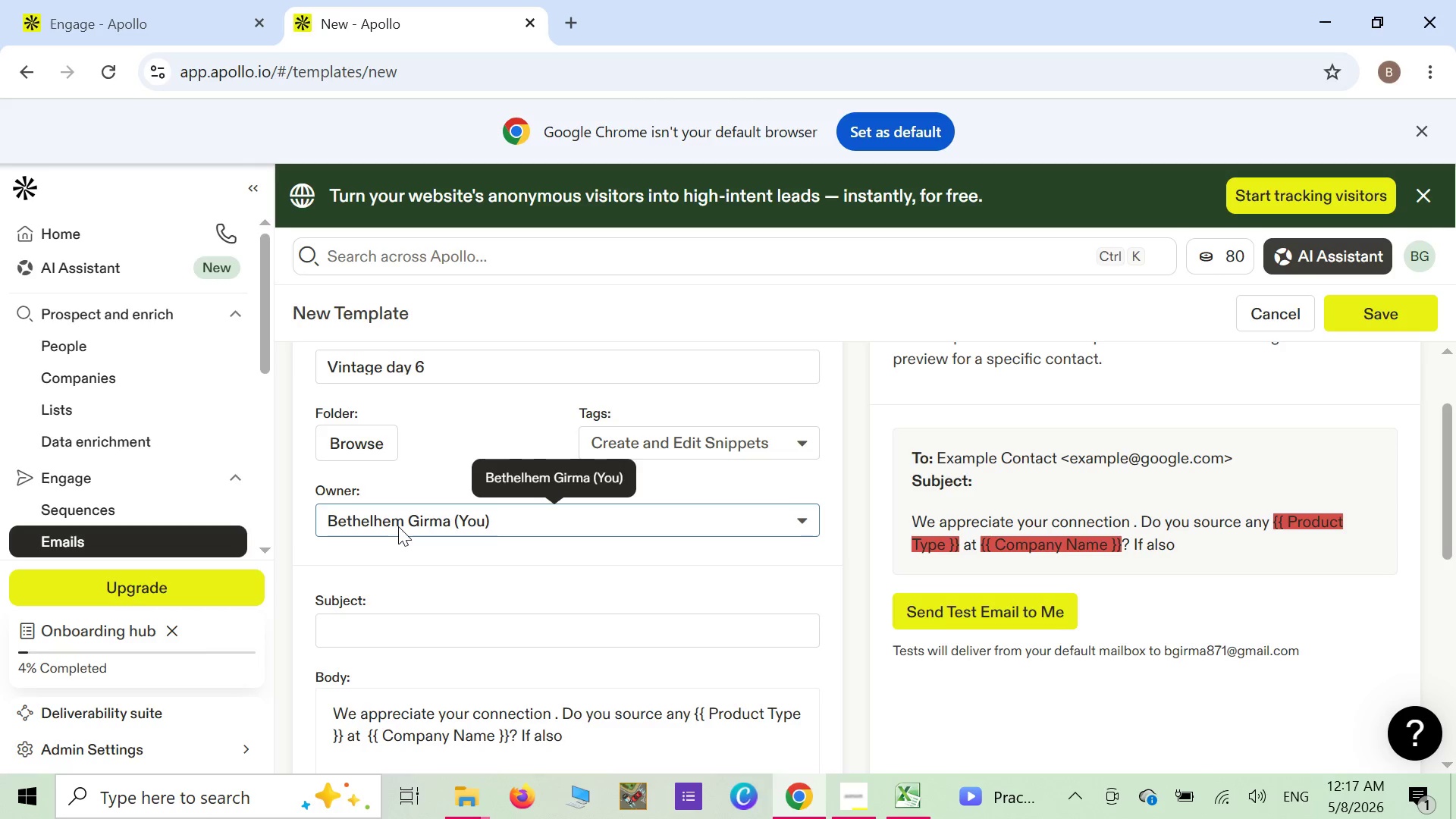 
key(Backspace)
key(Backspace)
key(Backspace)
key(Backspace)
key(Backspace)
type(so ,)
key(Backspace)
key(Backspace)
type(, I would )
 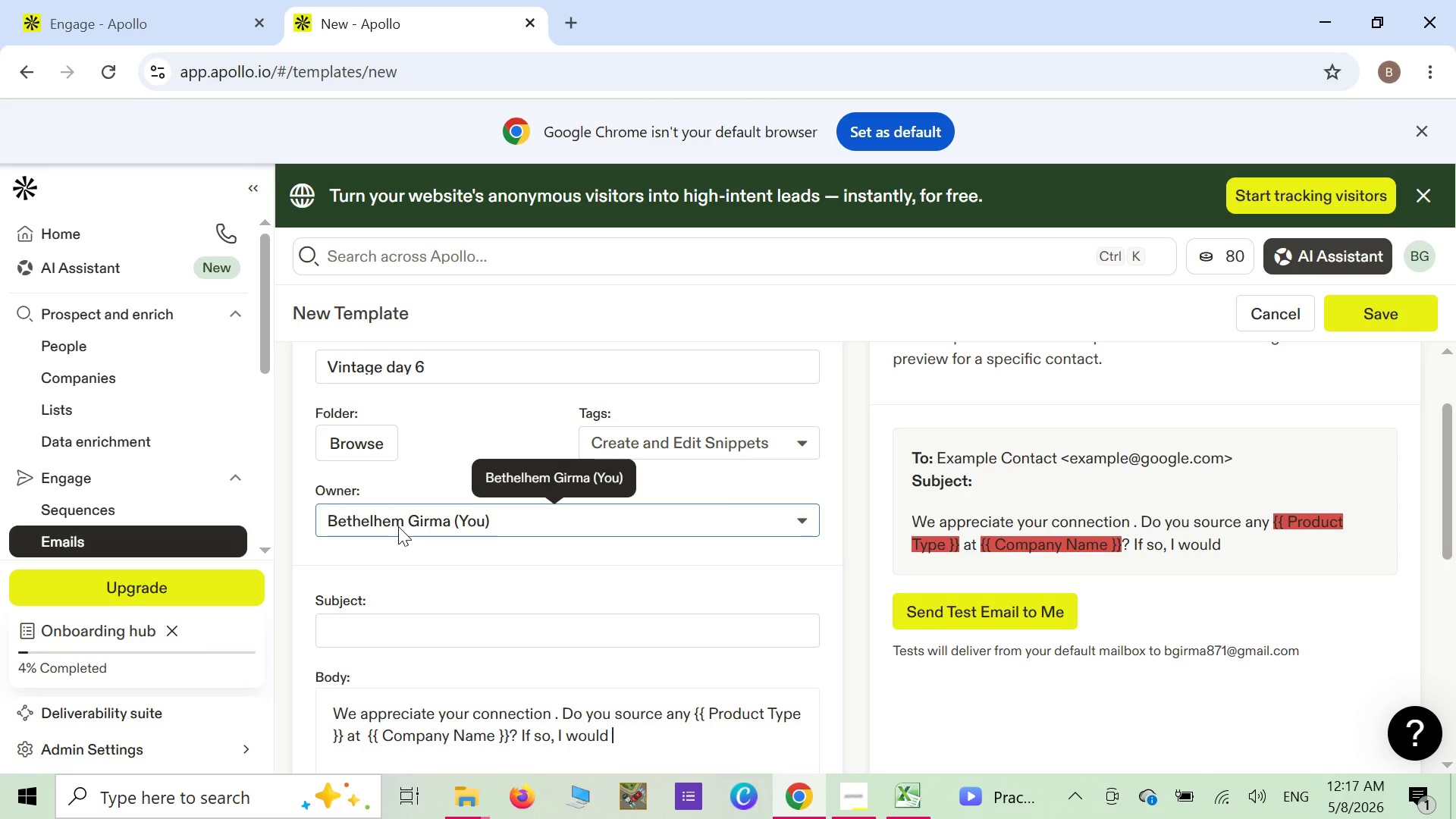 
type(like you )
 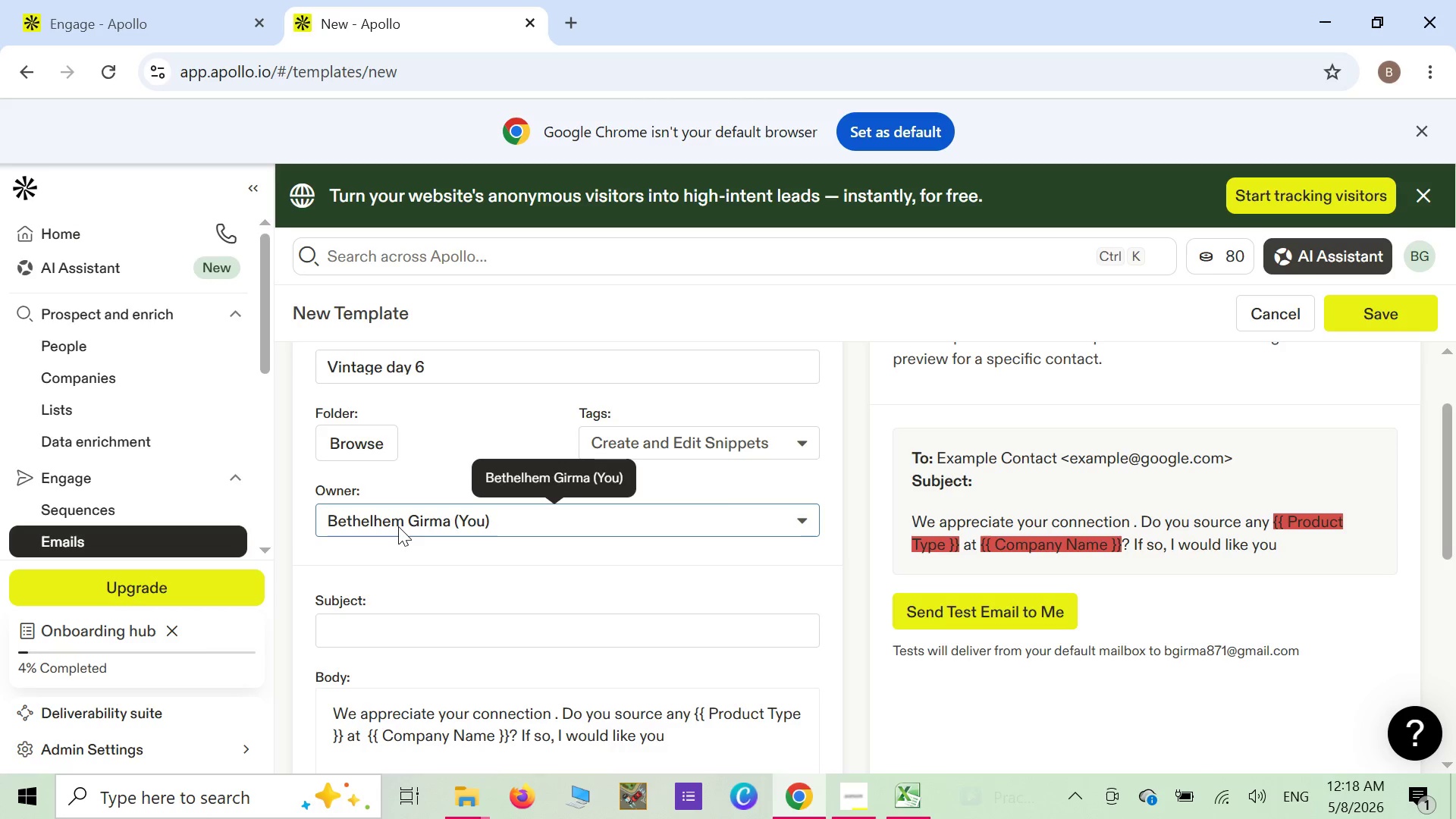 
key(Backspace)
key(Backspace)
key(Backspace)
key(Backspace)
type(ton )
key(Backspace)
type( send )
 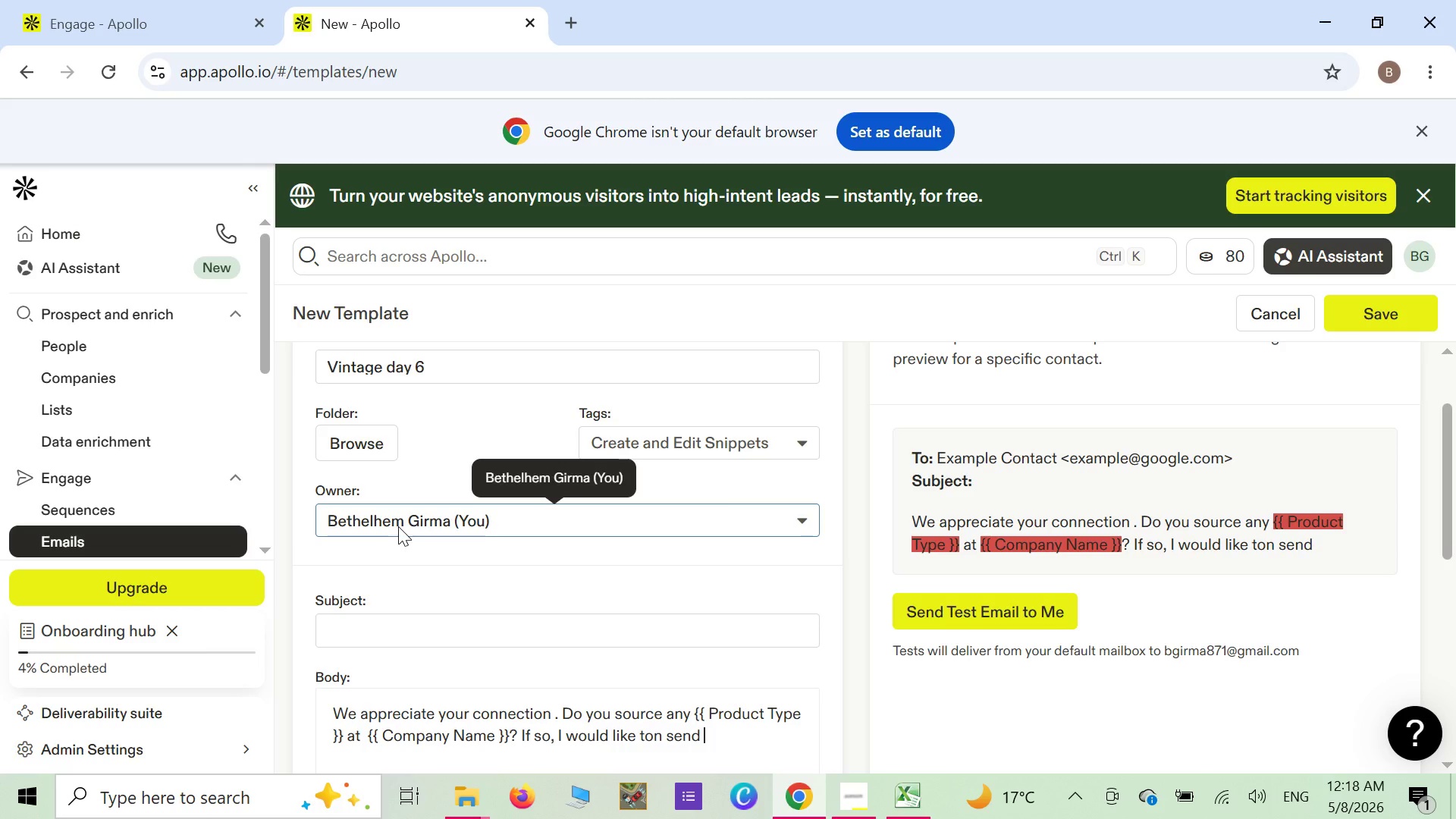 
type(you a free tasting kit )
 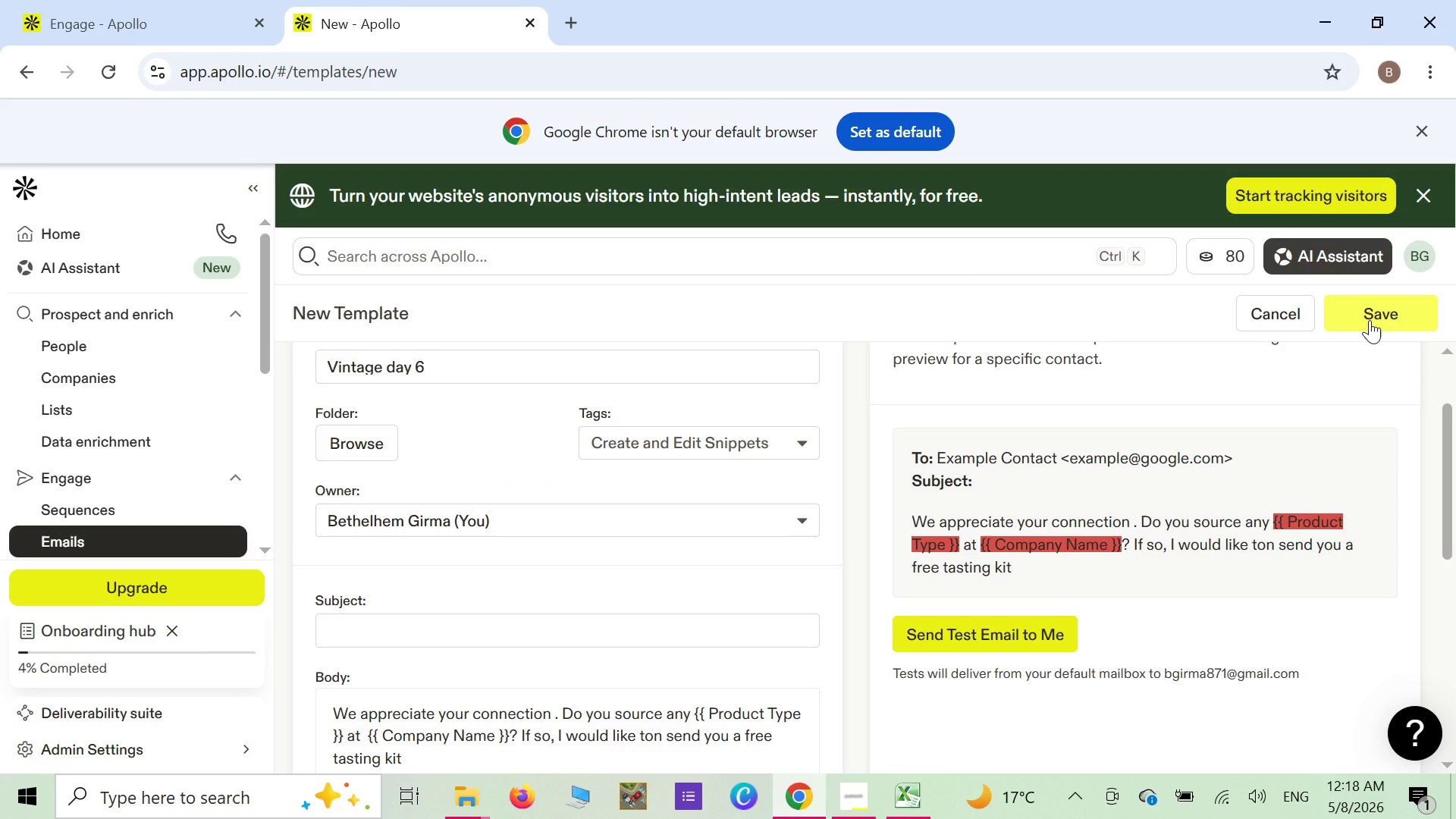 
wait(8.02)
 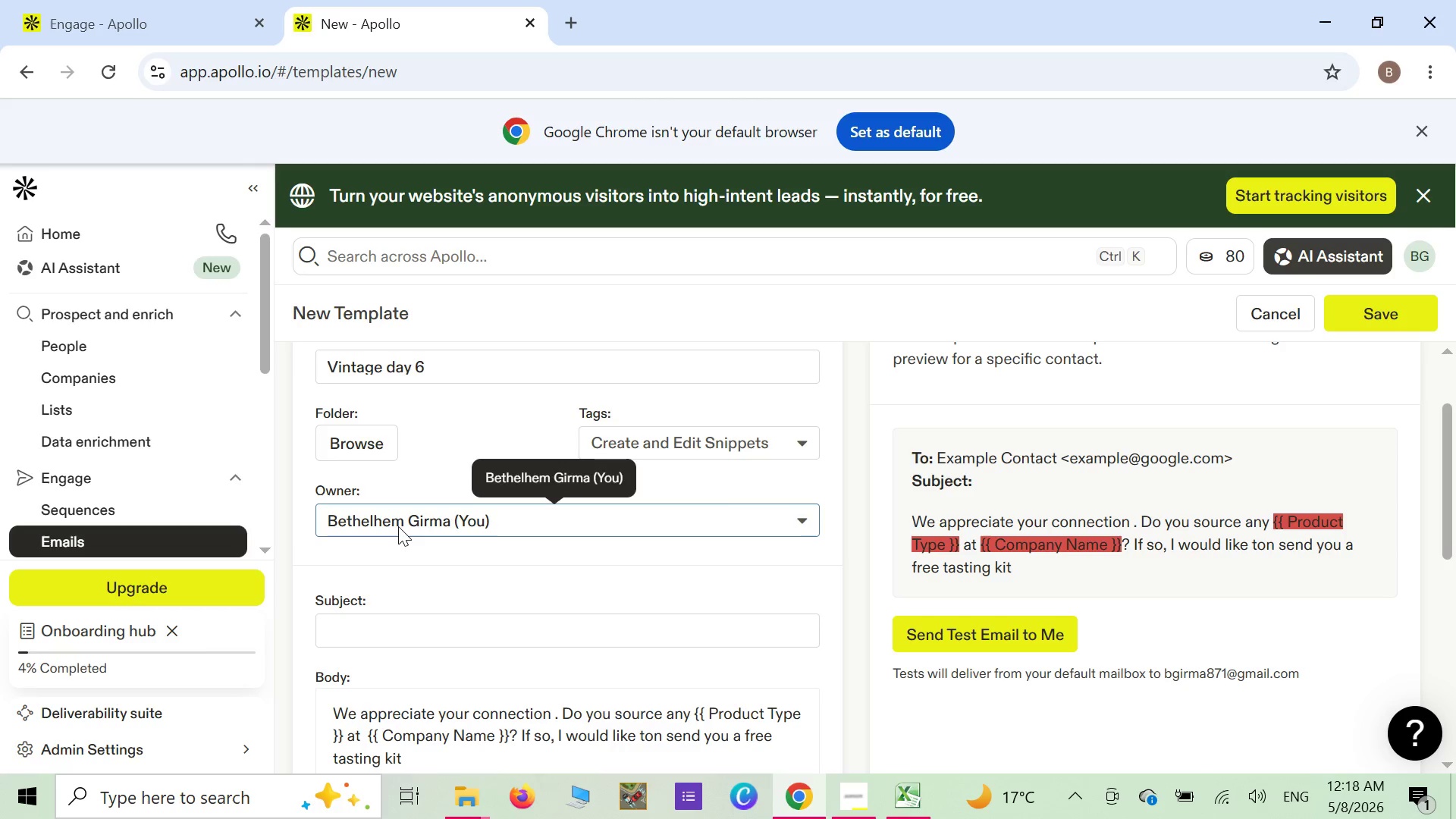 
left_click([1370, 320])
 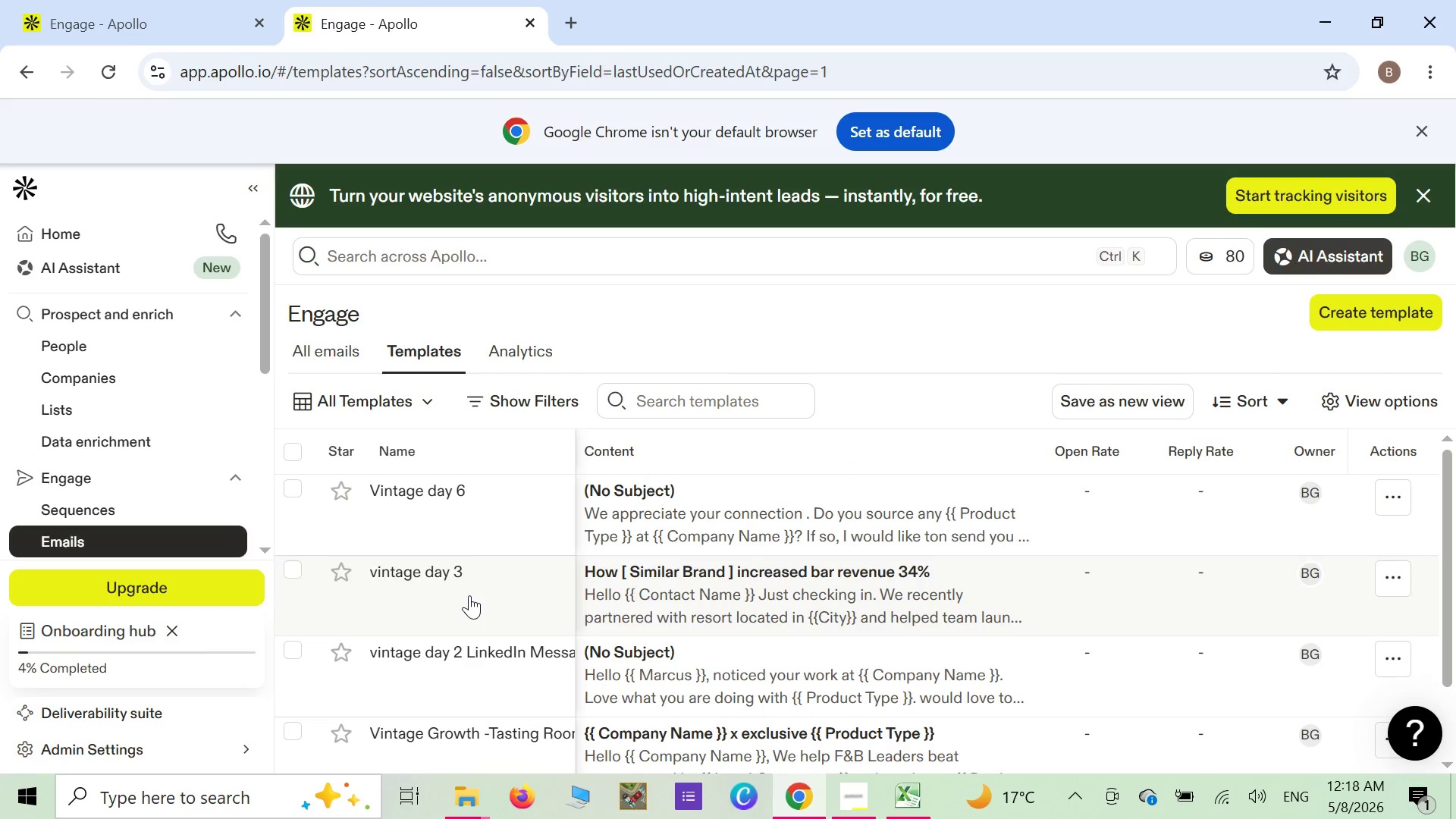 
wait(5.92)
 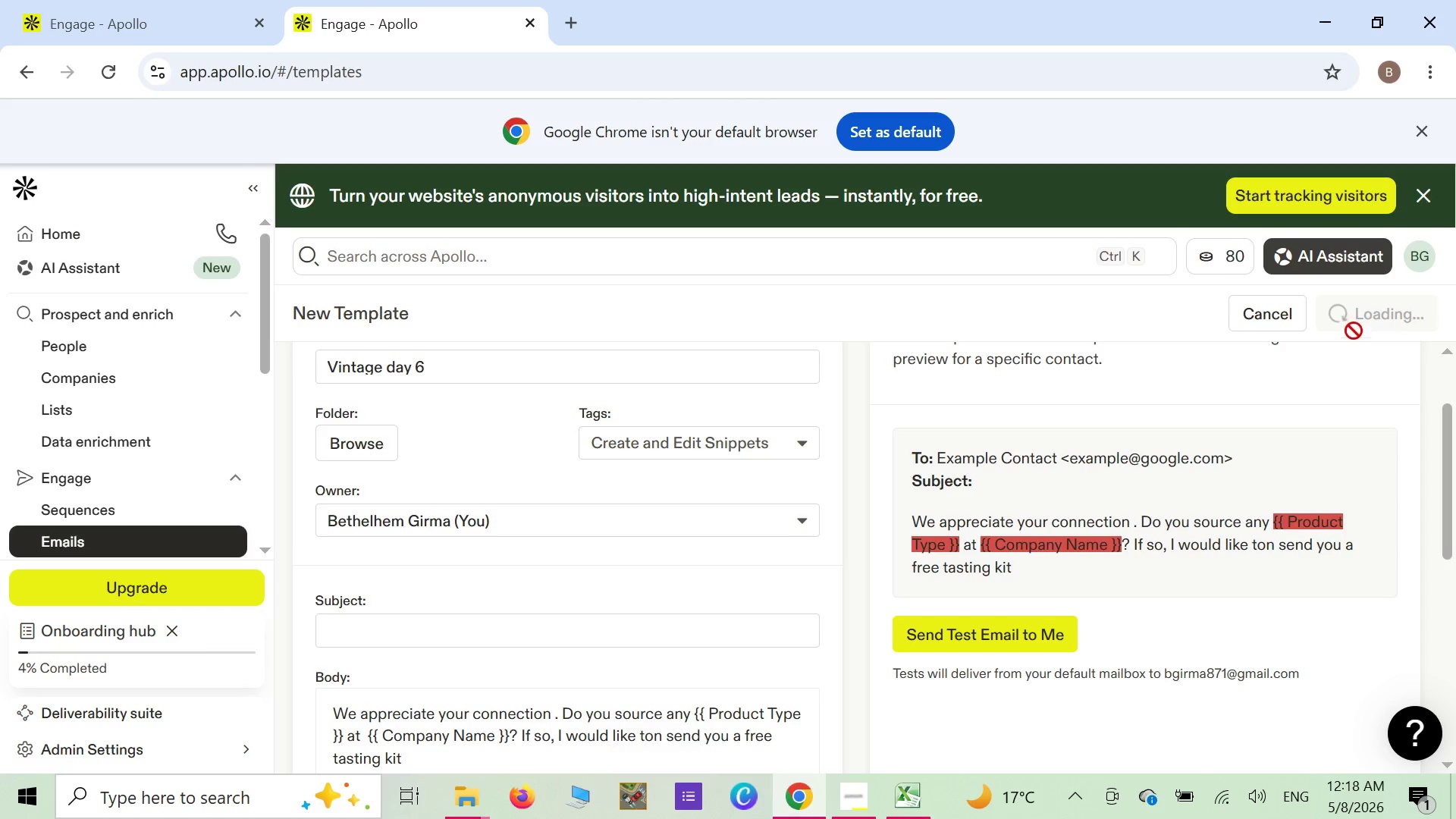 
left_click([473, 583])
 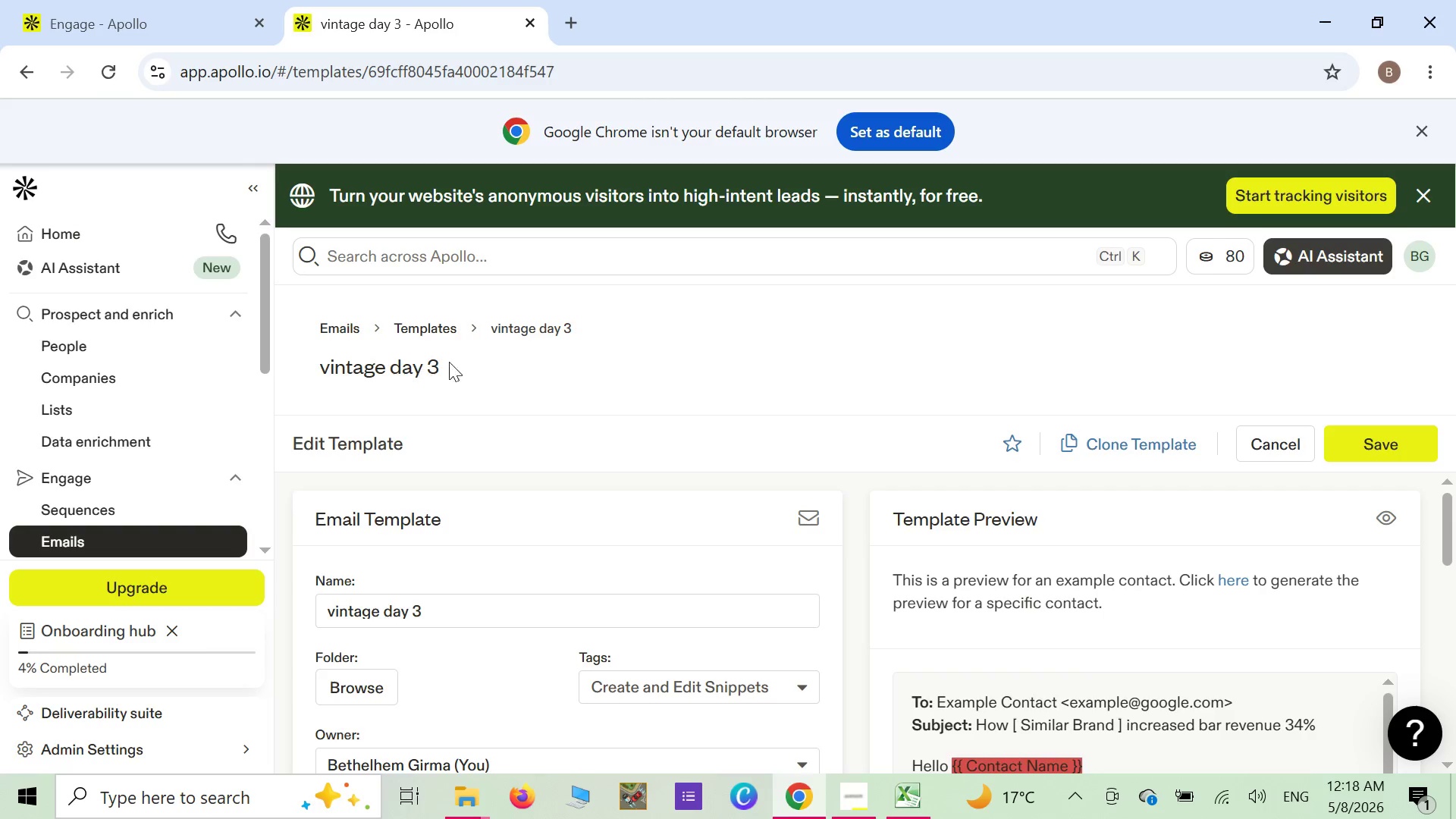 
wait(5.01)
 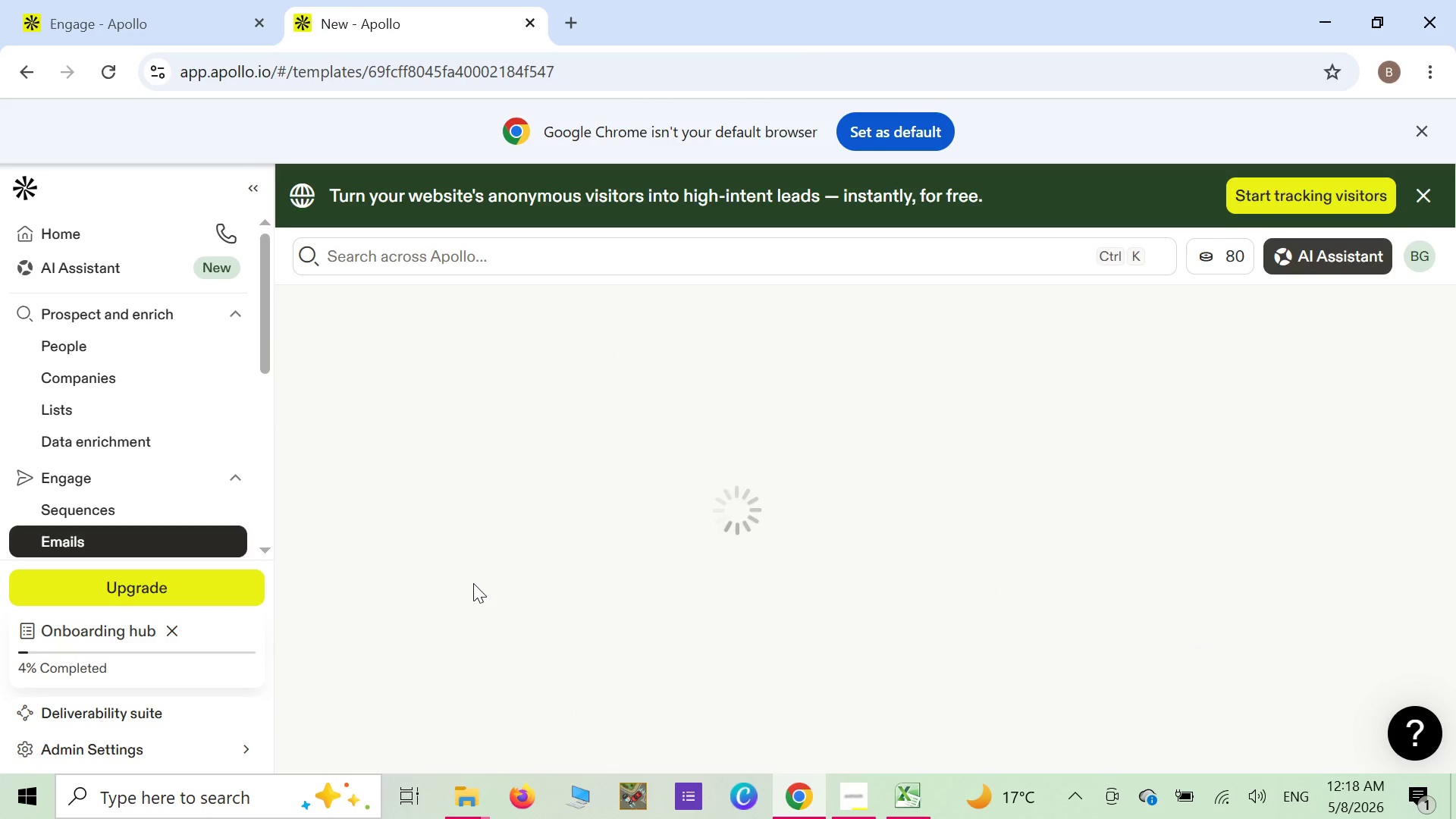 
left_click([438, 368])
 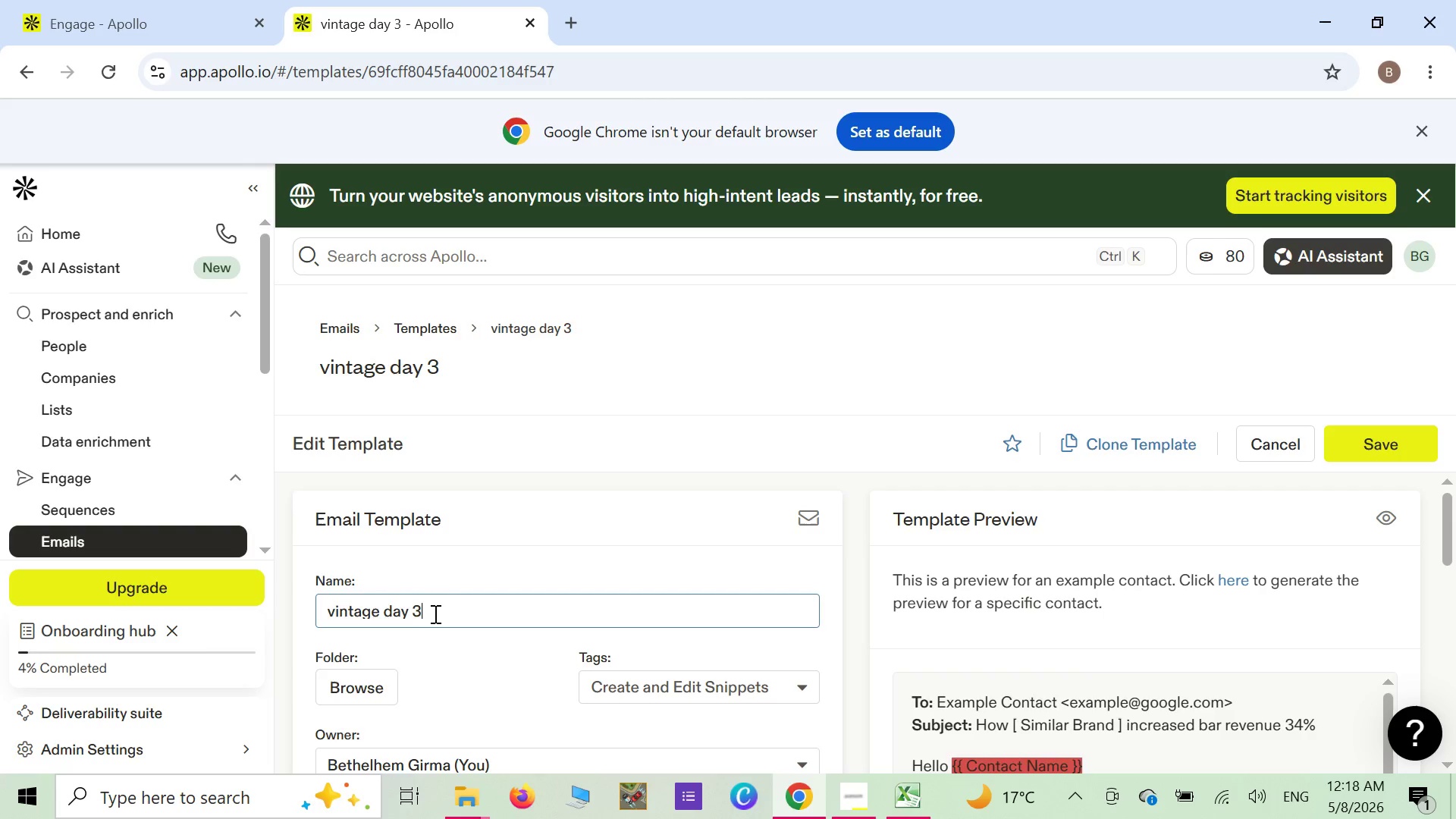 
key(Backspace)
 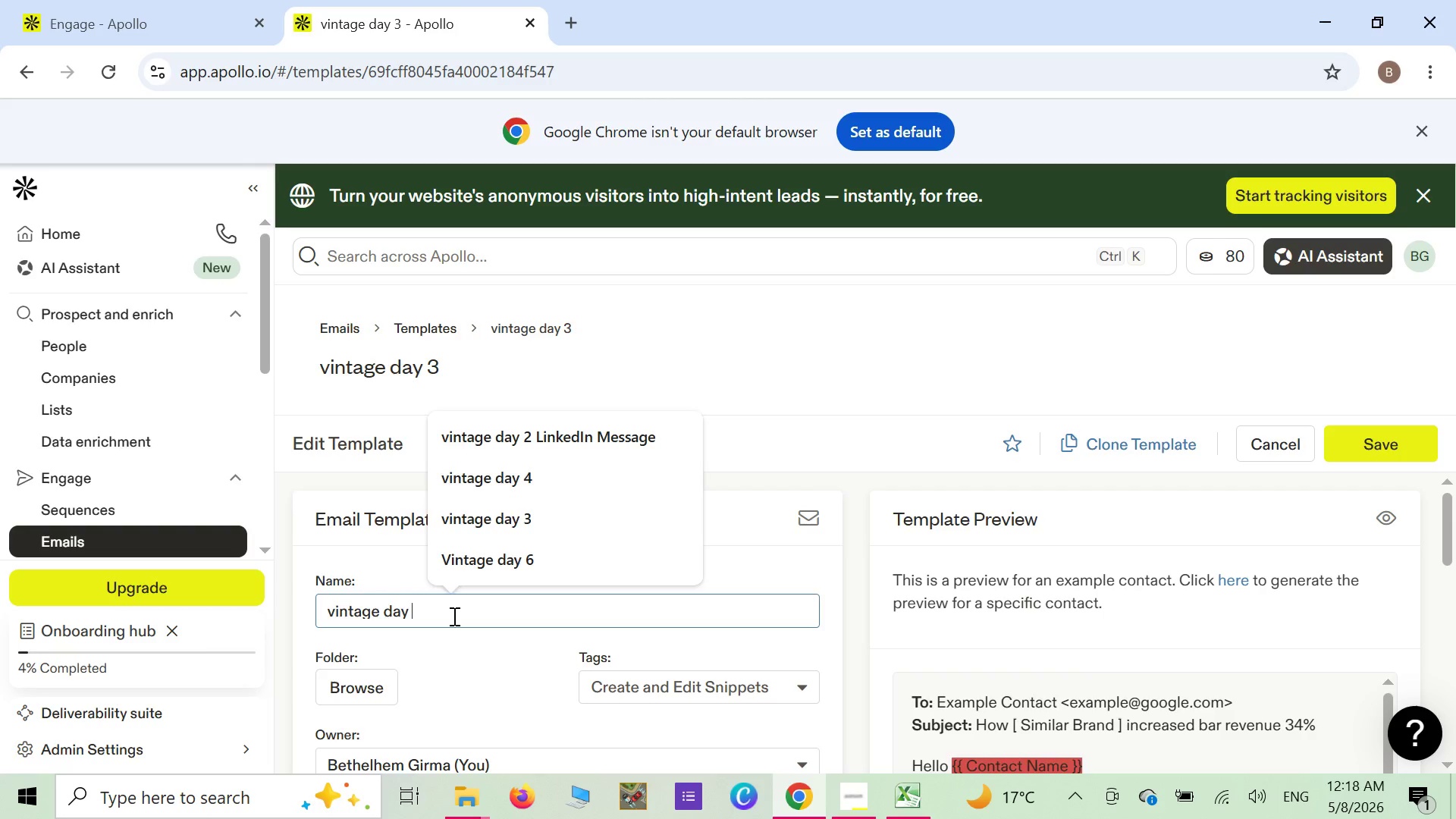 
key(4)
 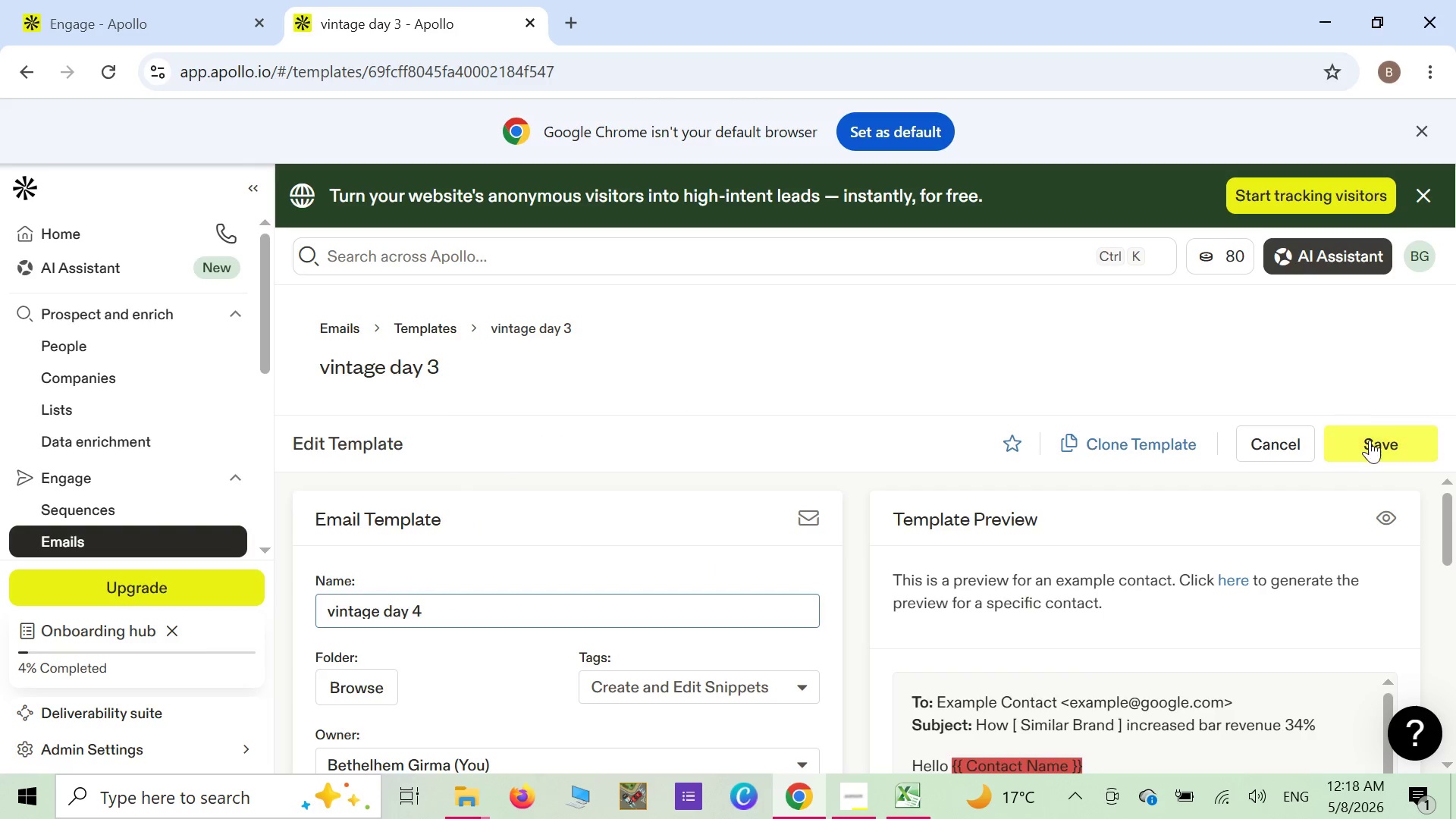 
left_click([1370, 447])
 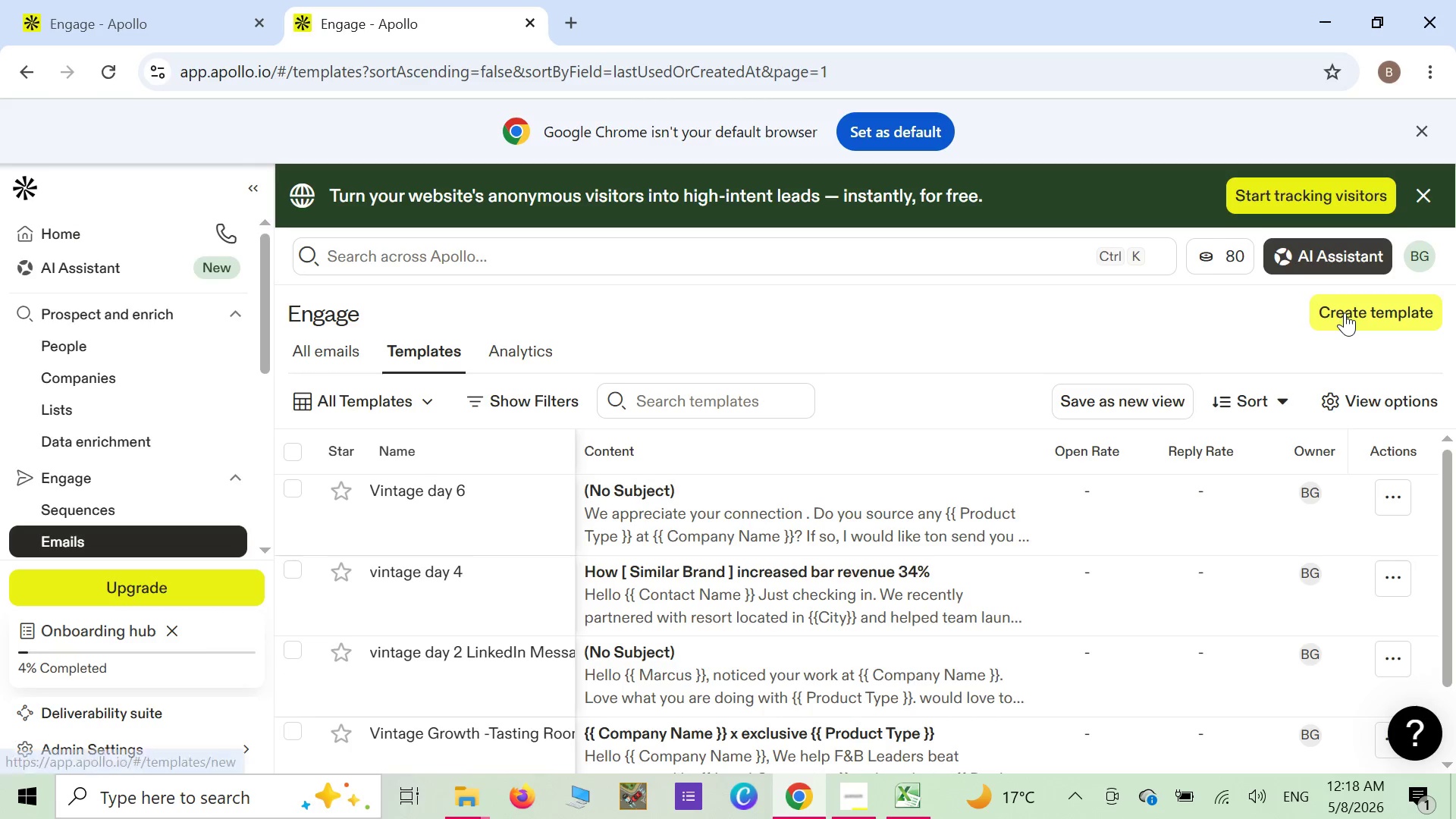 
wait(6.16)
 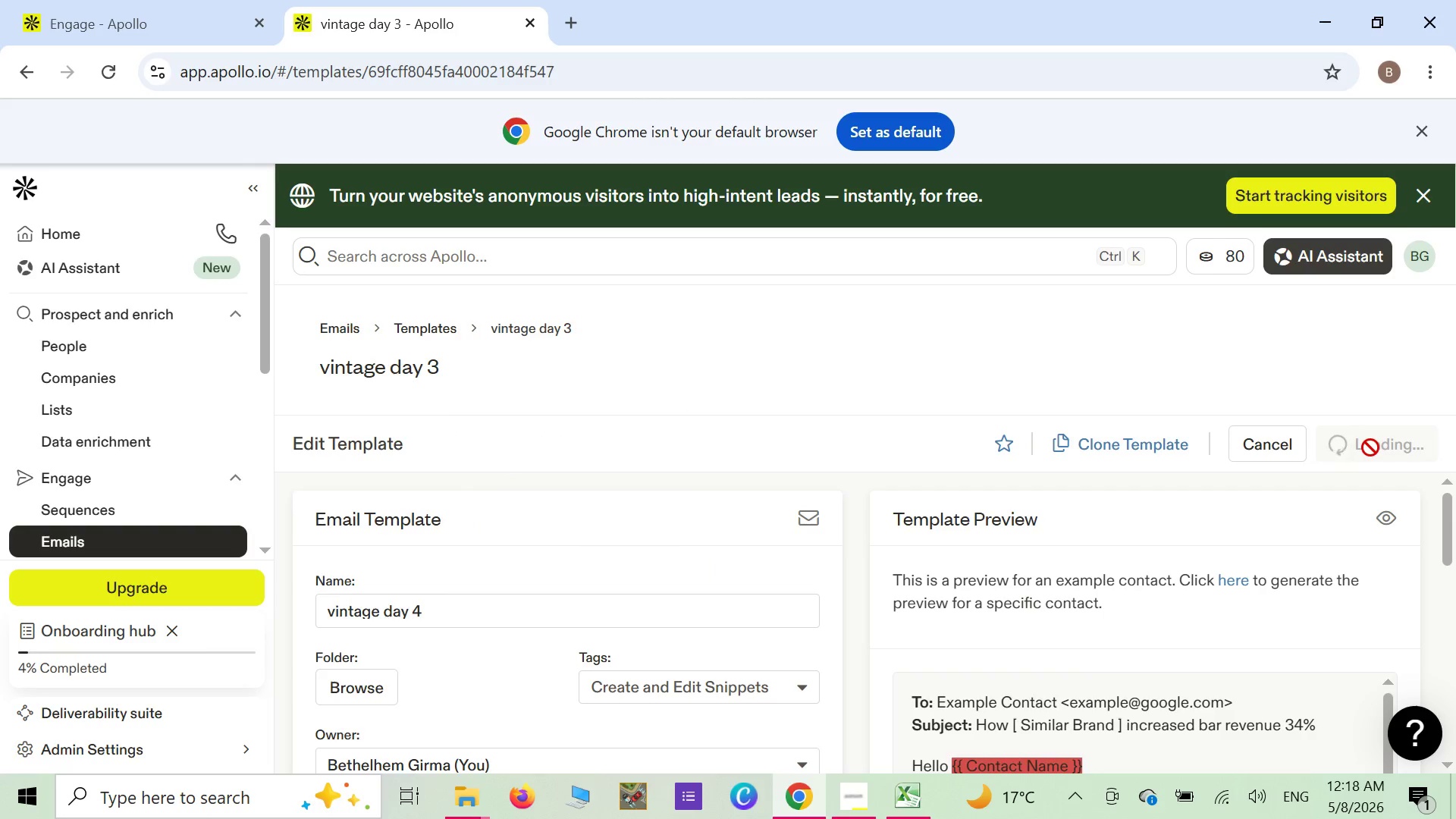 
left_click([1345, 312])
 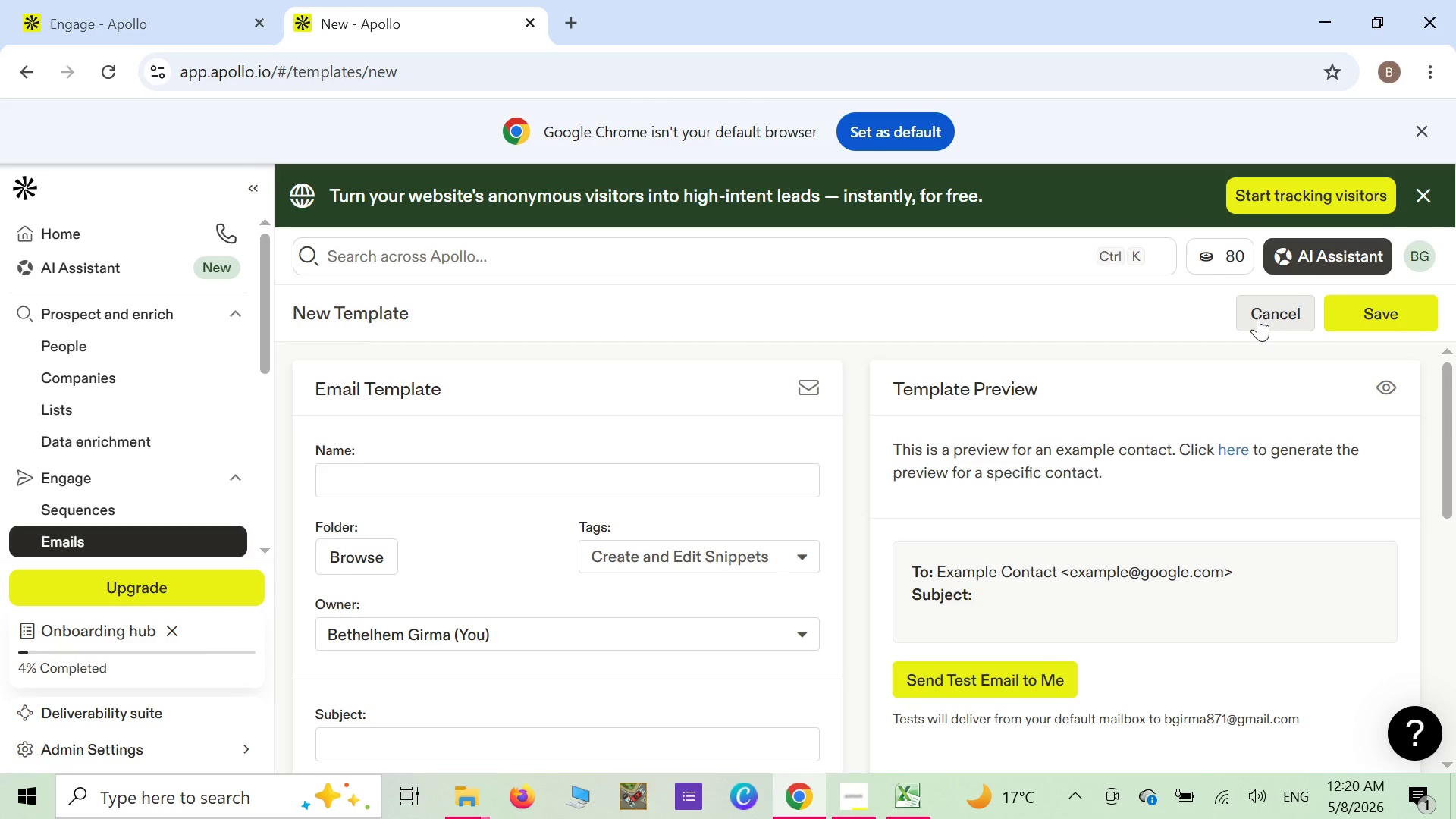 
wait(88.01)
 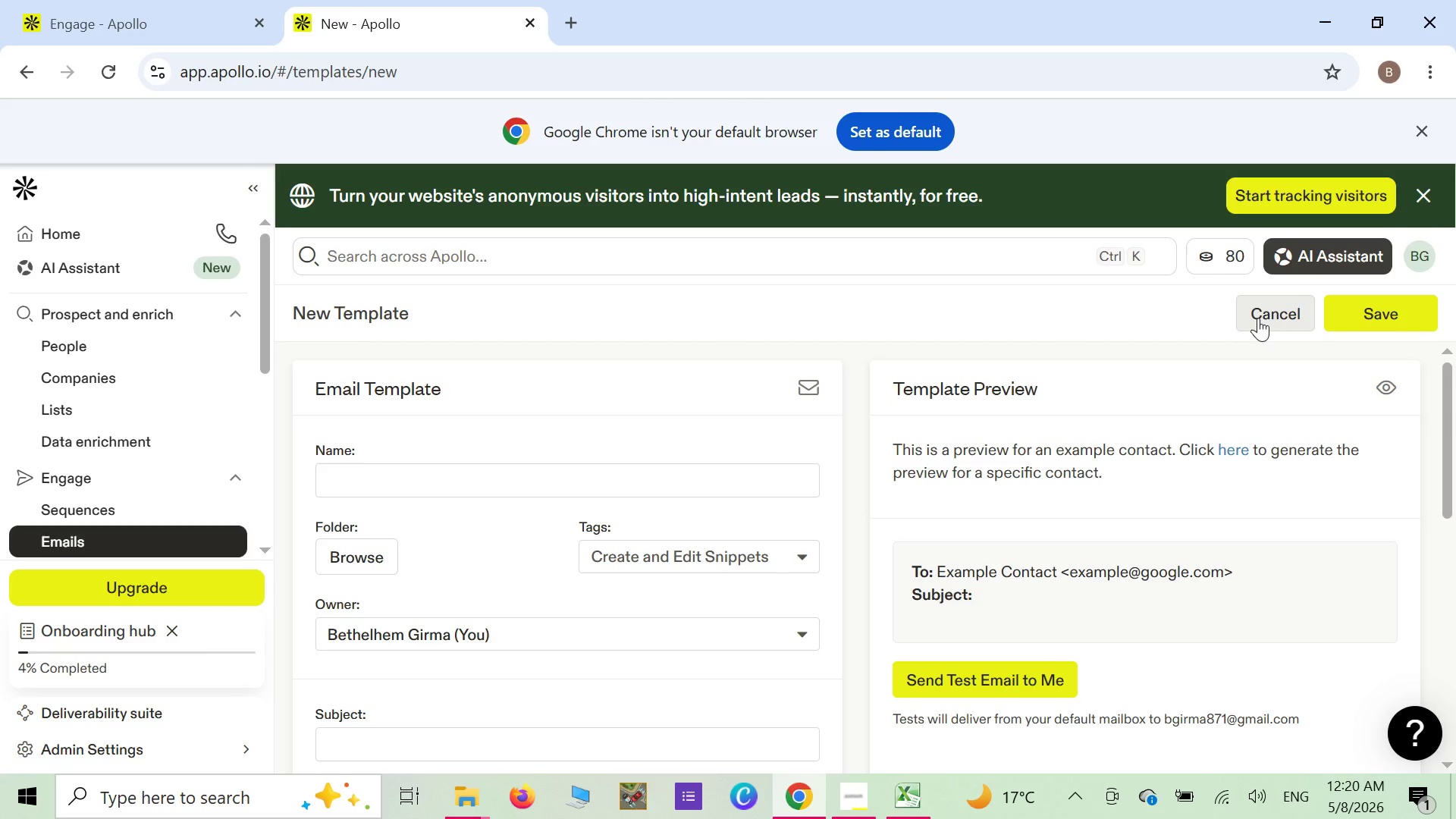 
left_click([509, 489])
 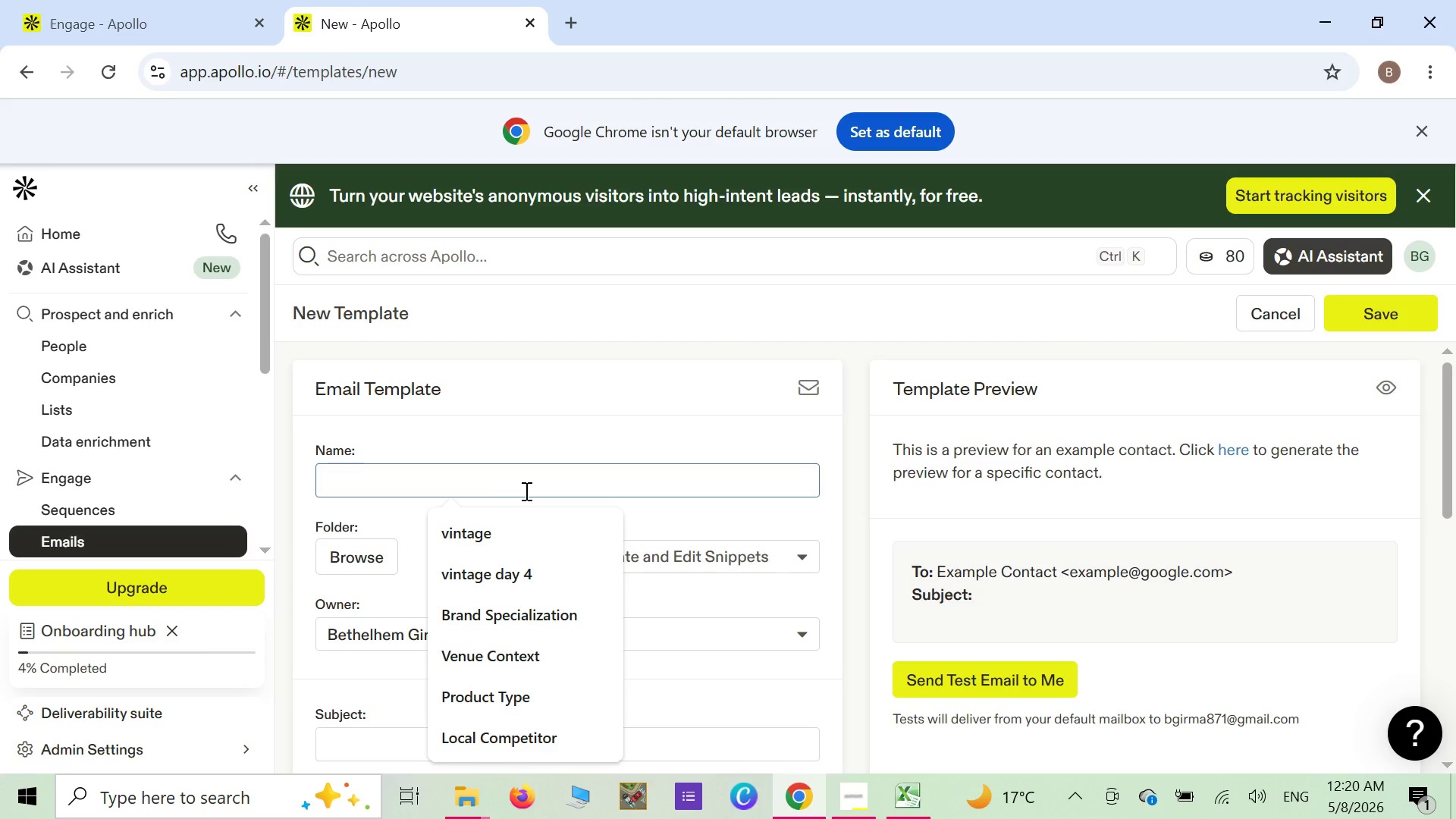 
type(vintage )
 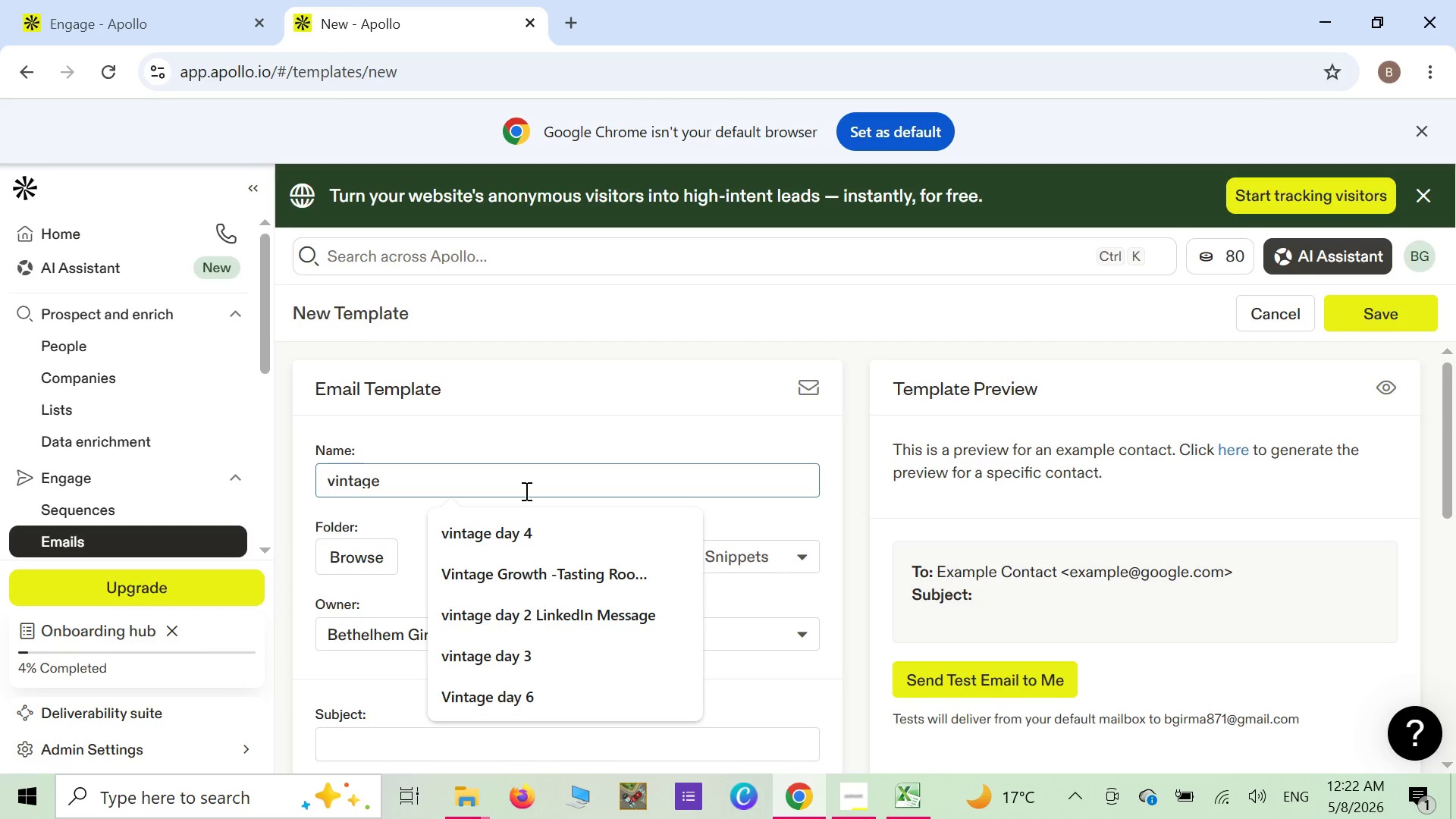 
wait(134.0)
 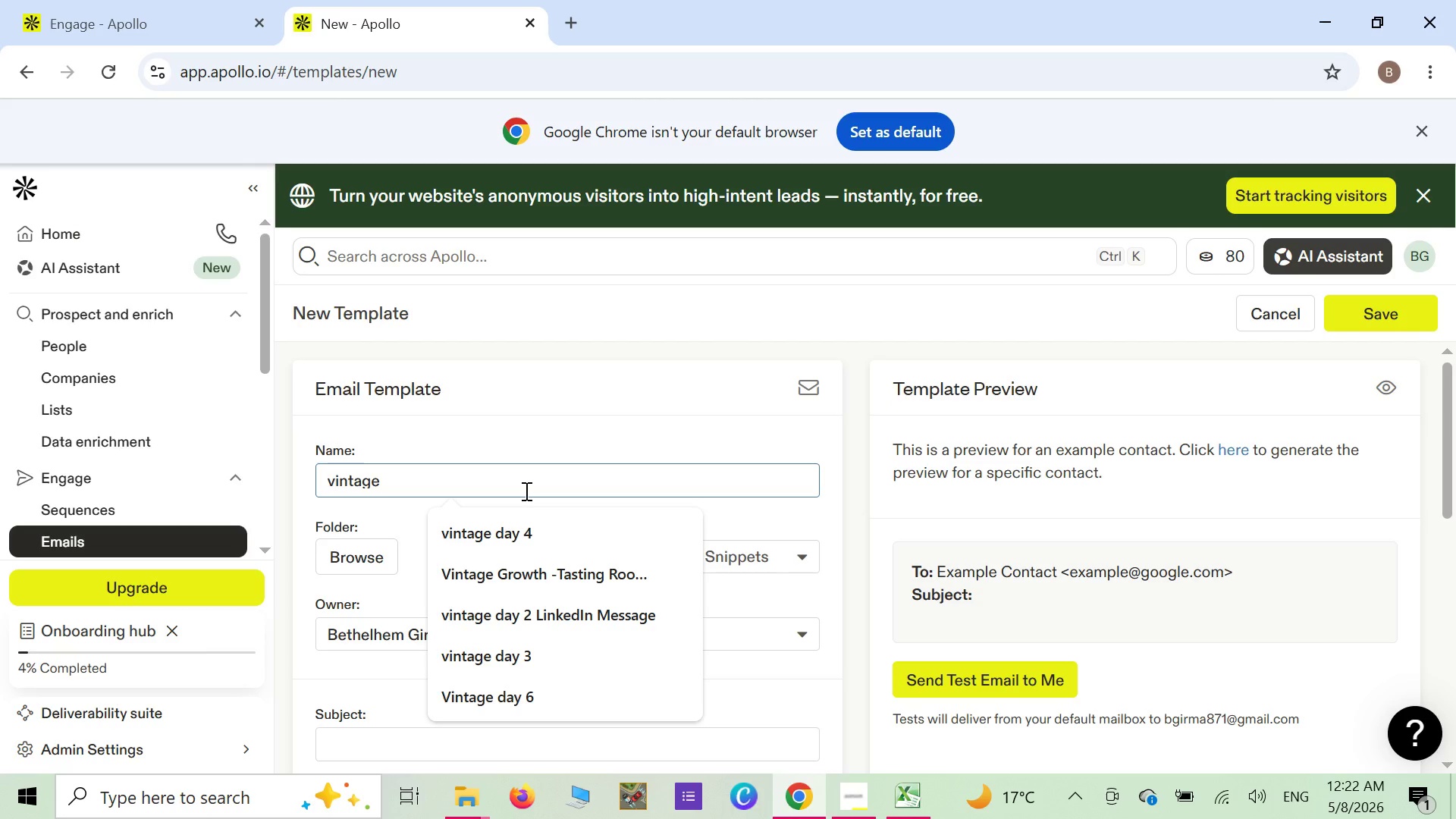 
type(day 8)
 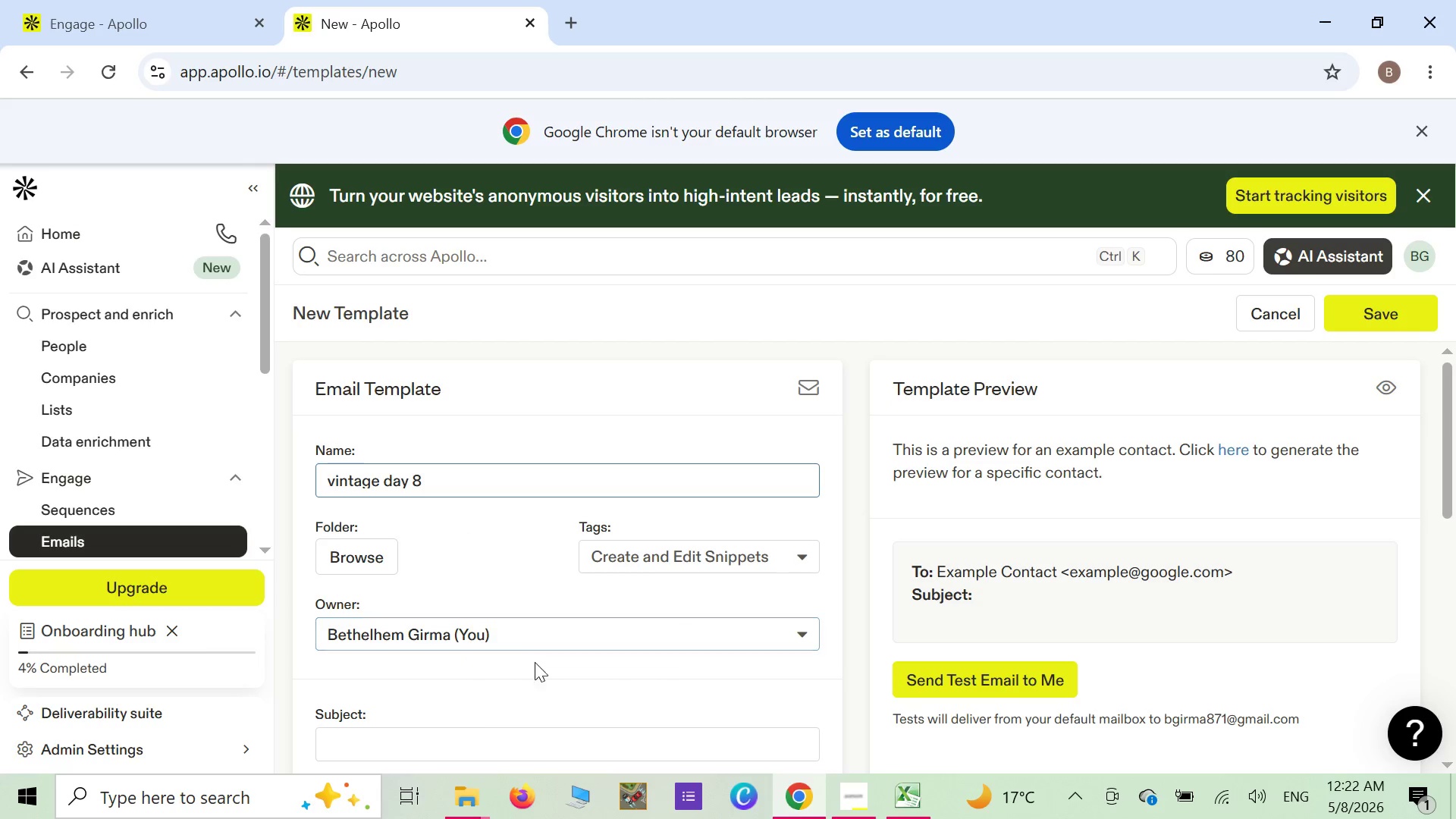 
scroll: coordinate [472, 695], scroll_direction: down, amount: 1.0
 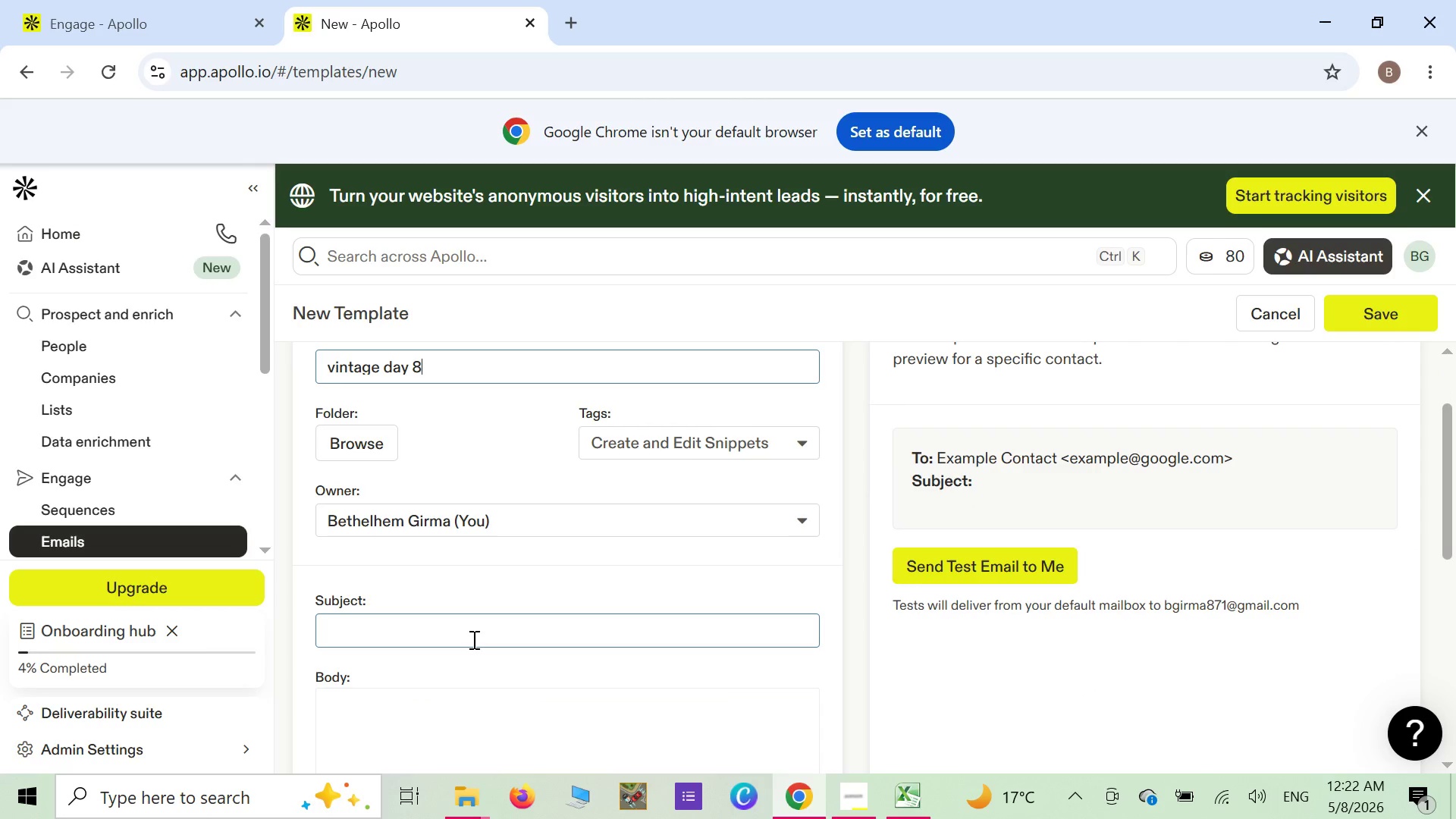 
left_click([472, 639])
 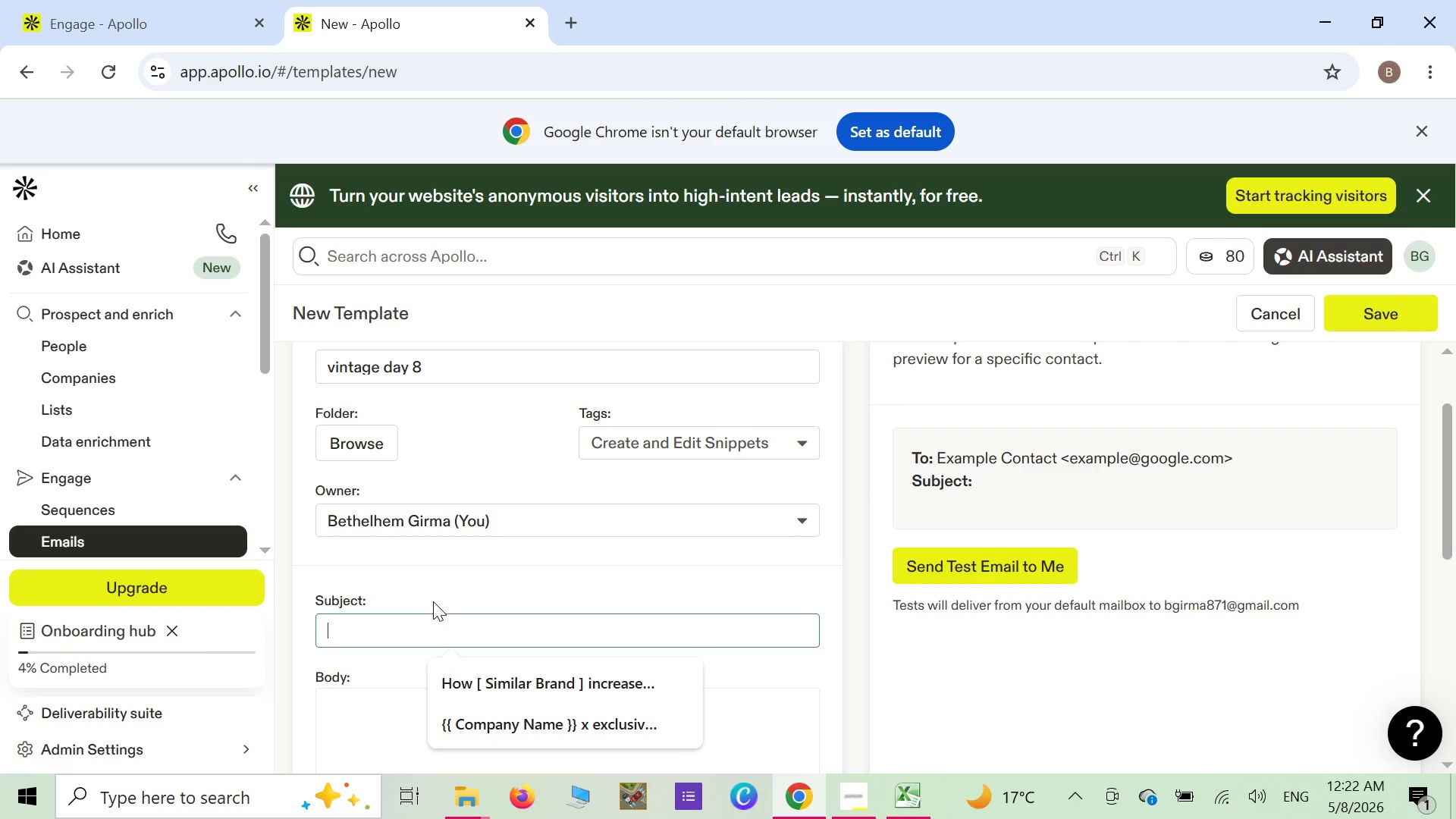 
key(CapsLock)
 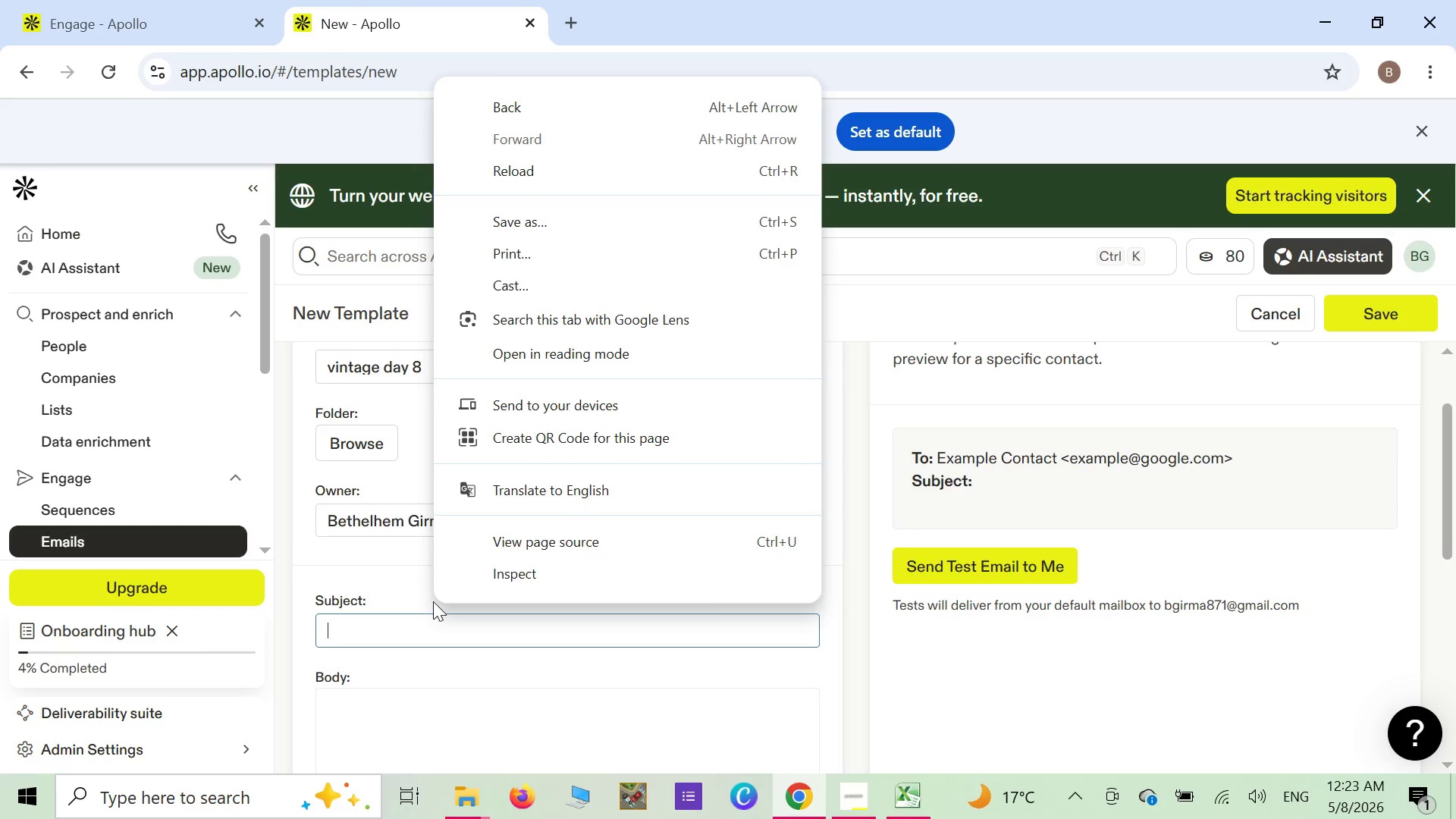 
wait(35.26)
 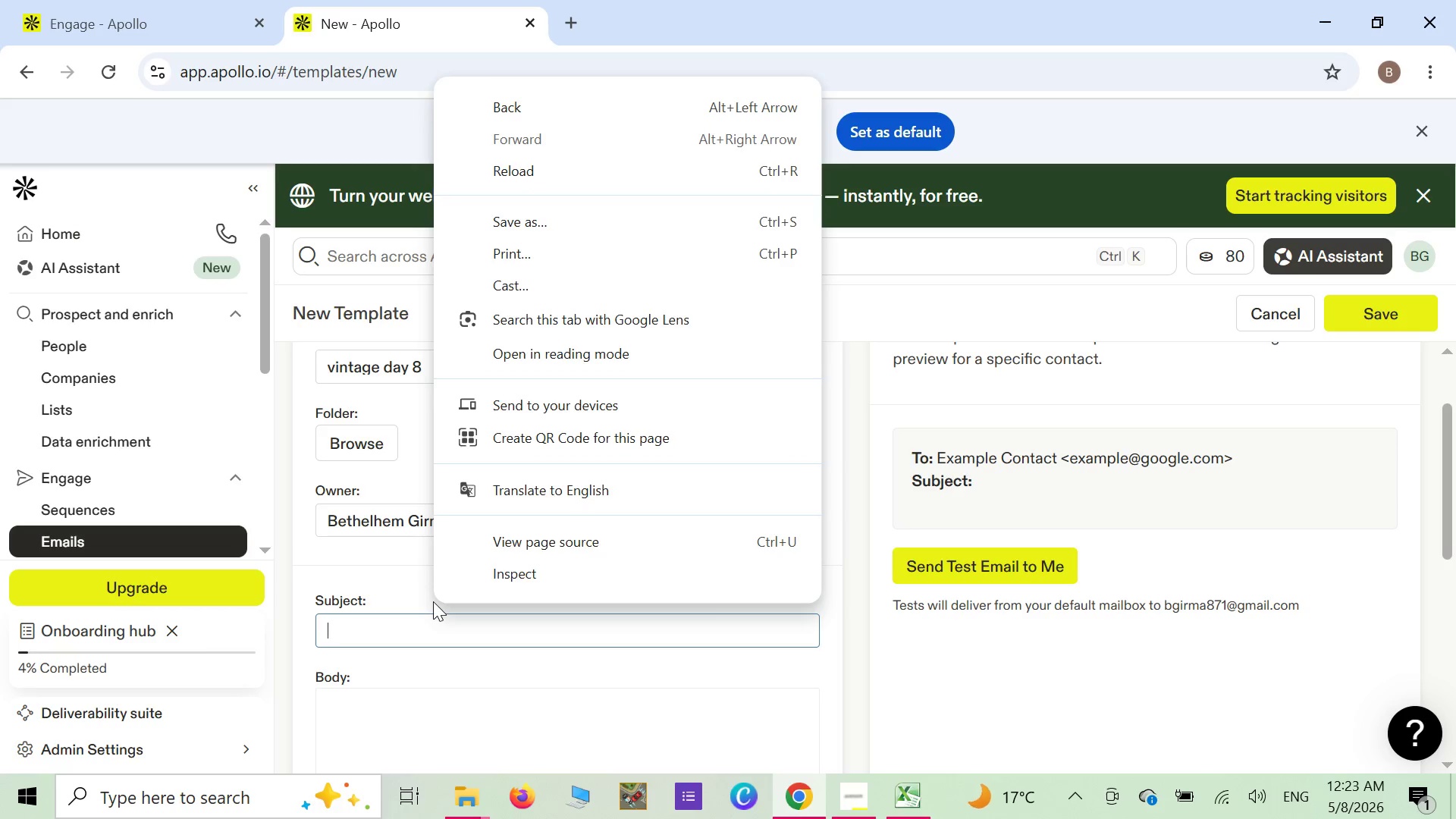 
type(Cll)
 